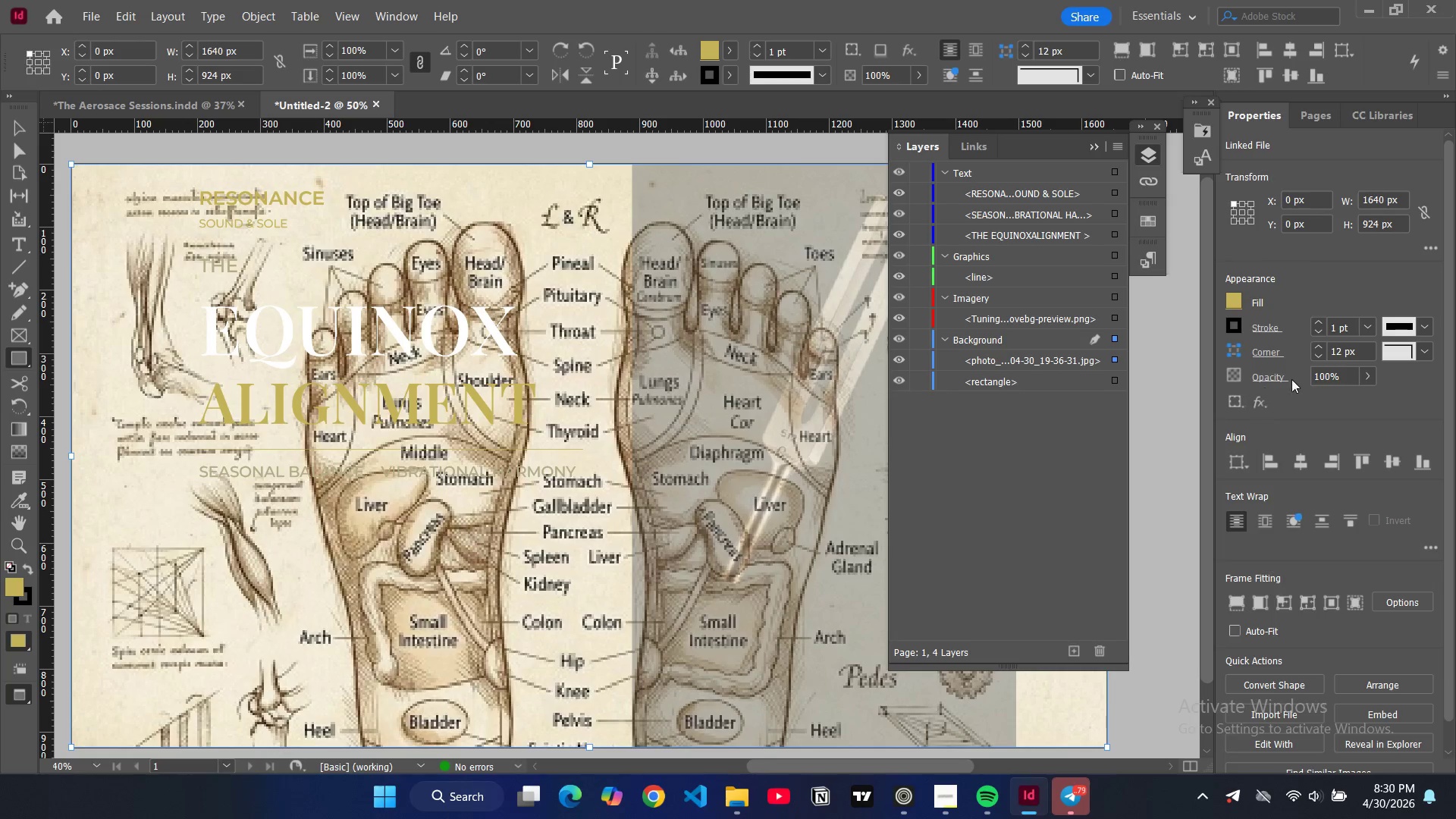 
double_click([1324, 376])
 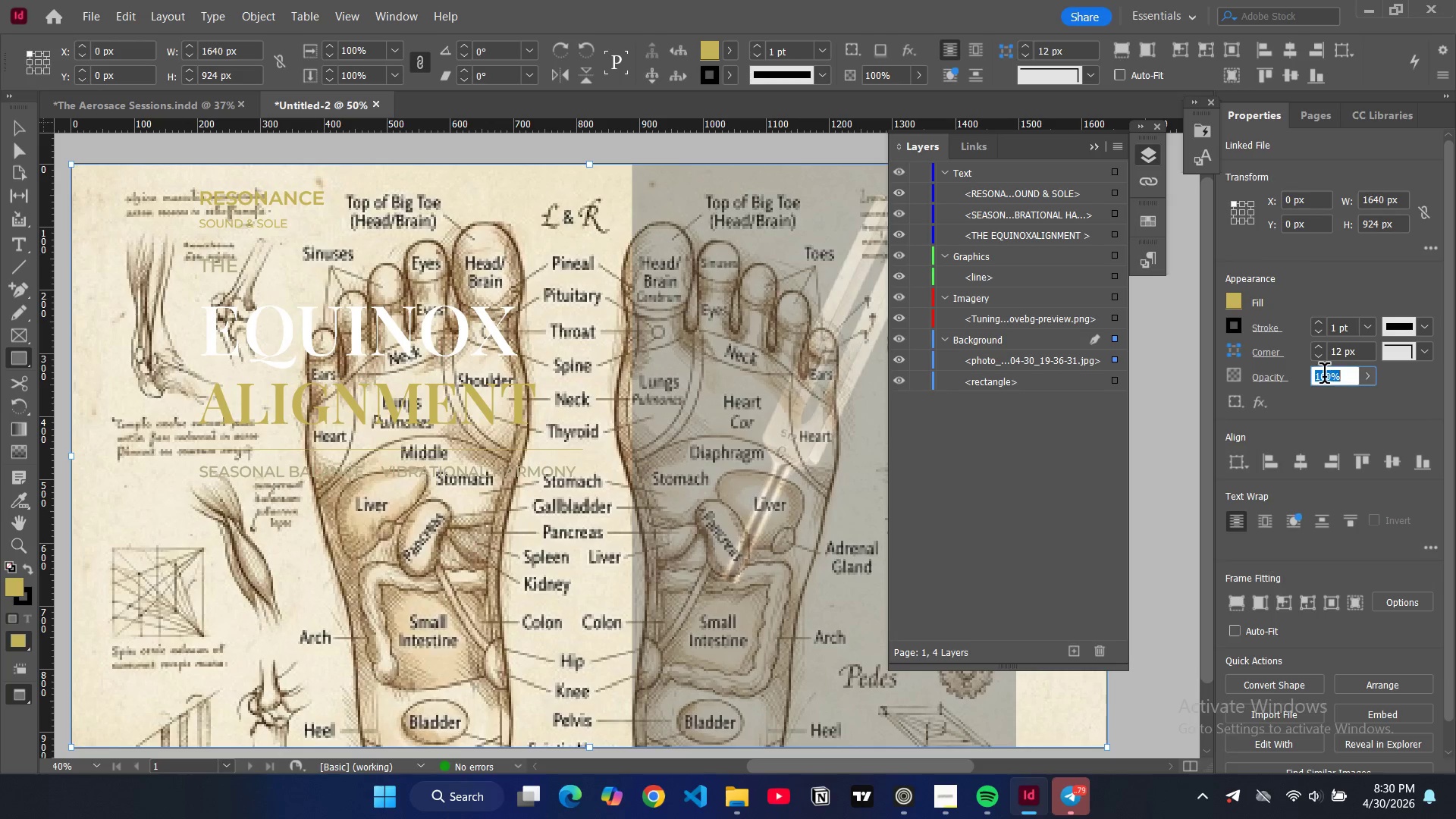 
triple_click([1324, 376])
 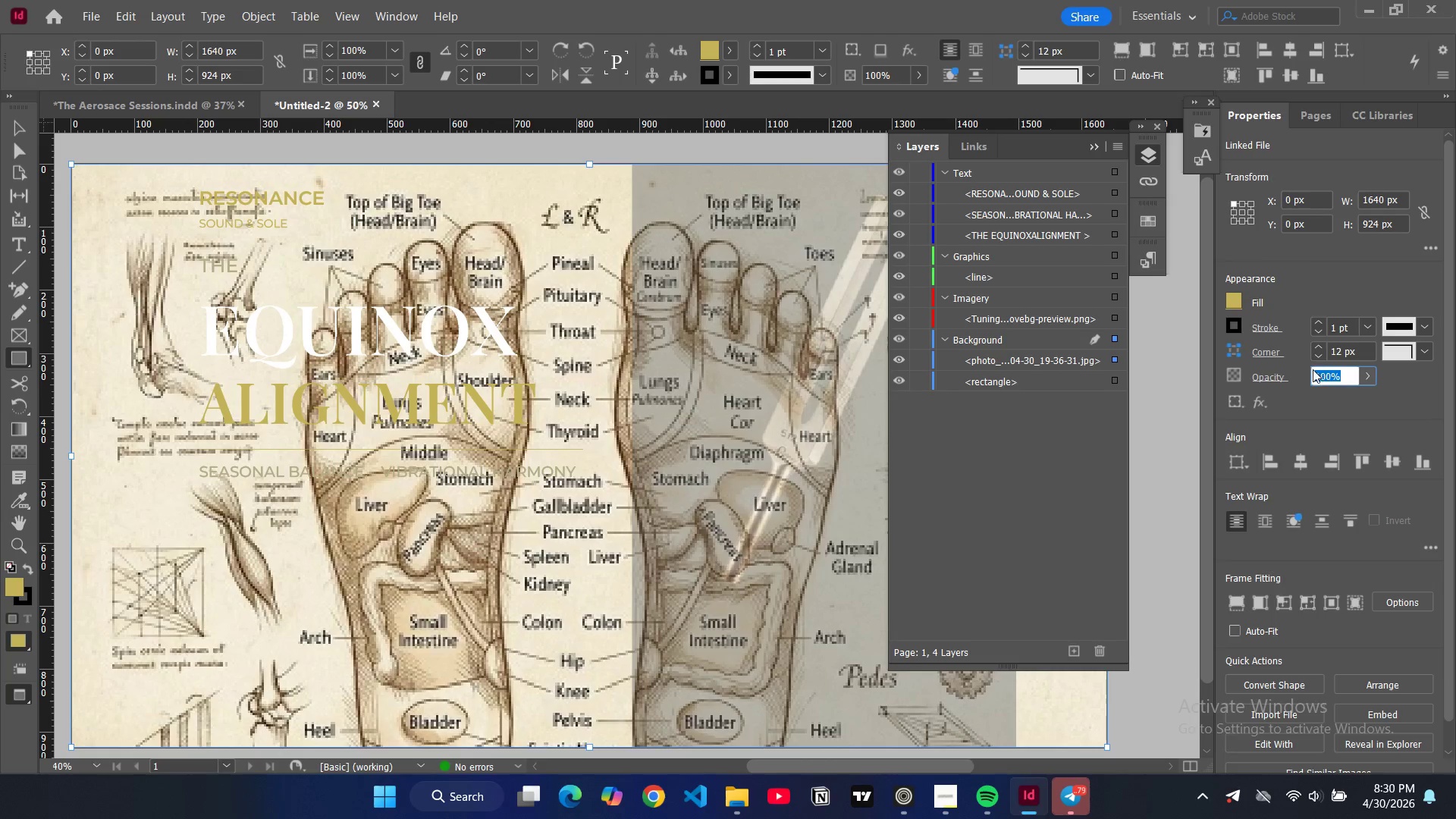 
type(30)
 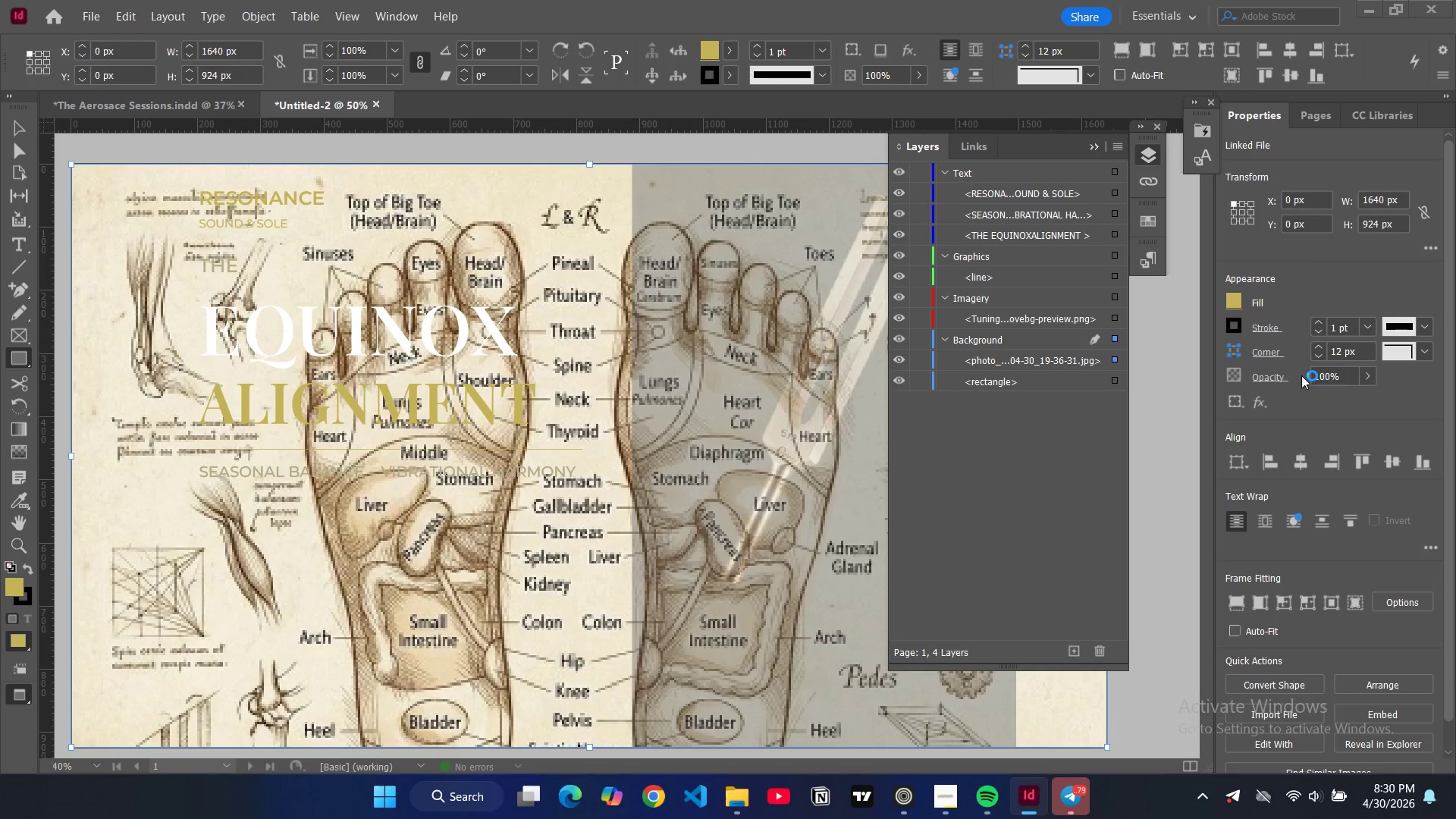 
wait(16.0)
 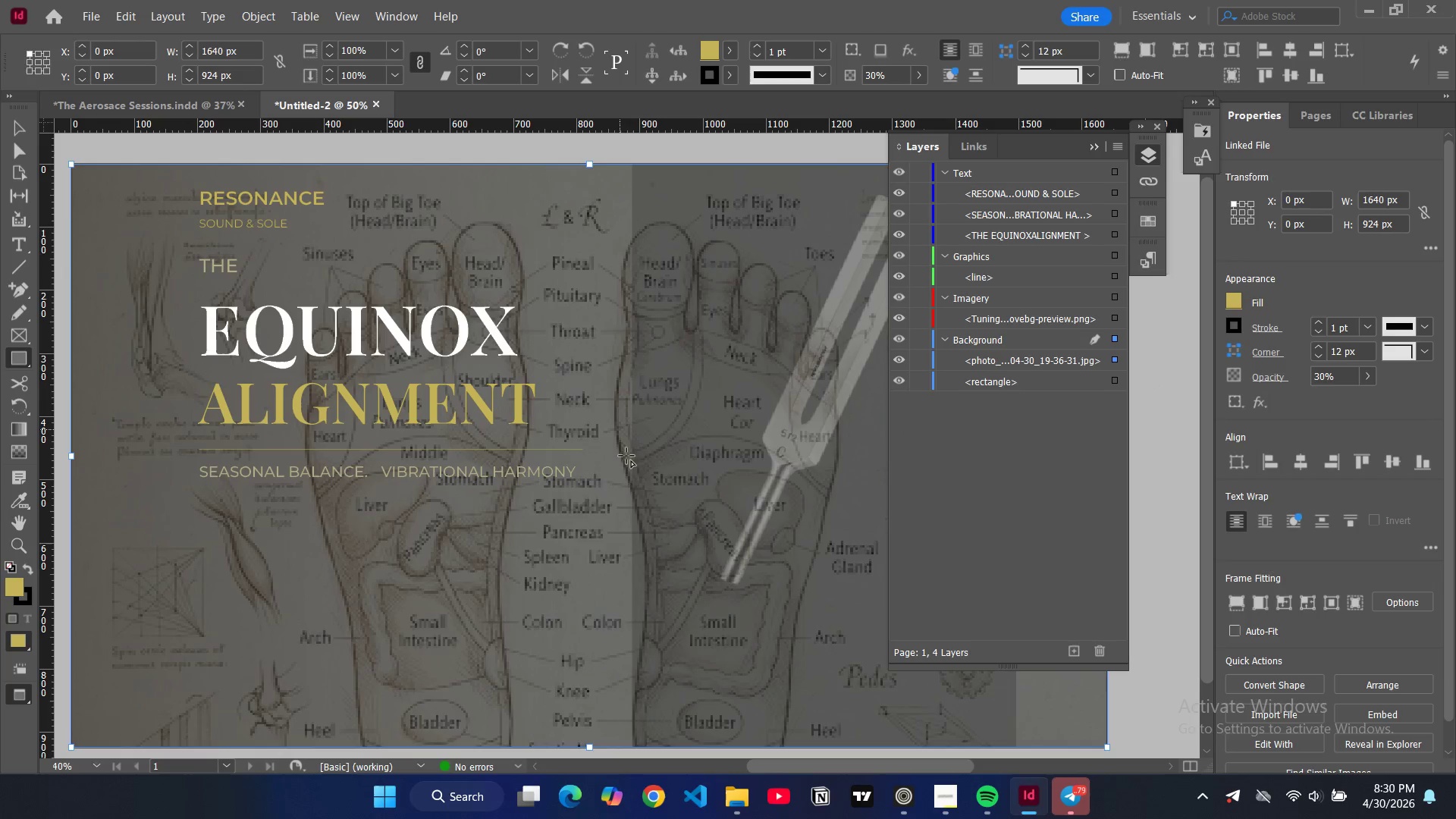 
left_click([1117, 378])
 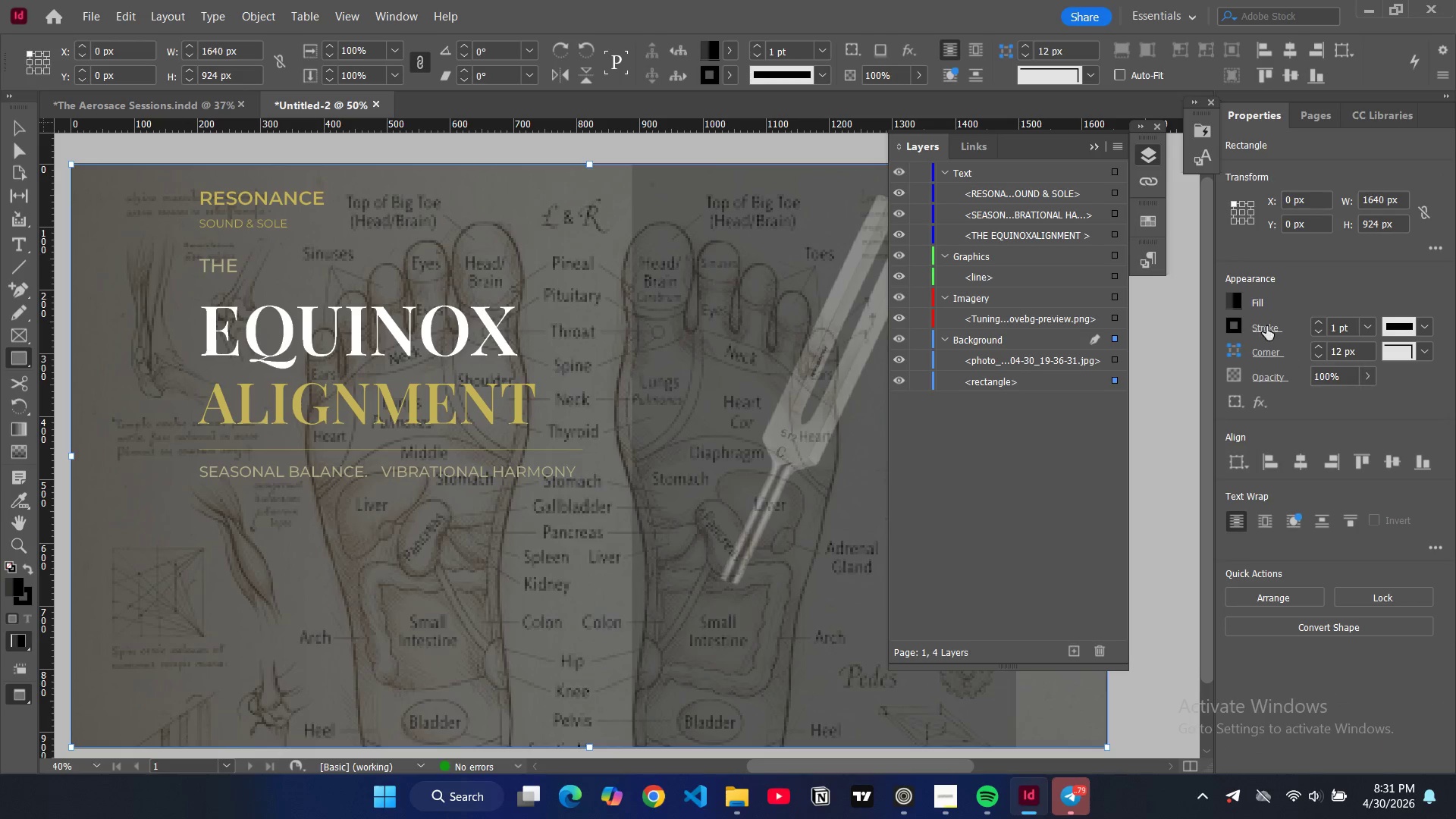 
left_click([1229, 298])
 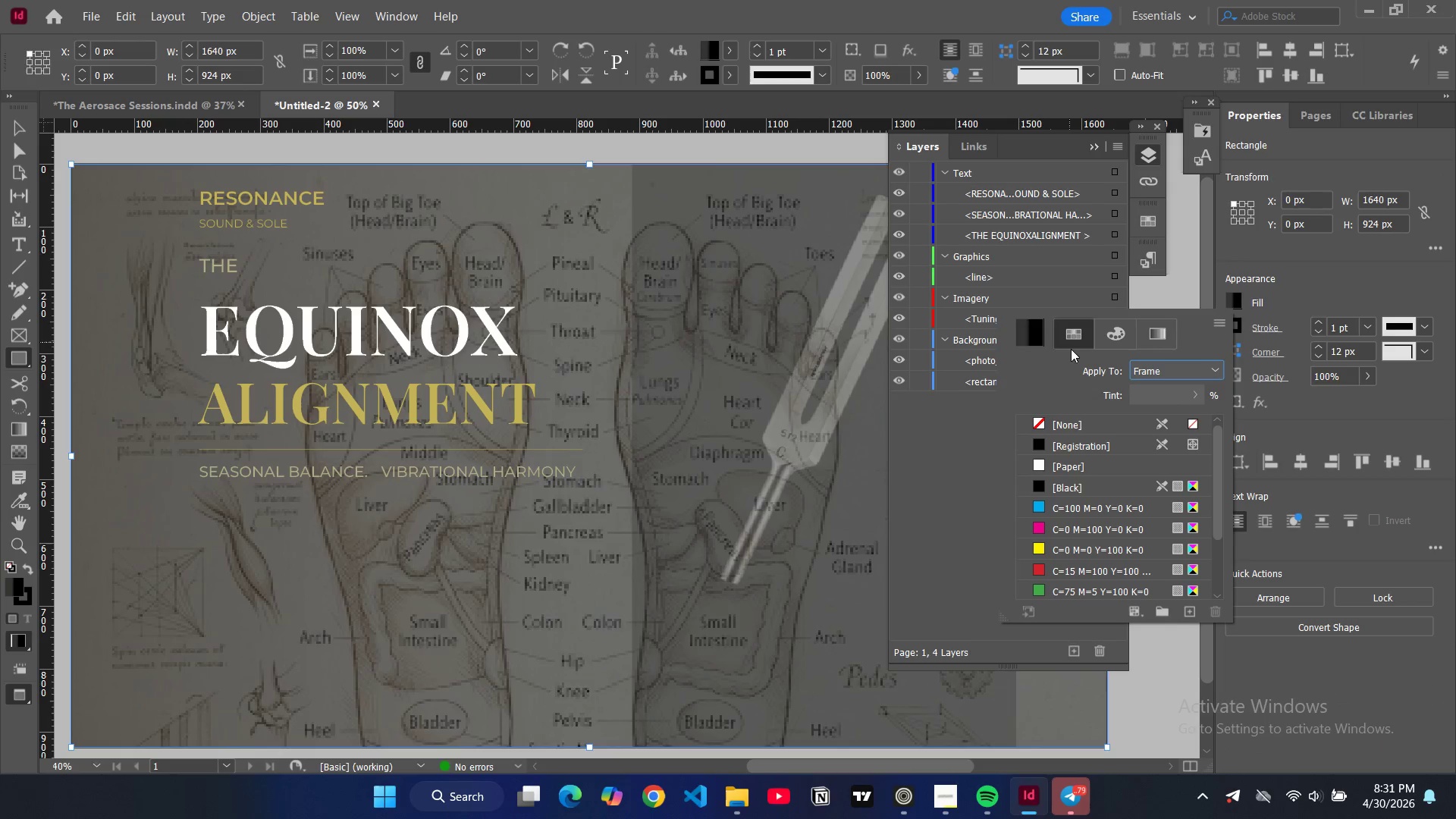 
left_click([1150, 333])
 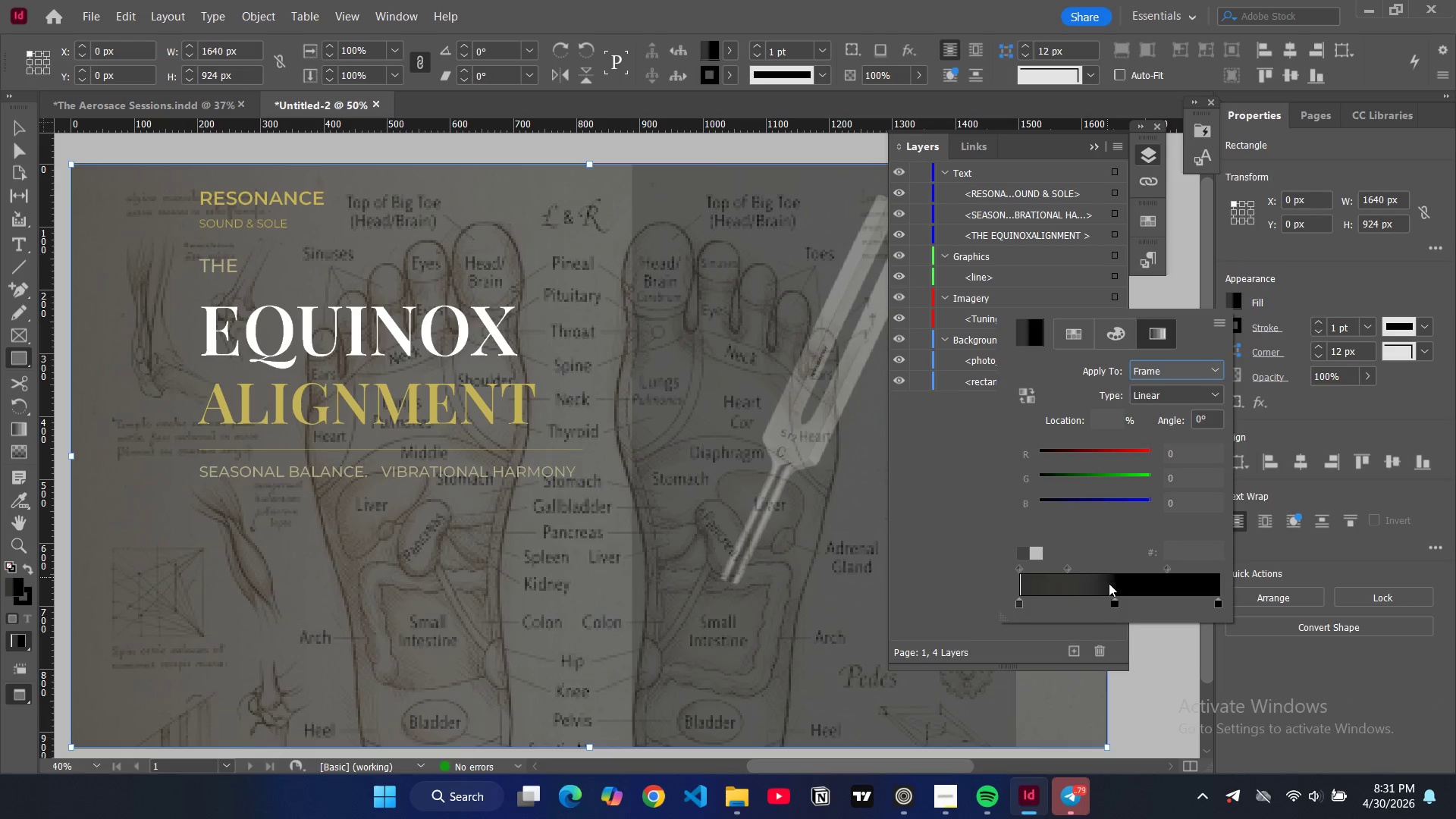 
left_click_drag(start_coordinate=[1111, 588], to_coordinate=[1098, 595])
 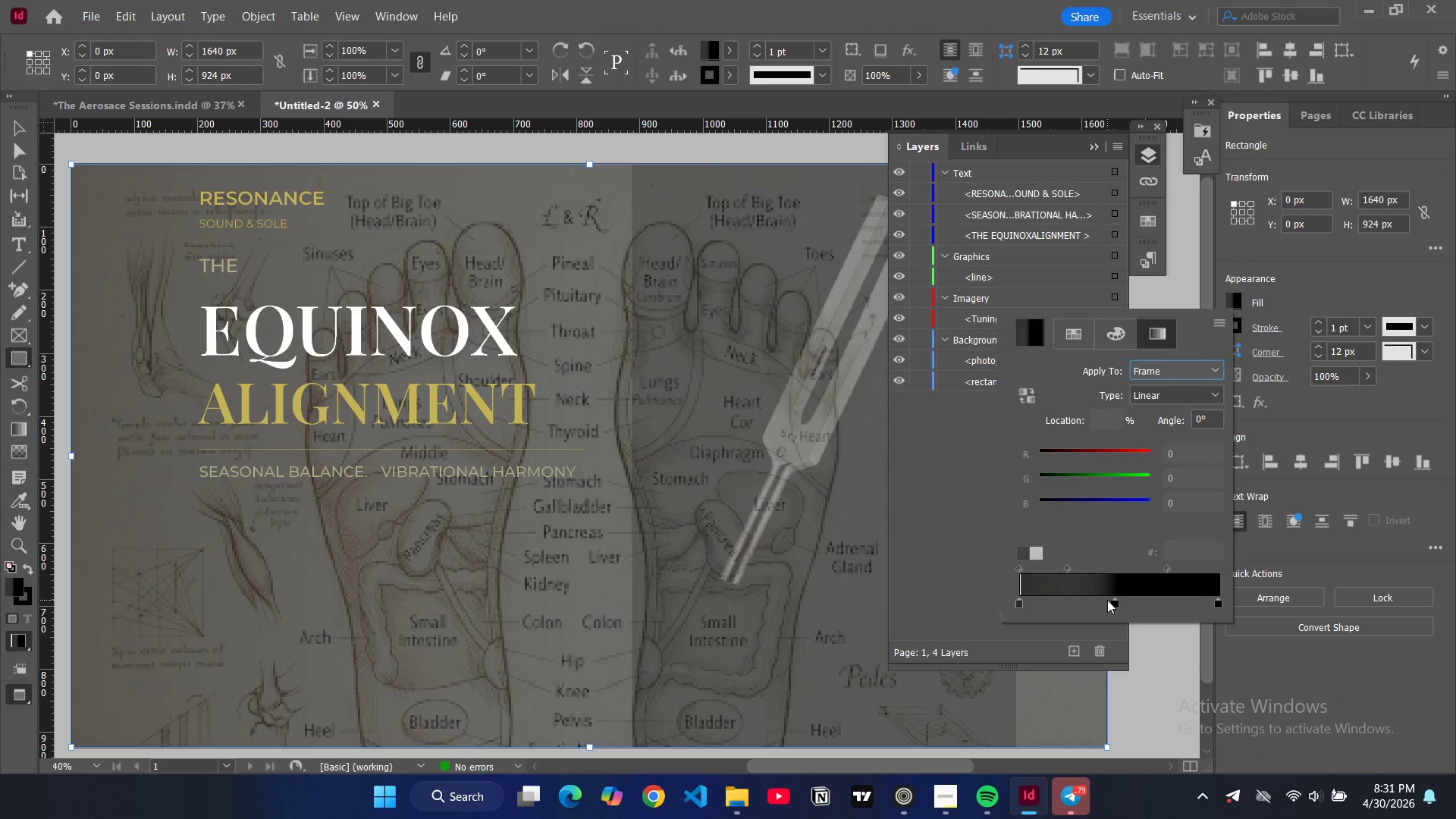 
left_click_drag(start_coordinate=[1107, 600], to_coordinate=[1087, 599])
 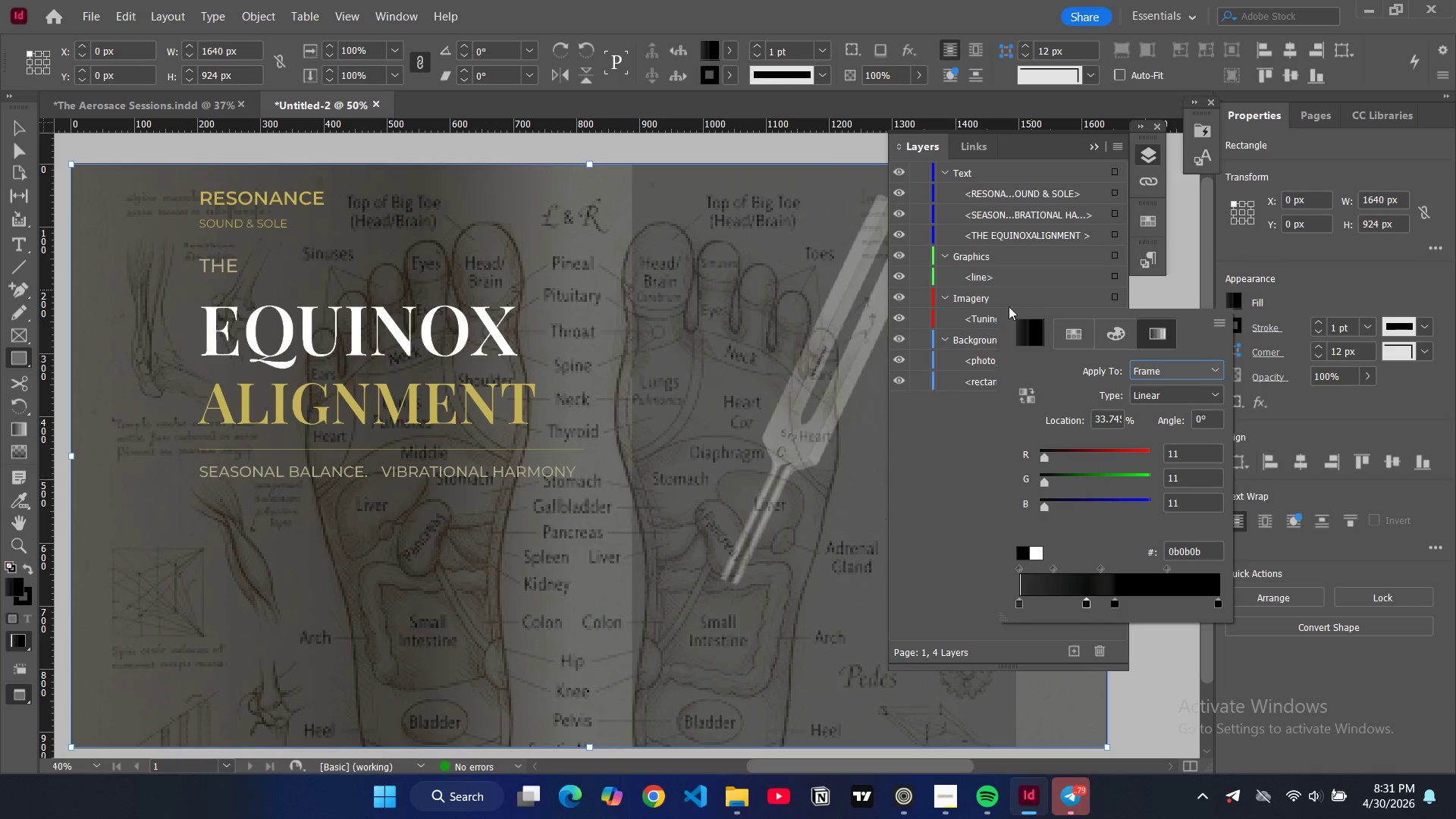 
left_click([960, 417])
 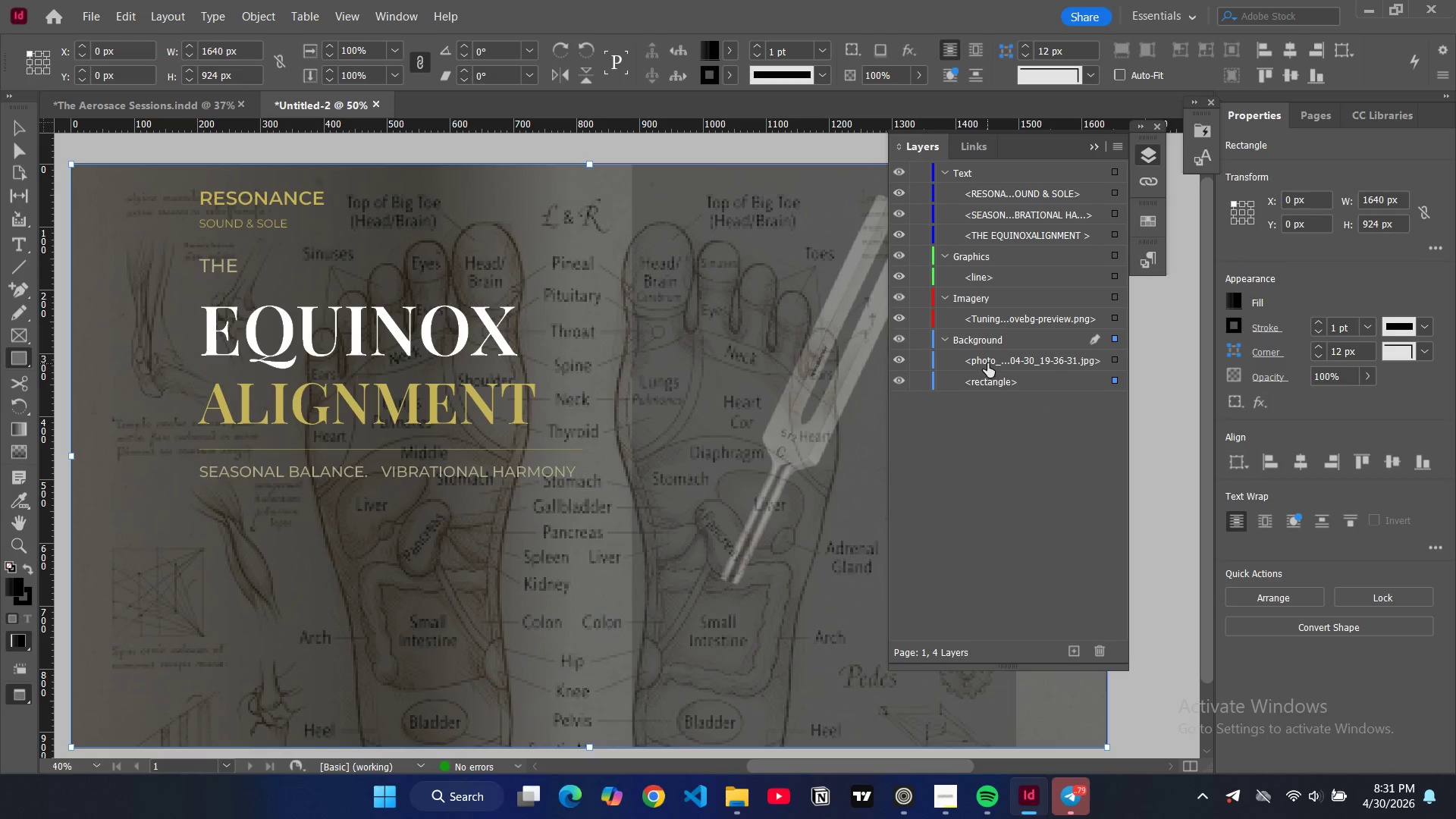 
left_click_drag(start_coordinate=[987, 363], to_coordinate=[990, 389])
 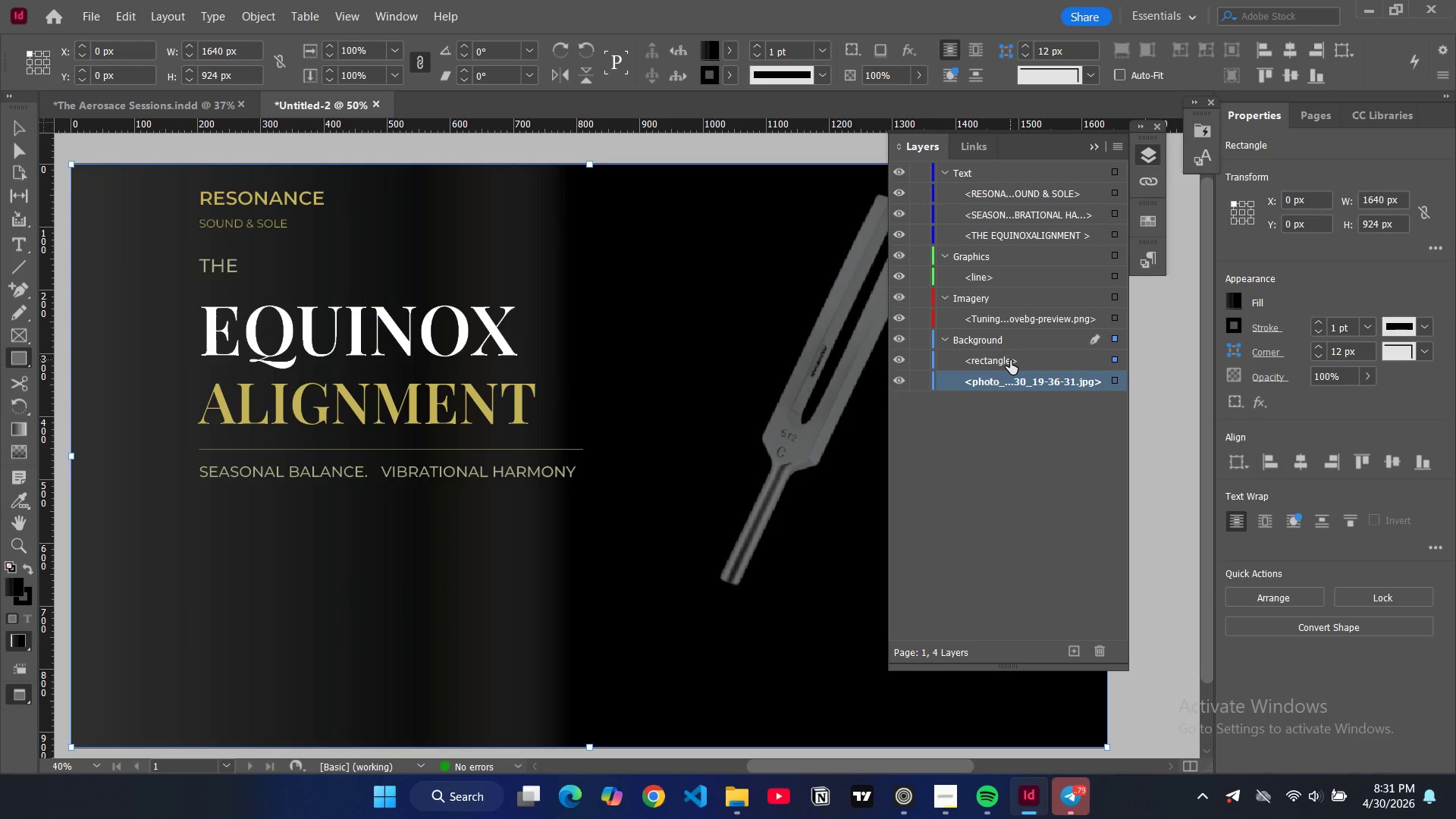 
left_click([1010, 360])
 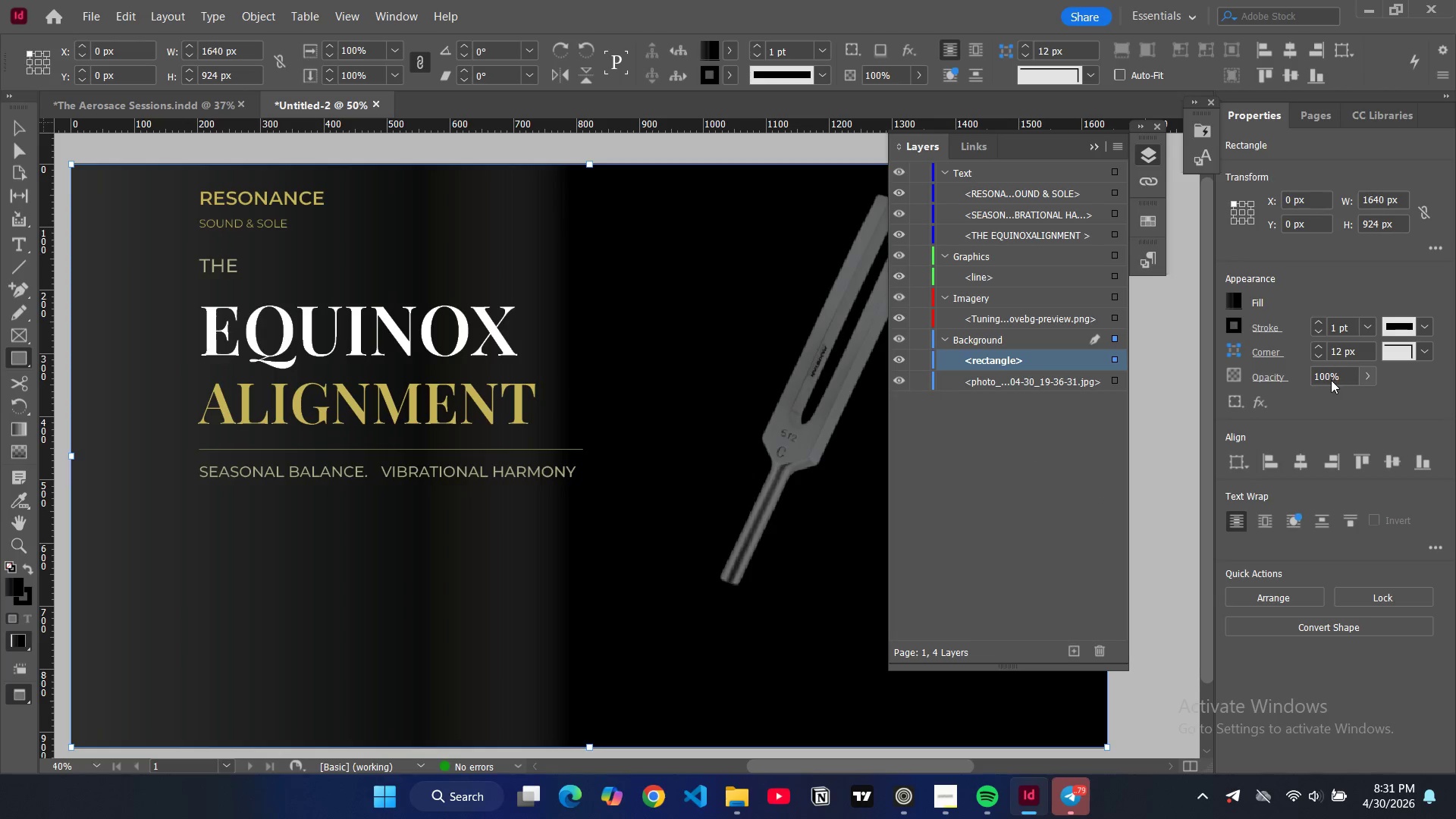 
double_click([1330, 380])
 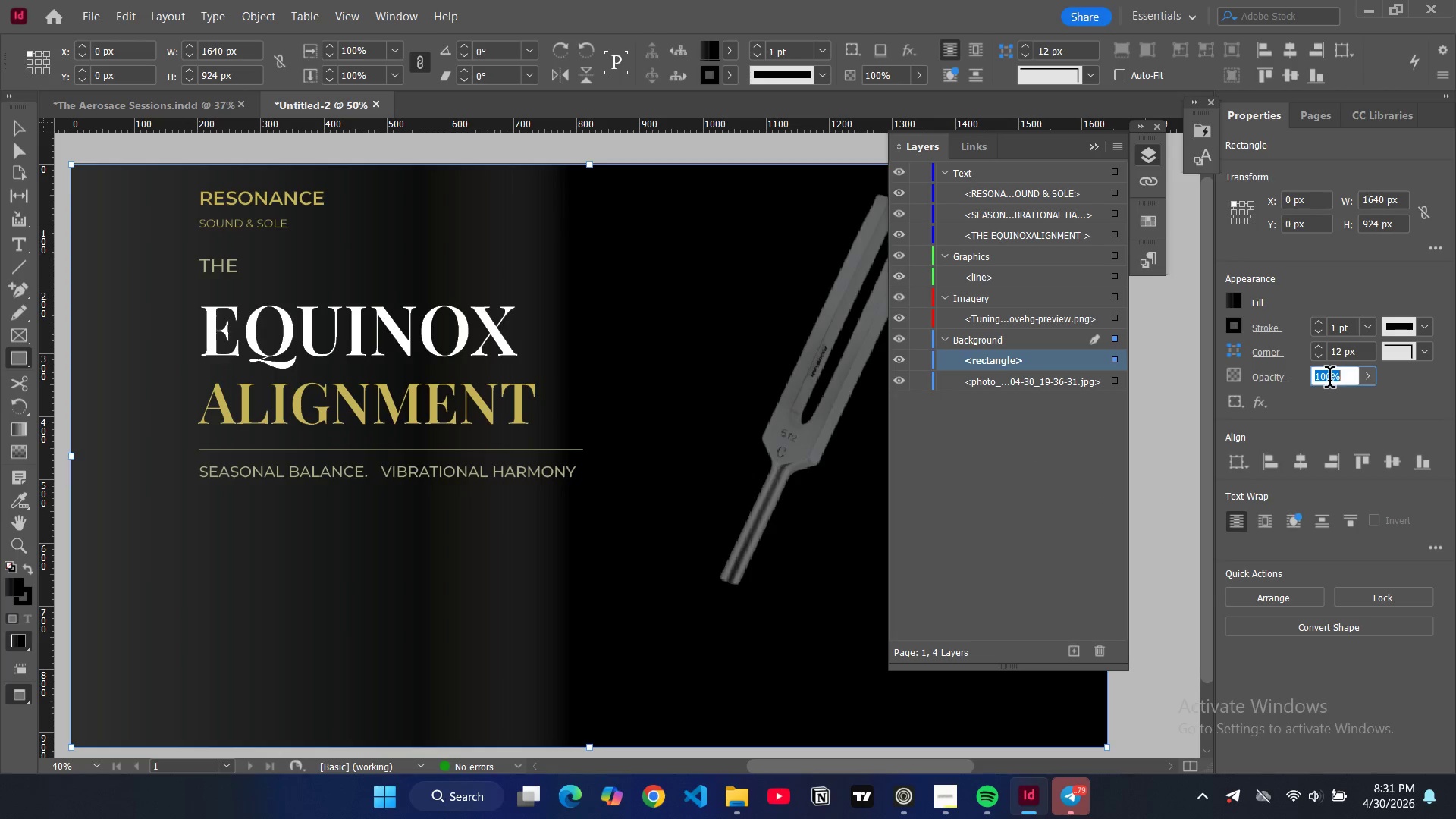 
triple_click([1330, 380])
 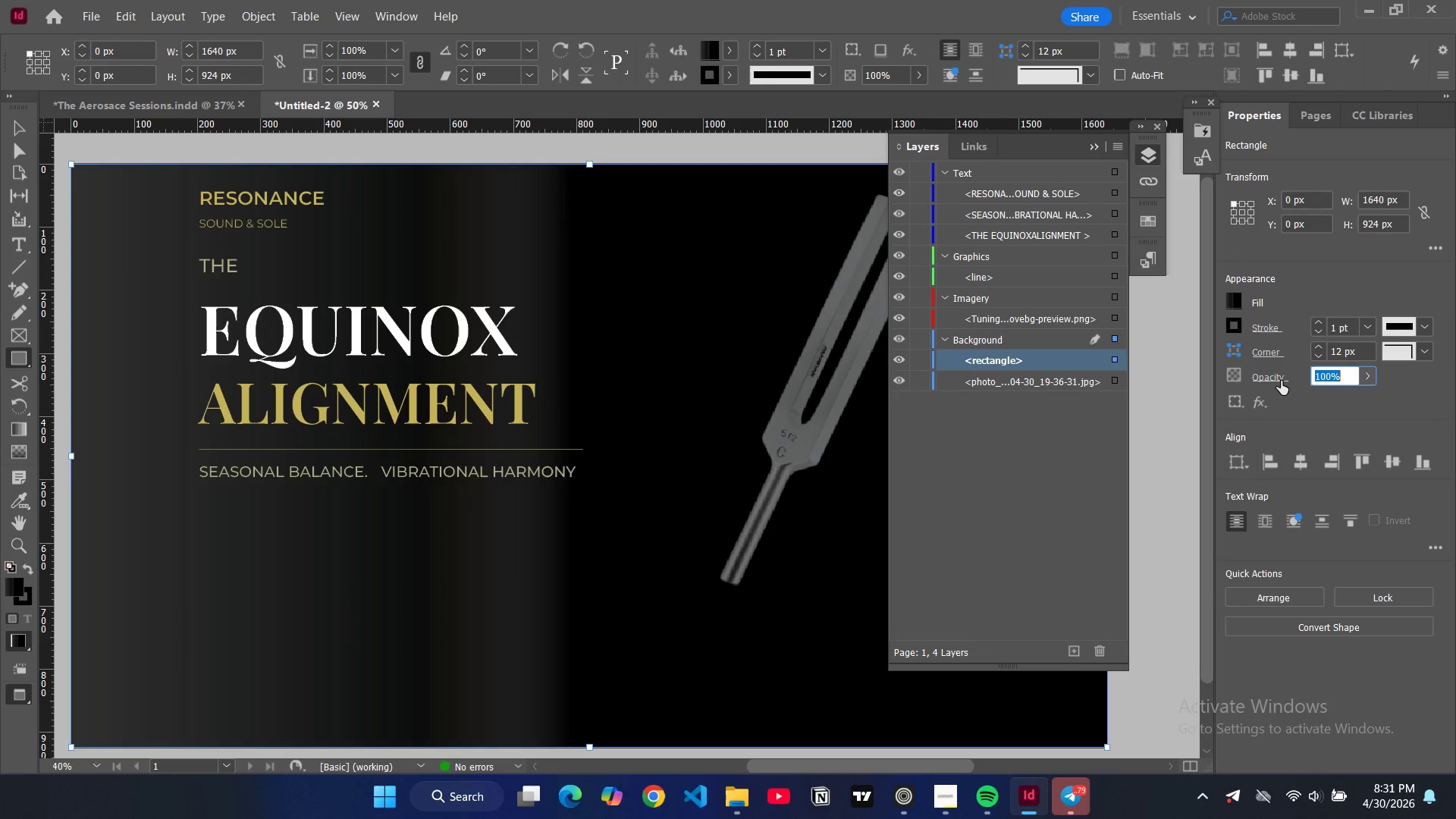 
key(Control+Z)
 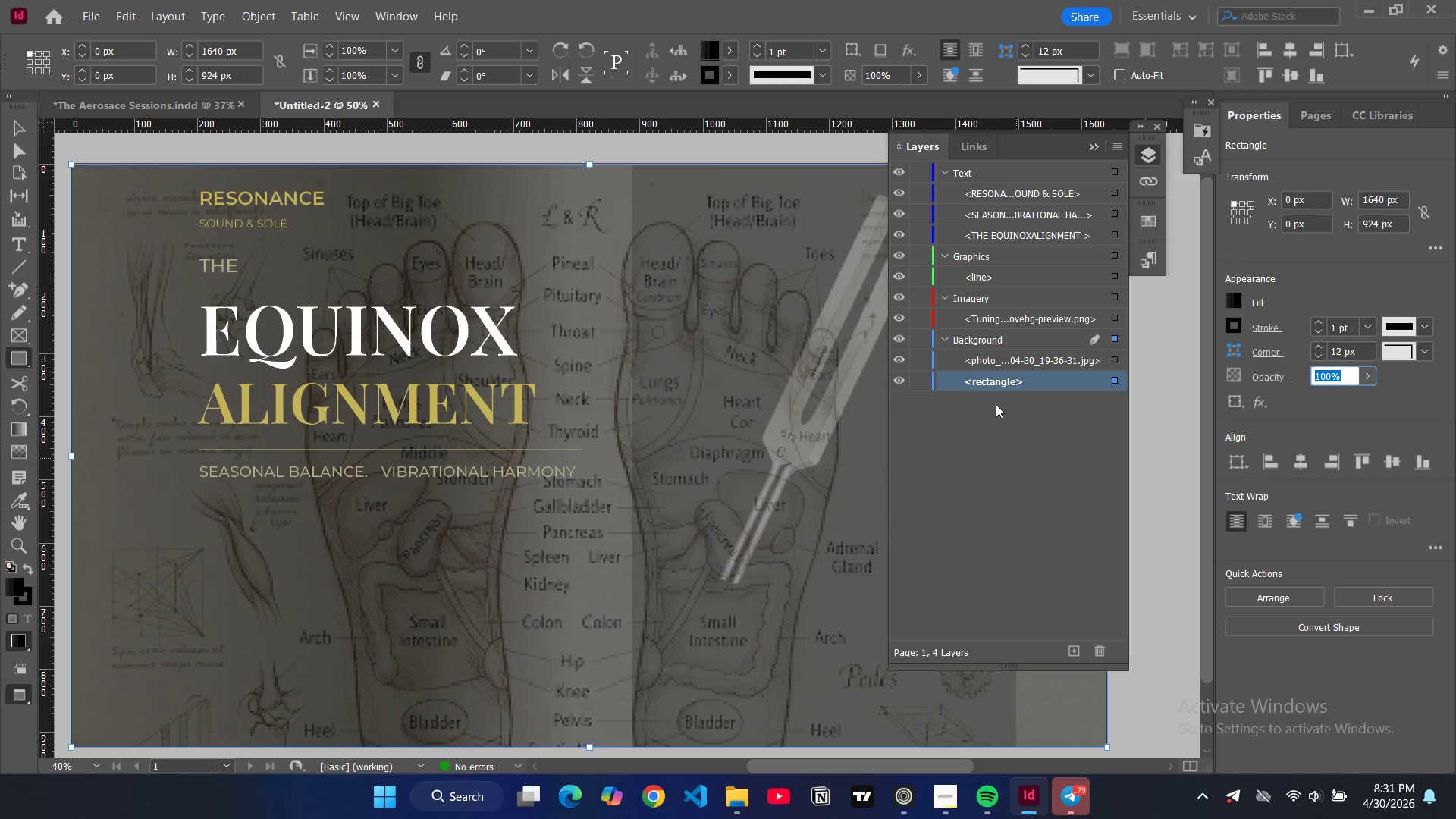 
left_click([978, 322])
 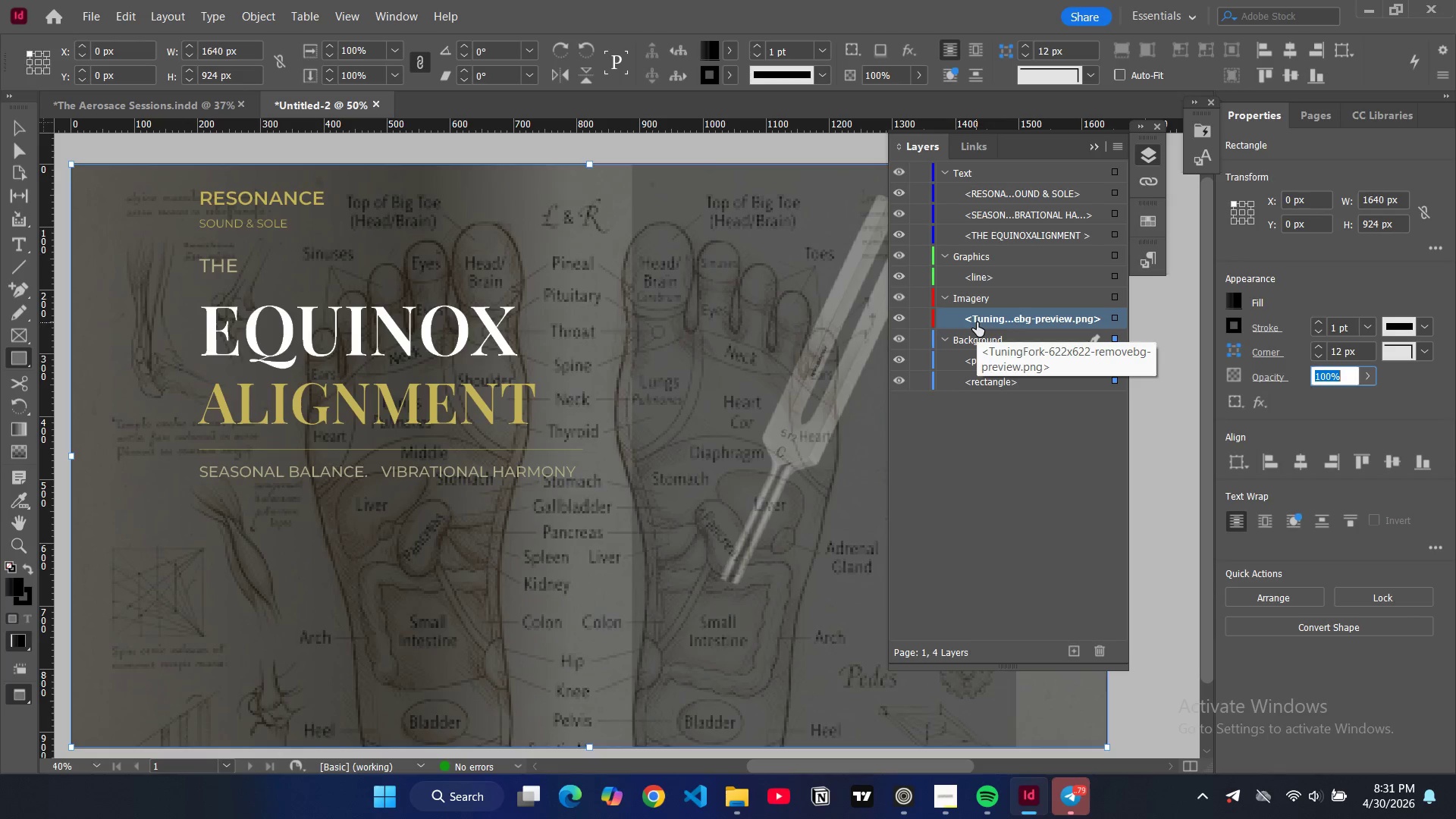 
left_click([978, 321])
 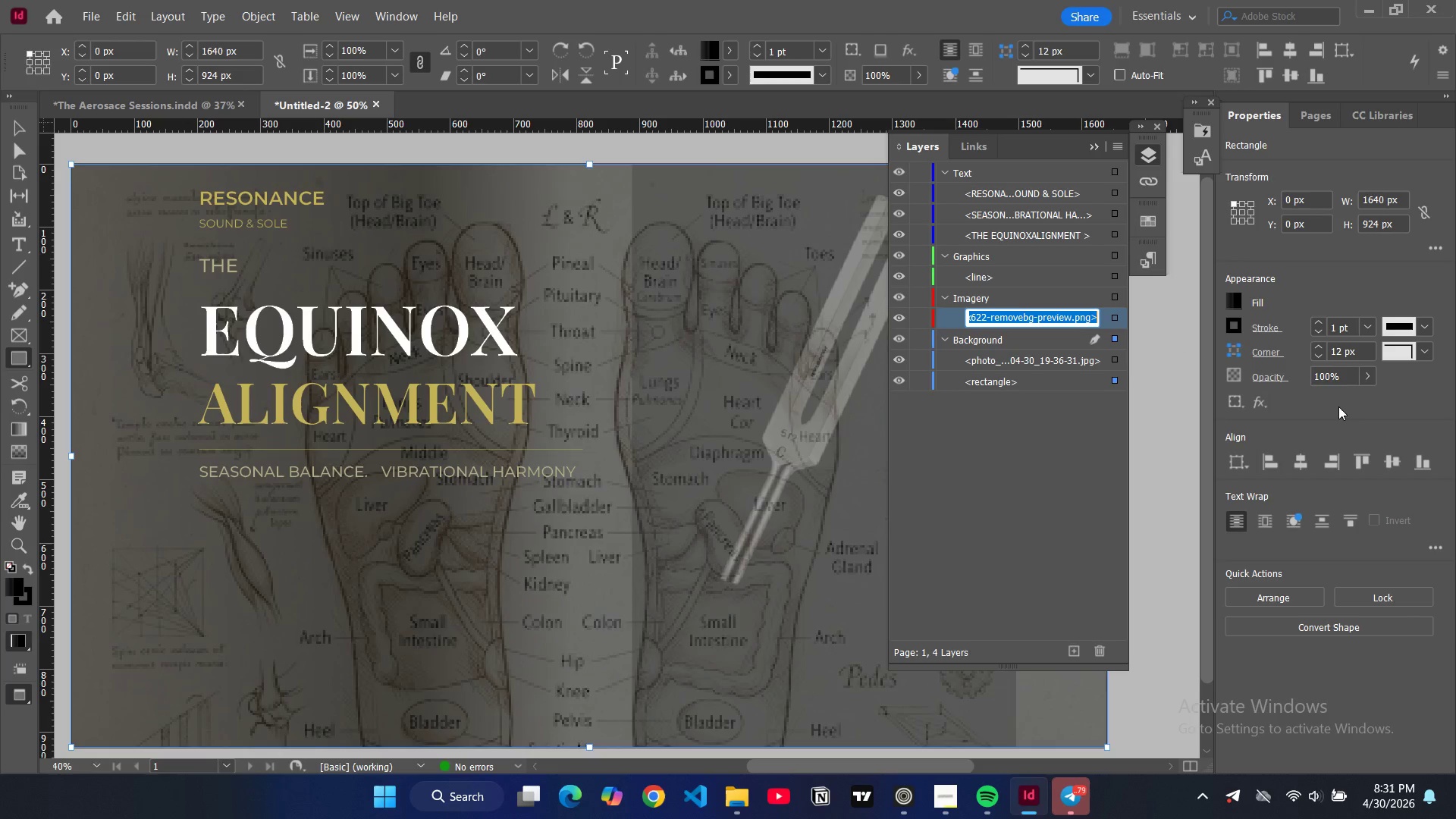 
left_click([1338, 406])
 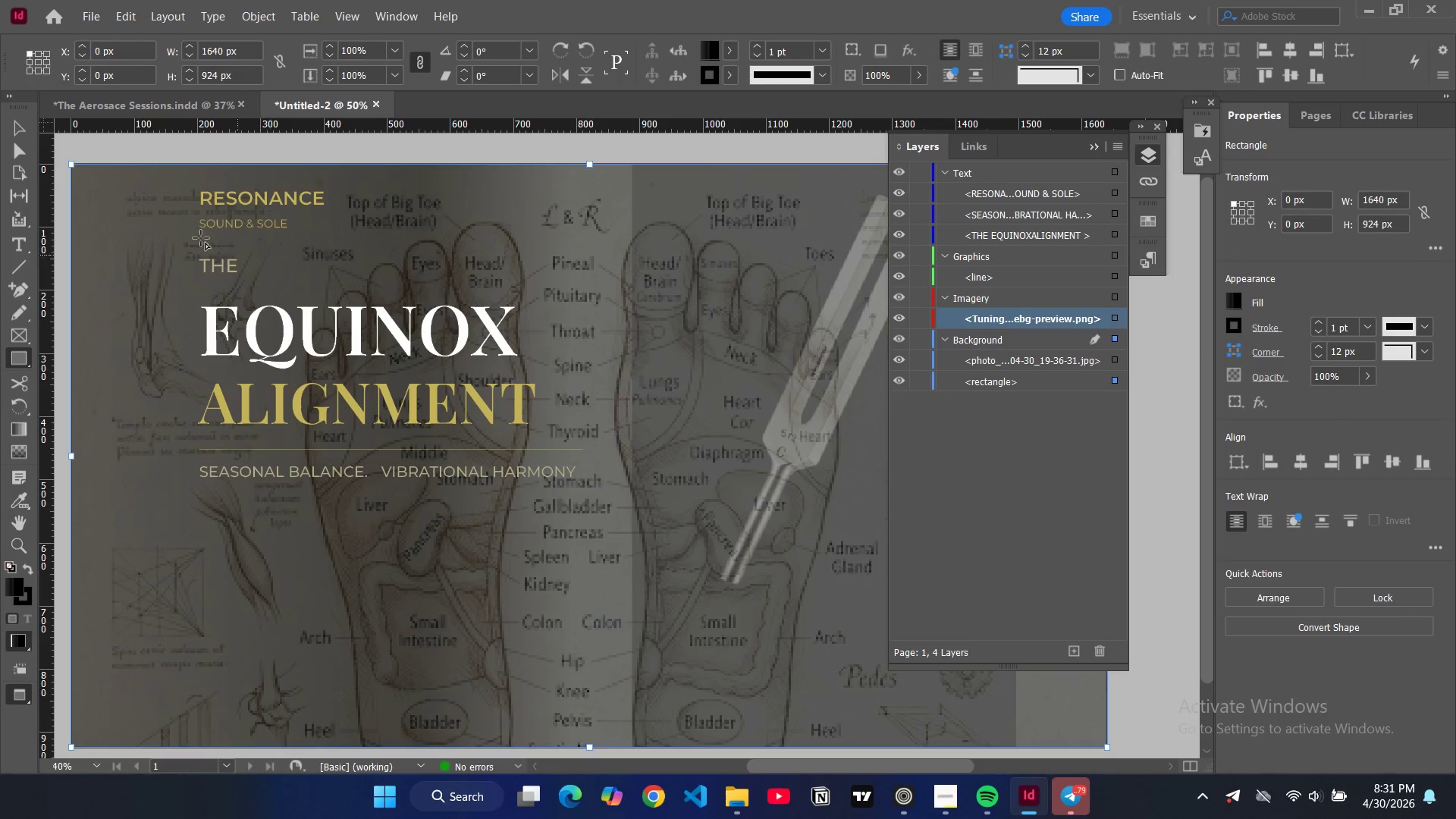 
left_click([19, 127])
 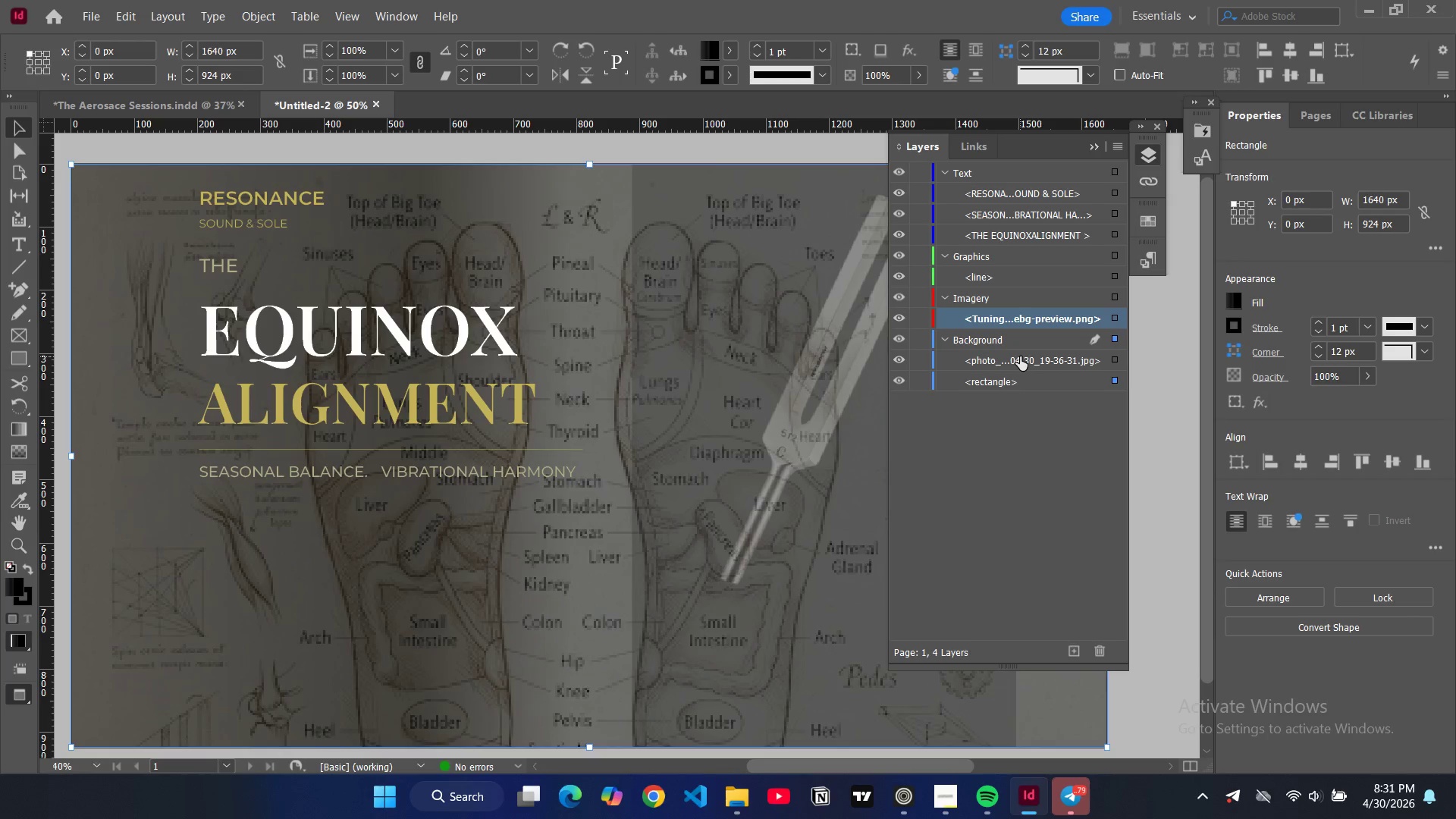 
left_click([1020, 356])
 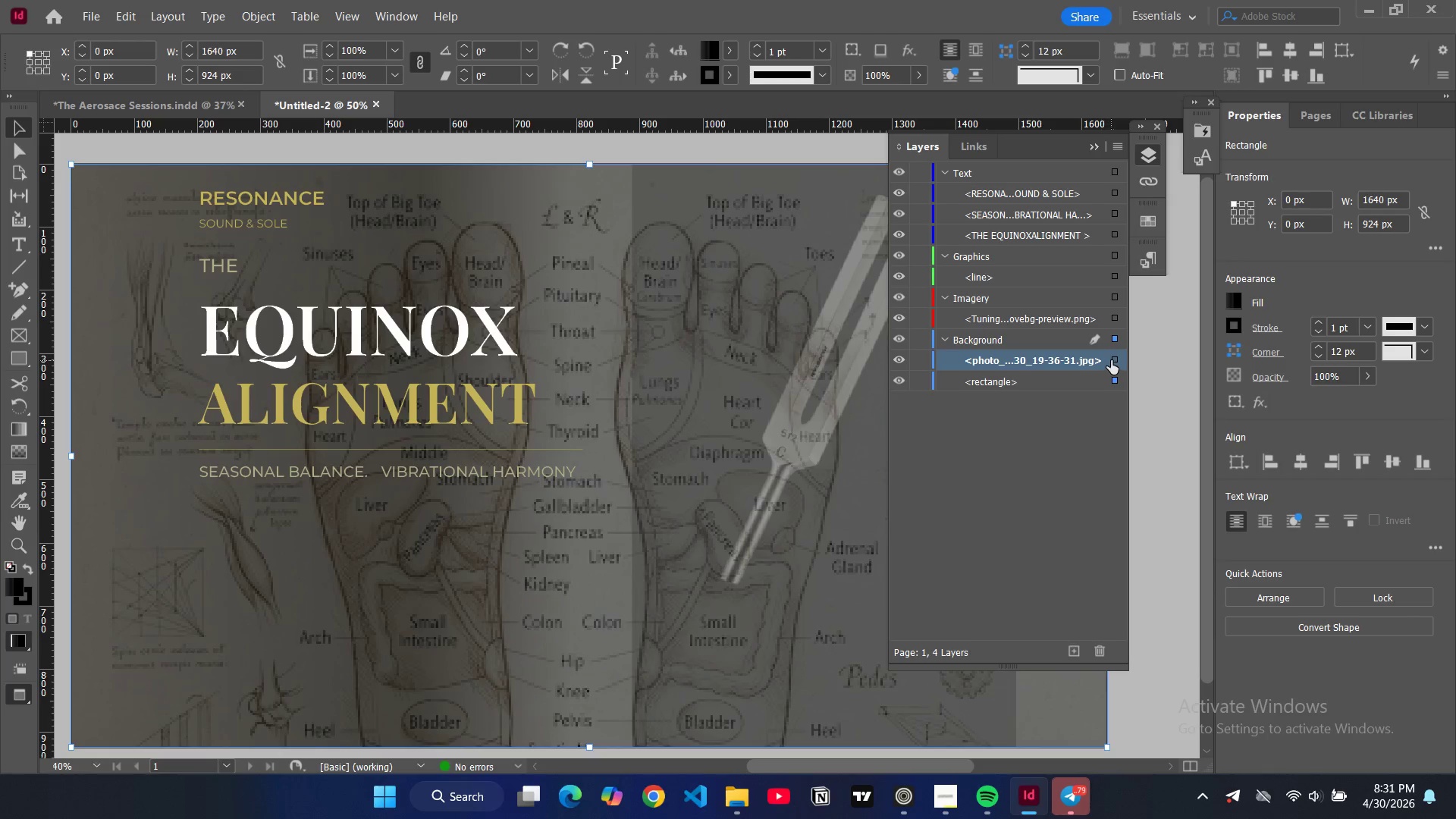 
left_click([1116, 360])
 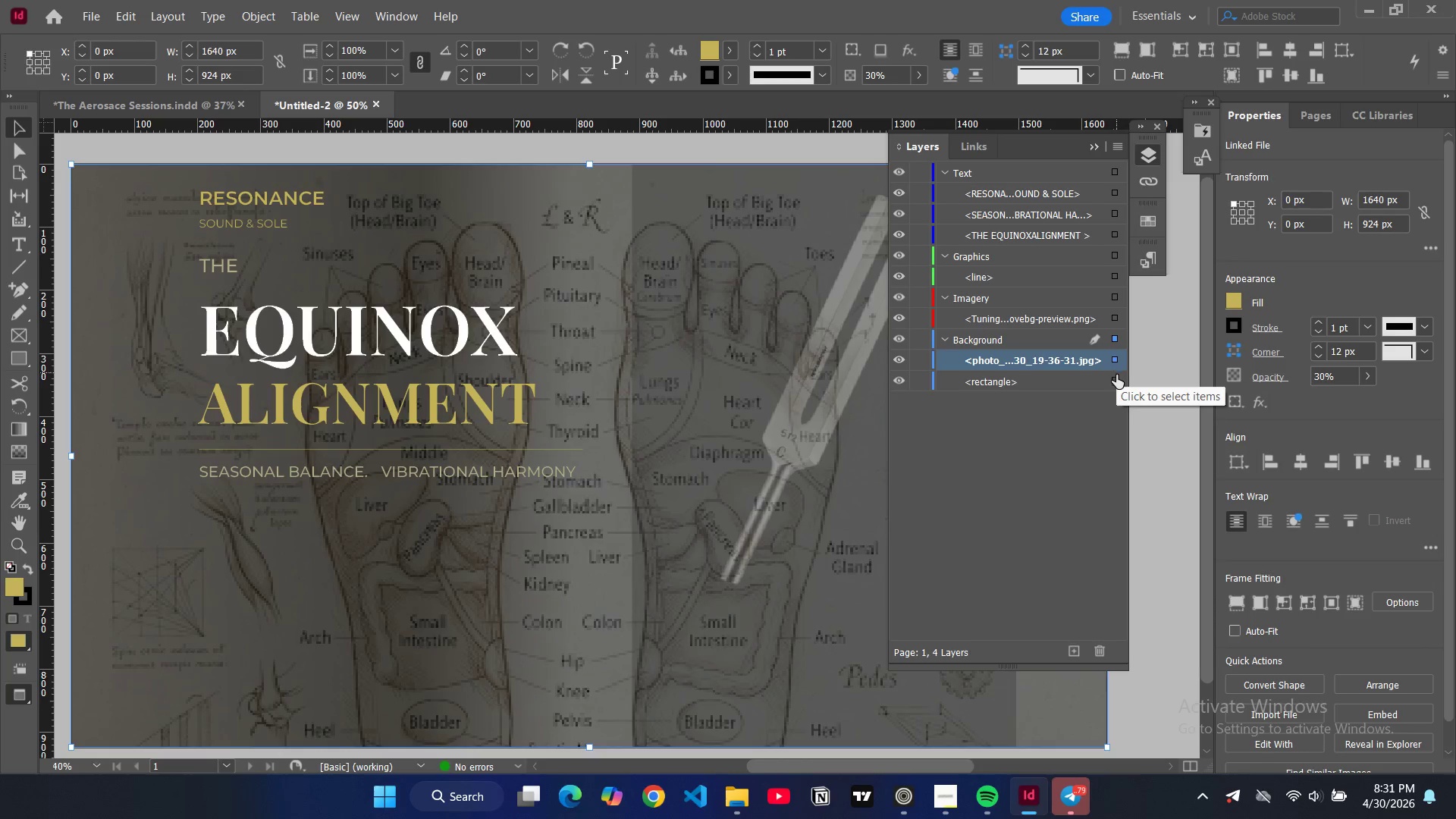 
left_click([1116, 376])
 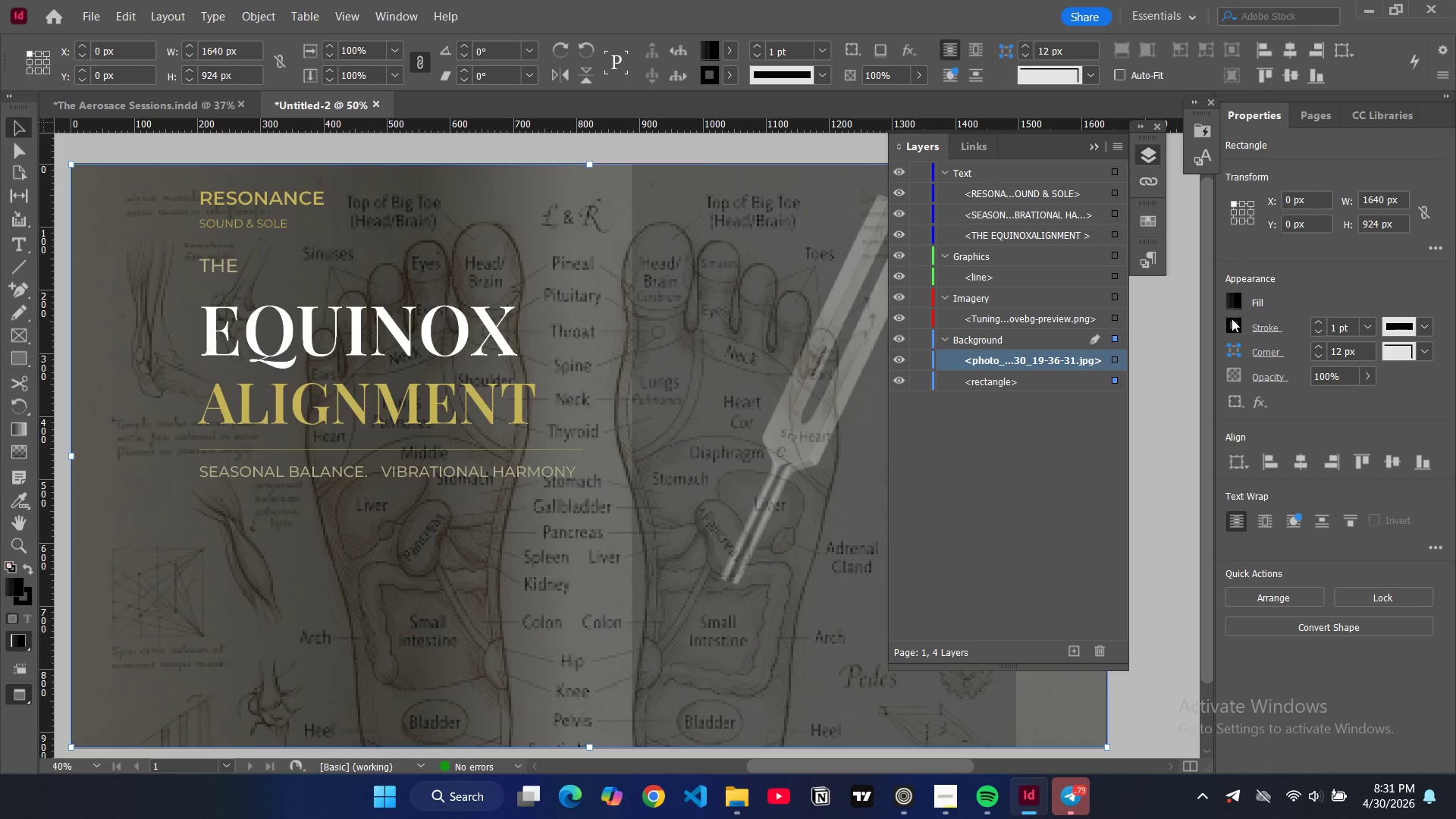 
left_click([1117, 358])
 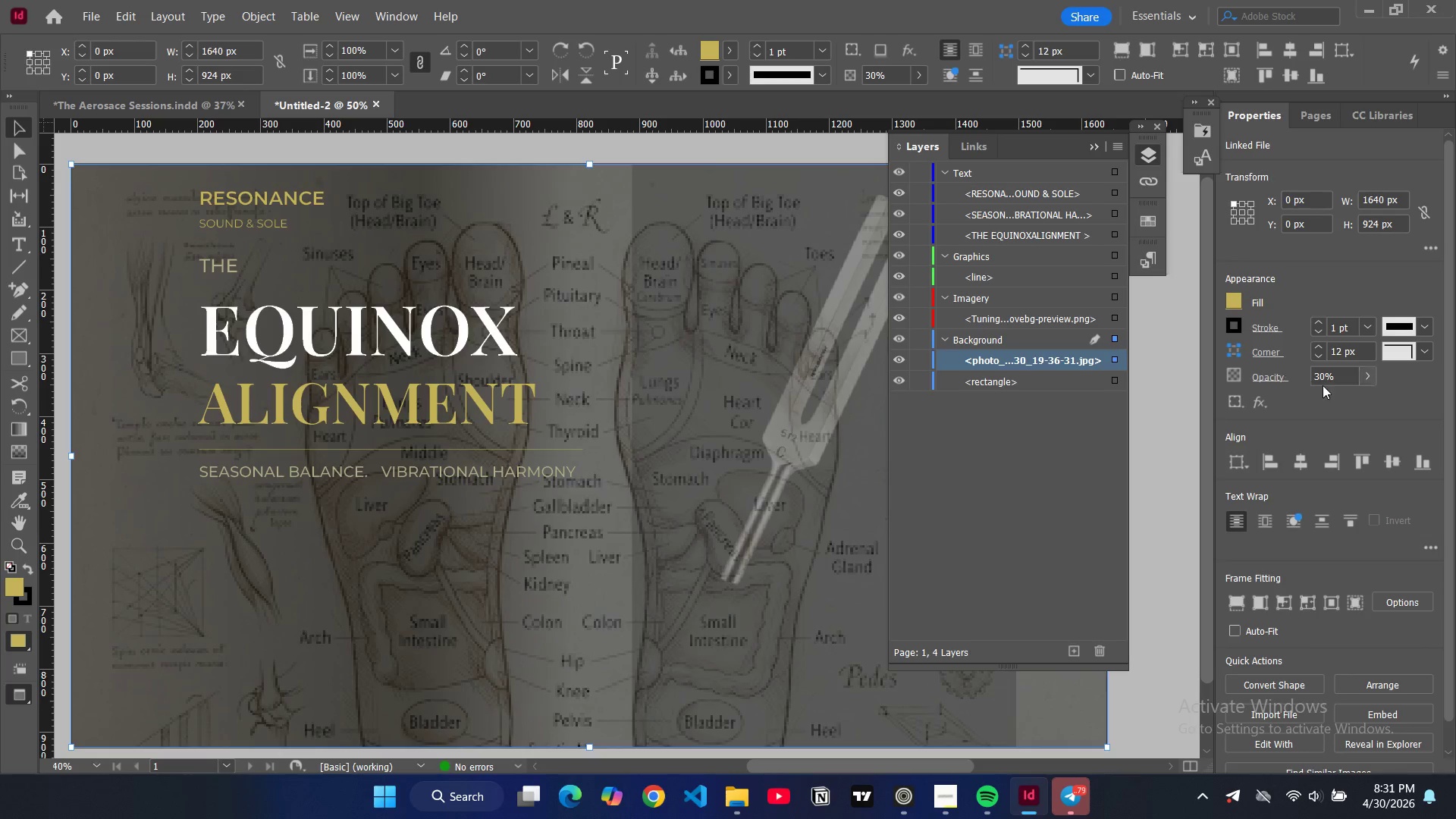 
double_click([1318, 379])
 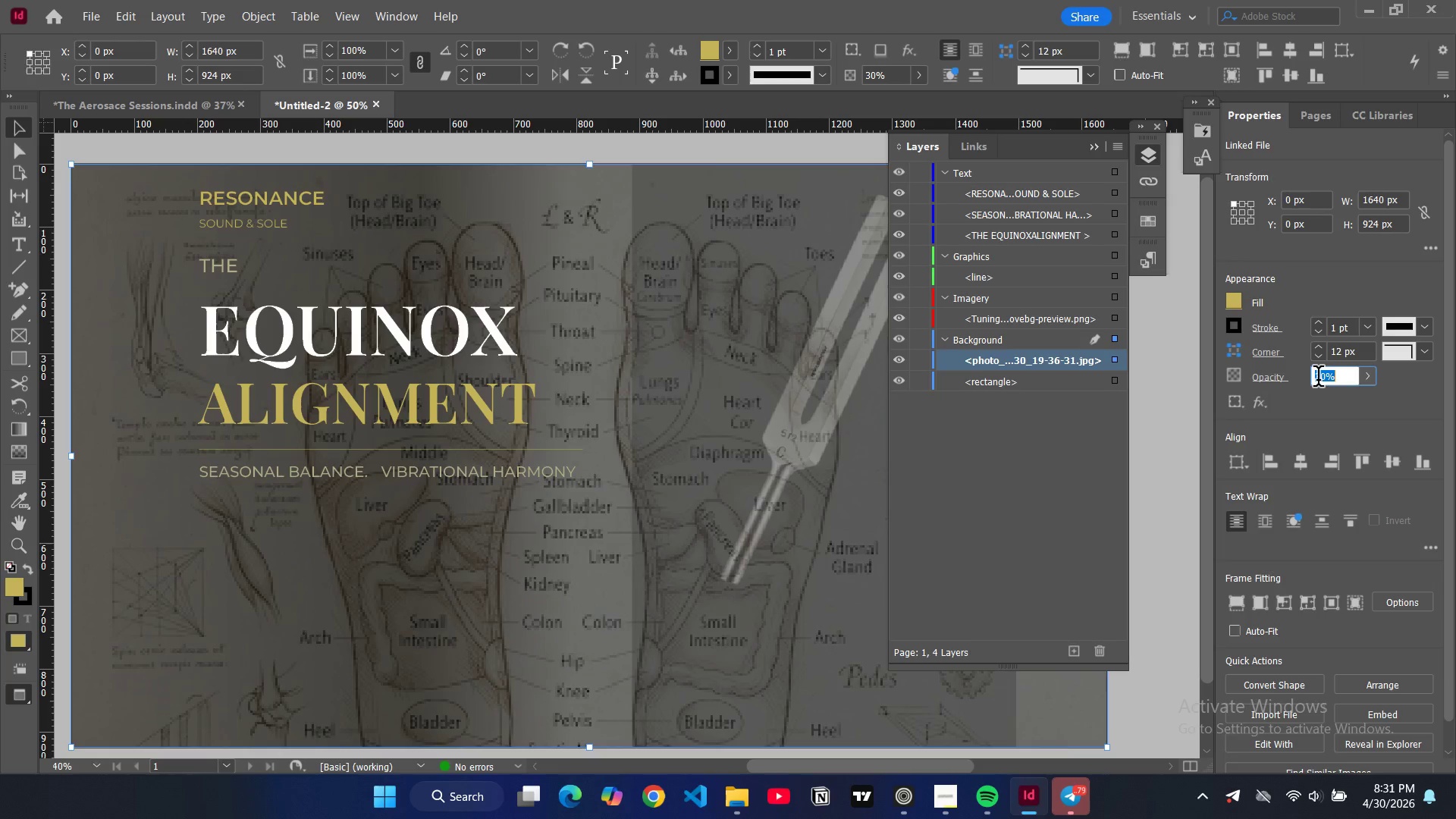 
triple_click([1318, 379])
 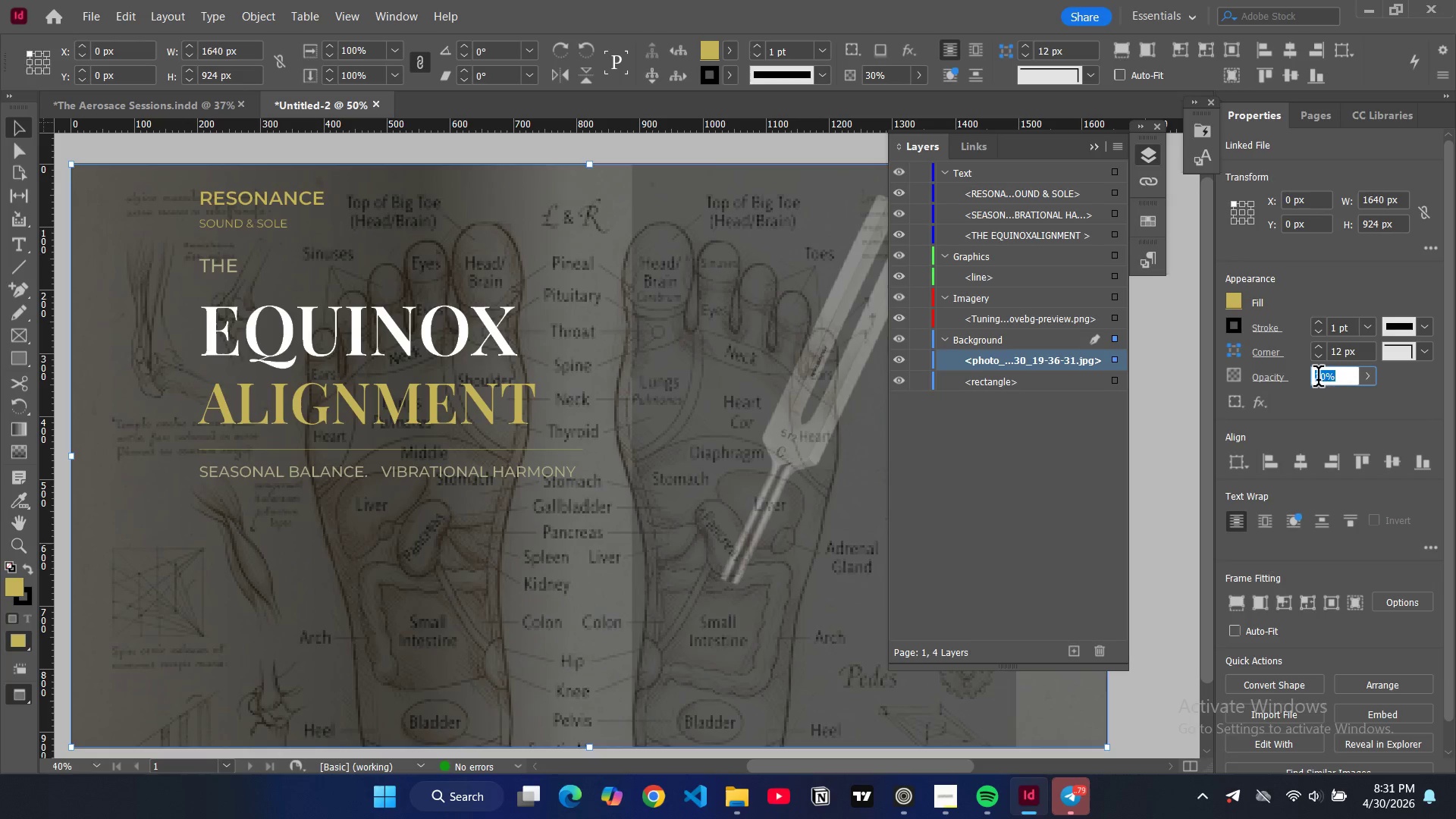 
type(10)
 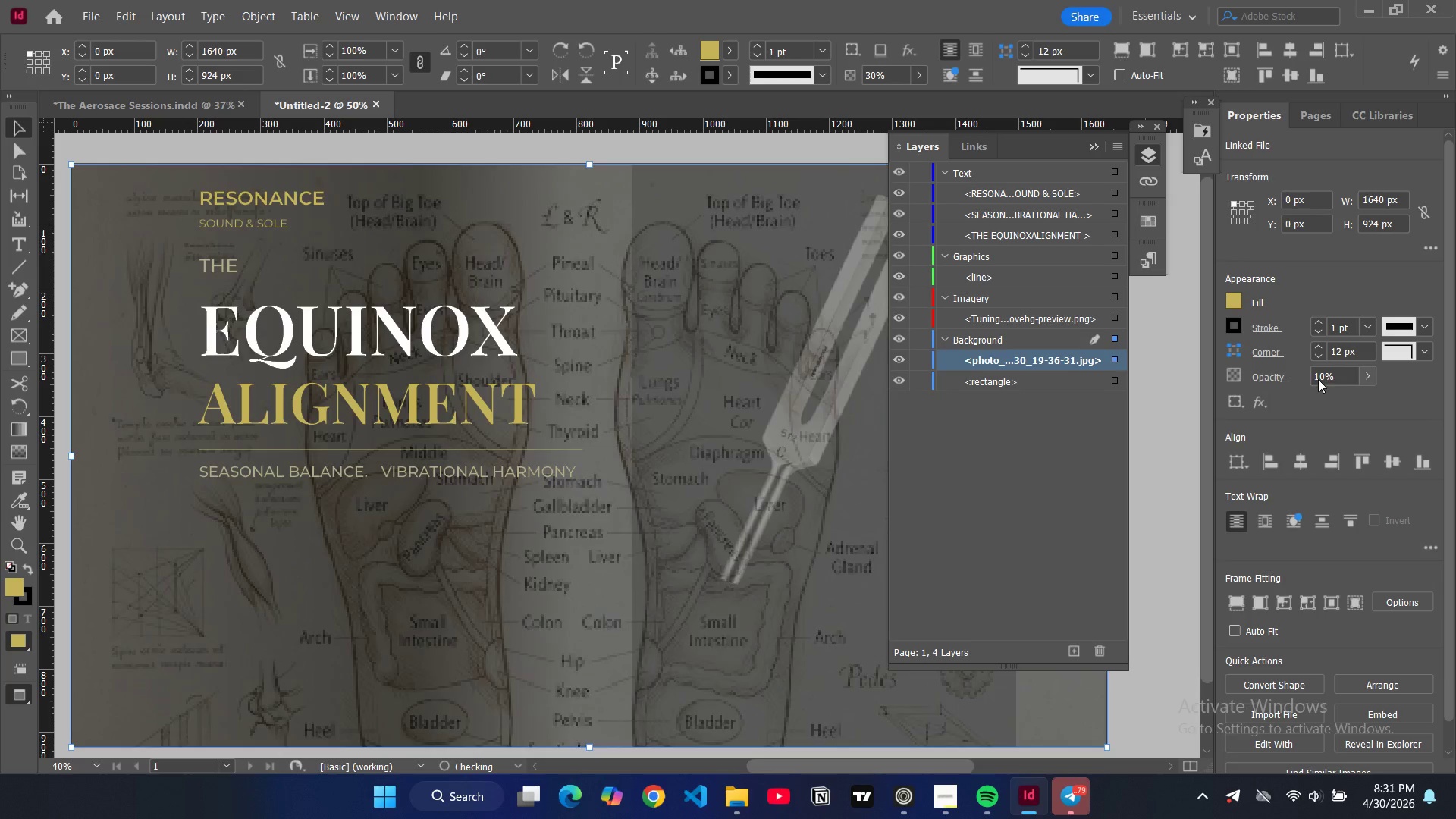 
key(Enter)
 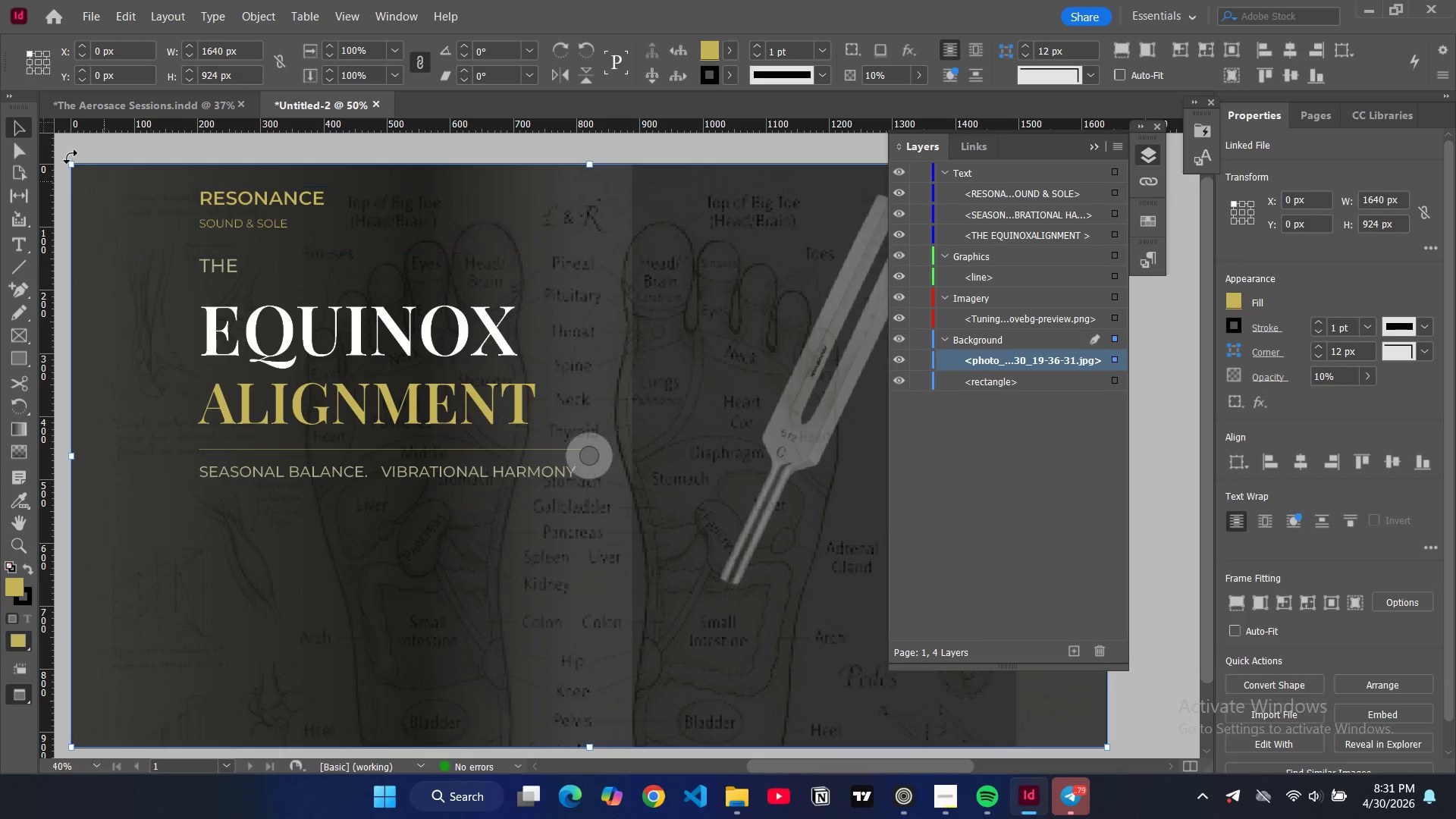 
left_click([20, 130])
 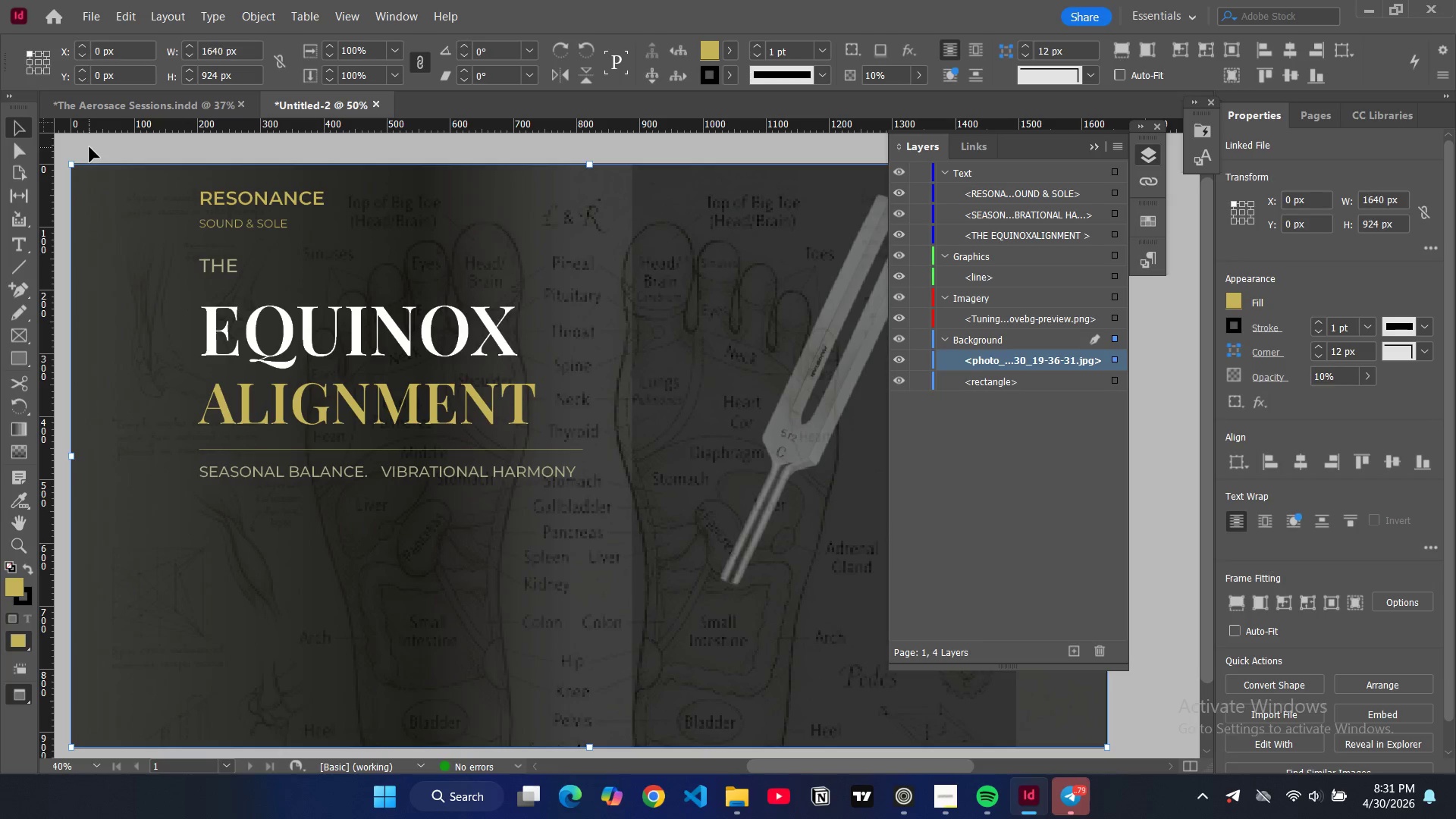 
left_click([89, 147])
 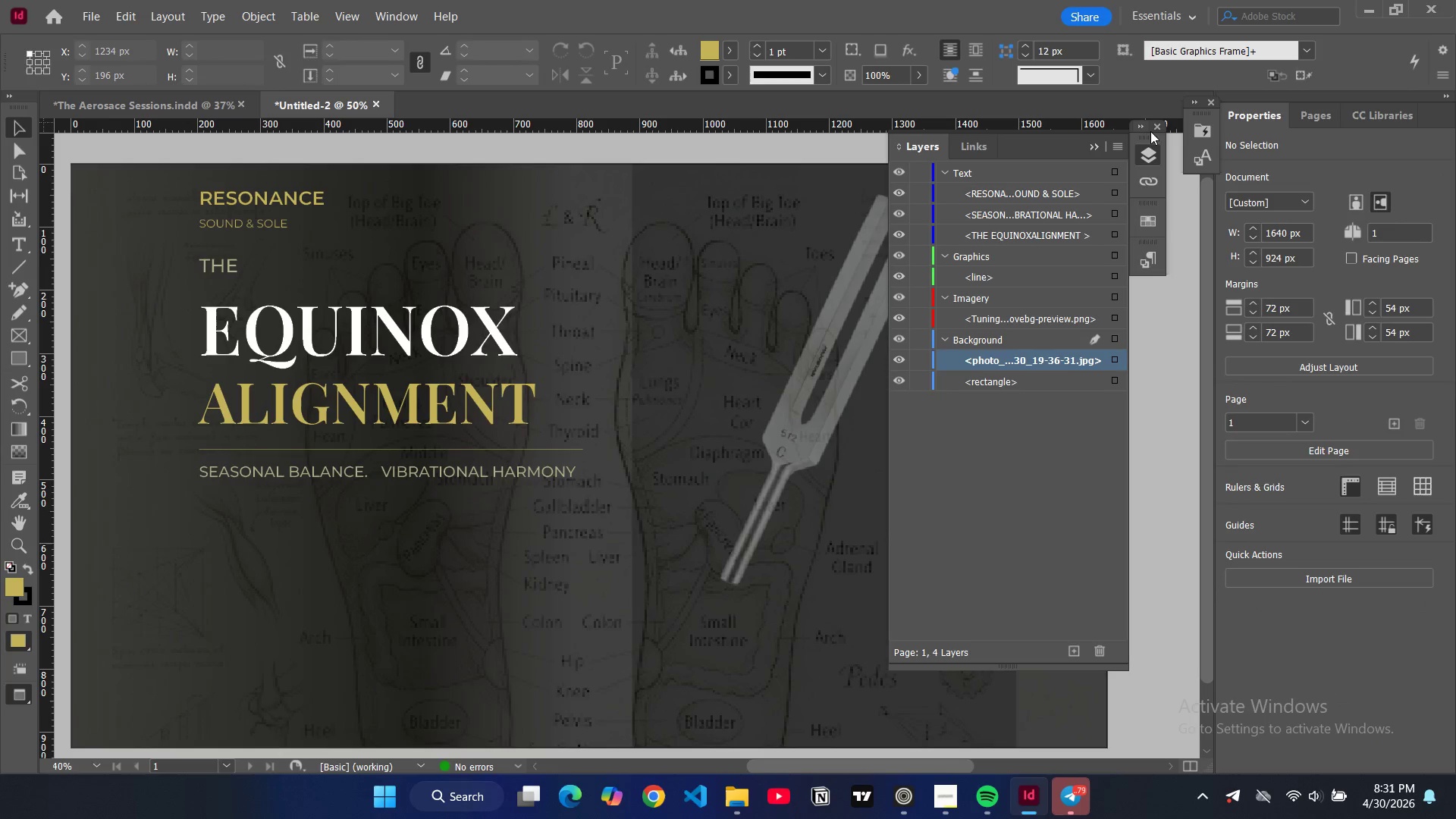 
left_click([1157, 125])
 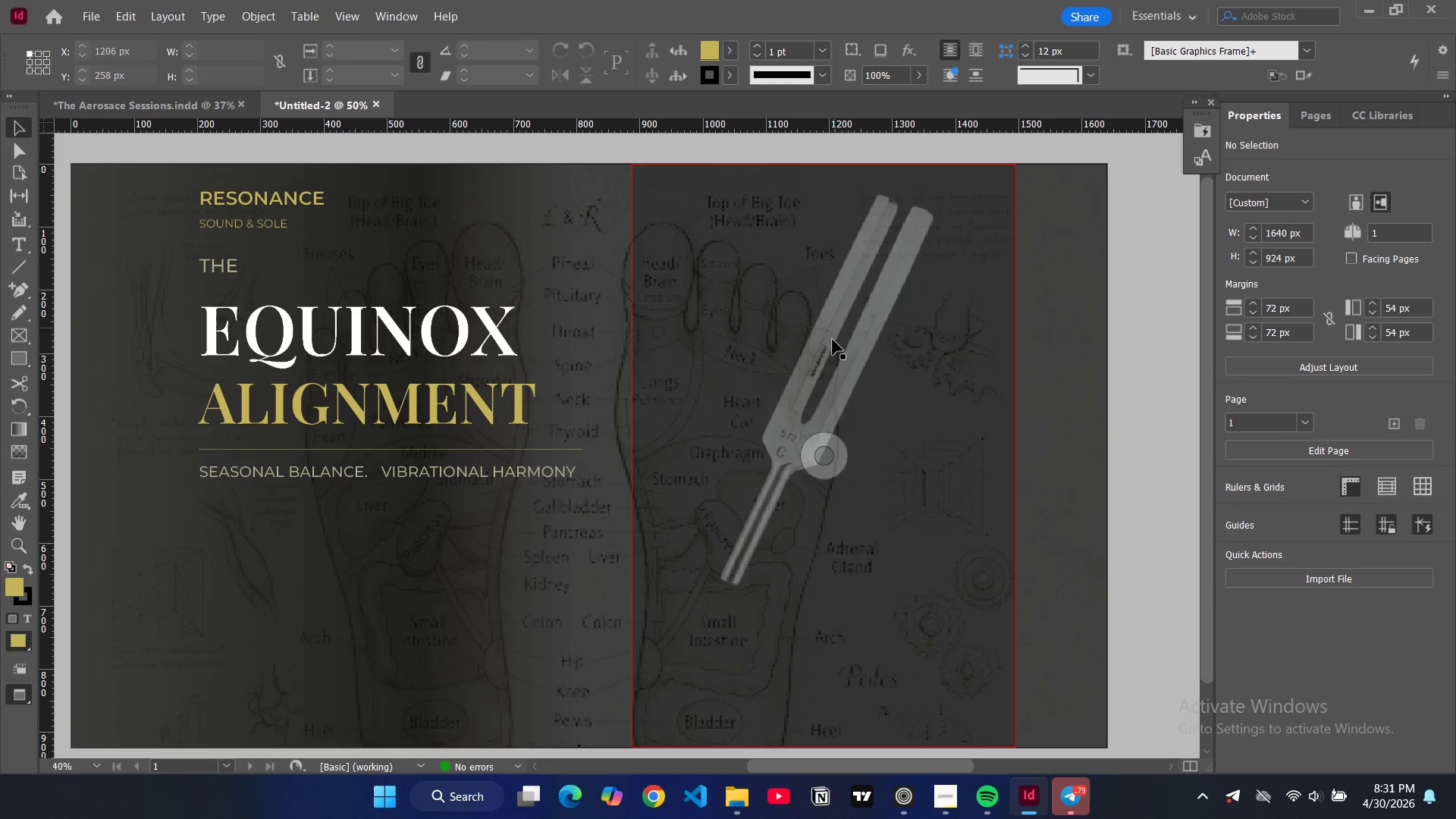 
left_click([830, 350])
 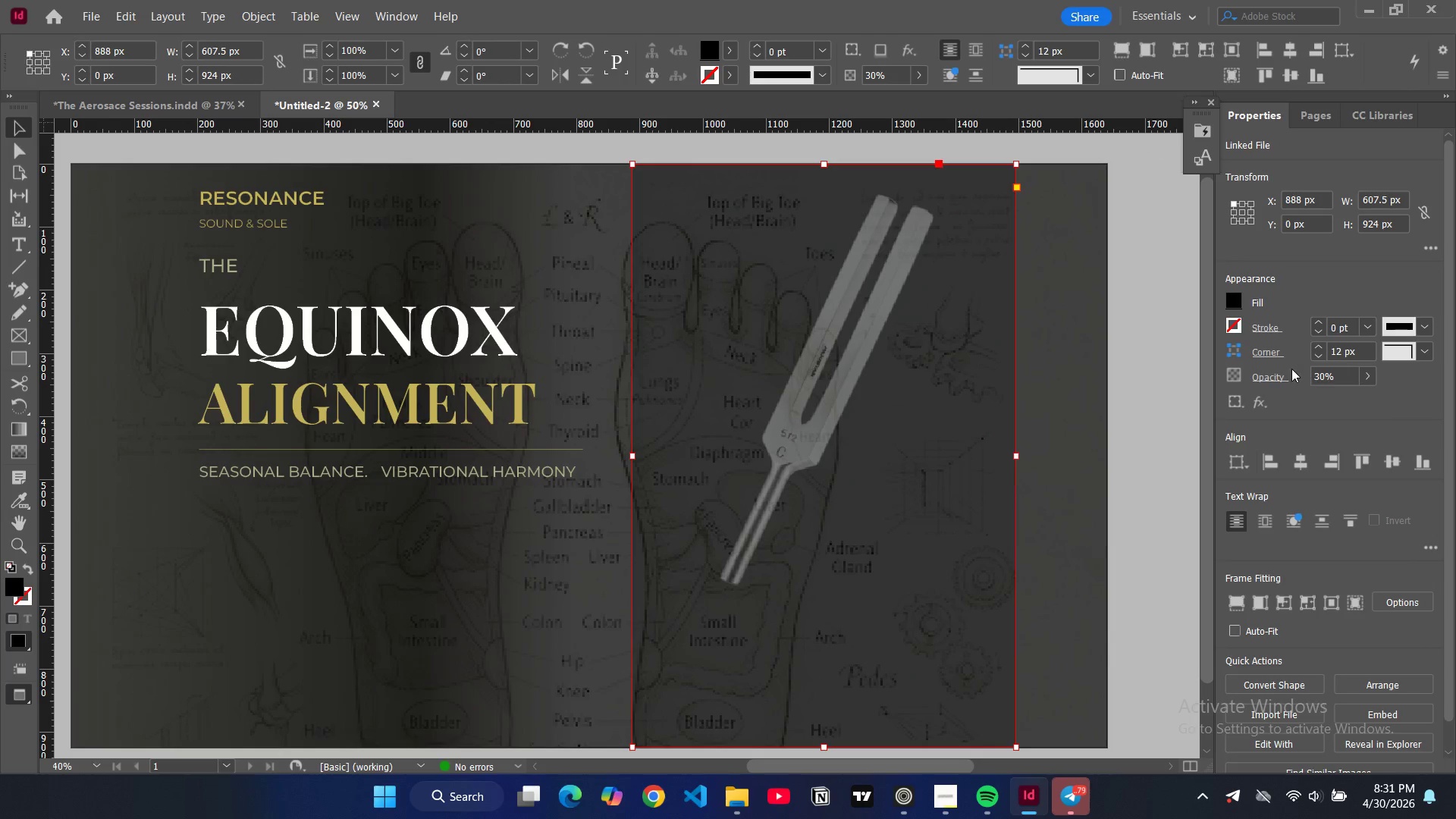 
double_click([1326, 377])
 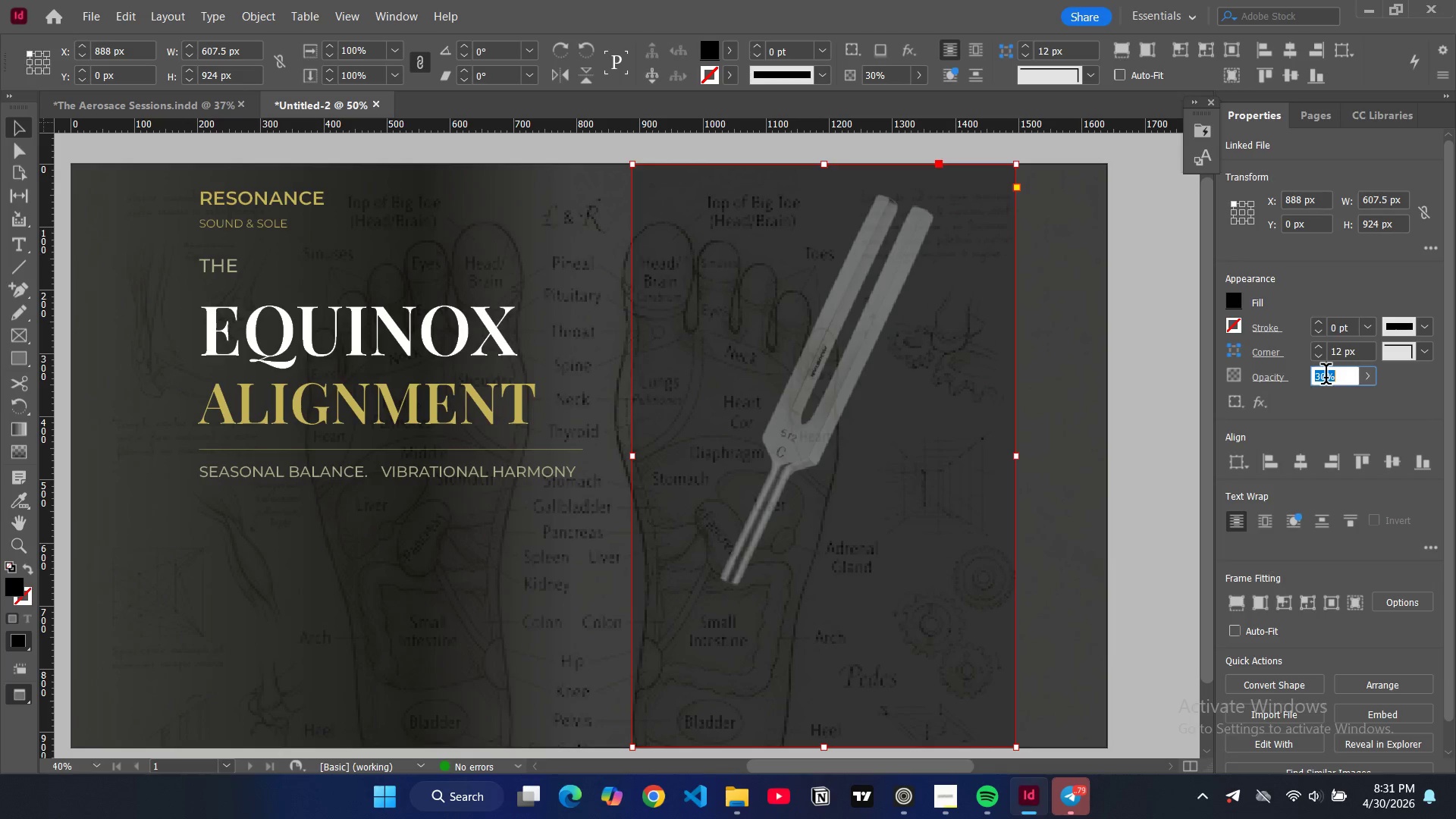 
triple_click([1326, 377])
 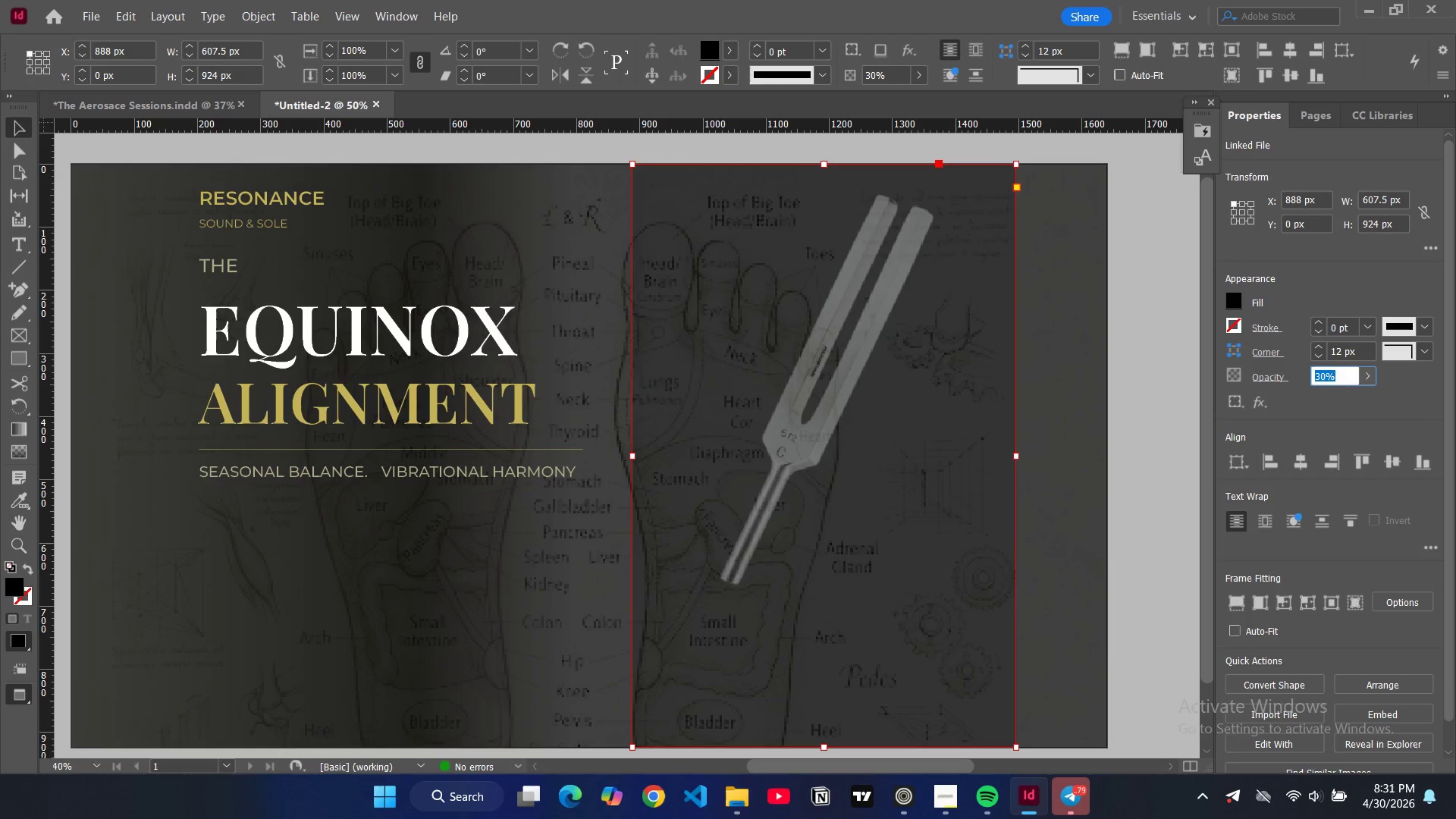 
type(100)
 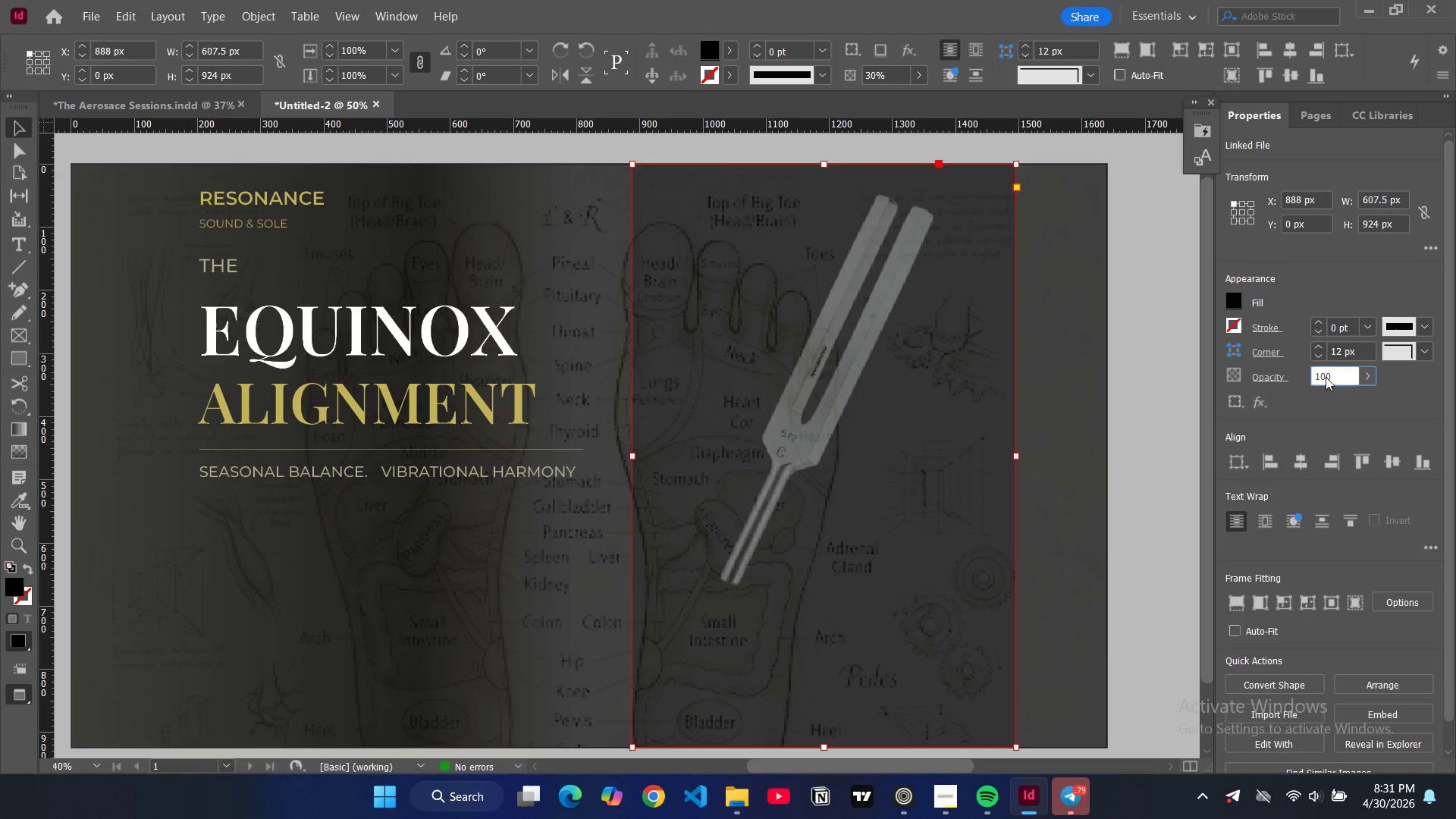 
key(Enter)
 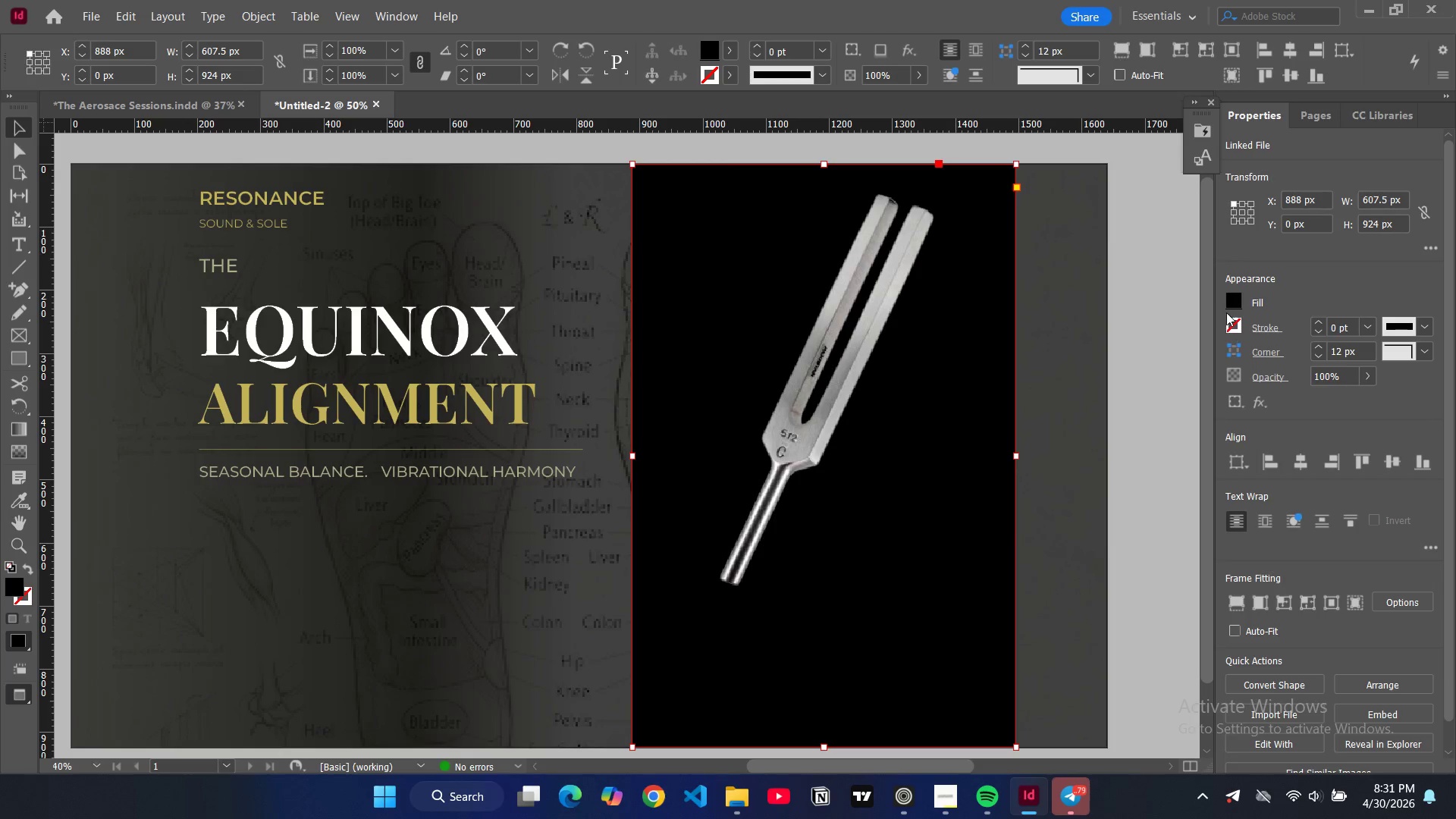 
left_click([1230, 306])
 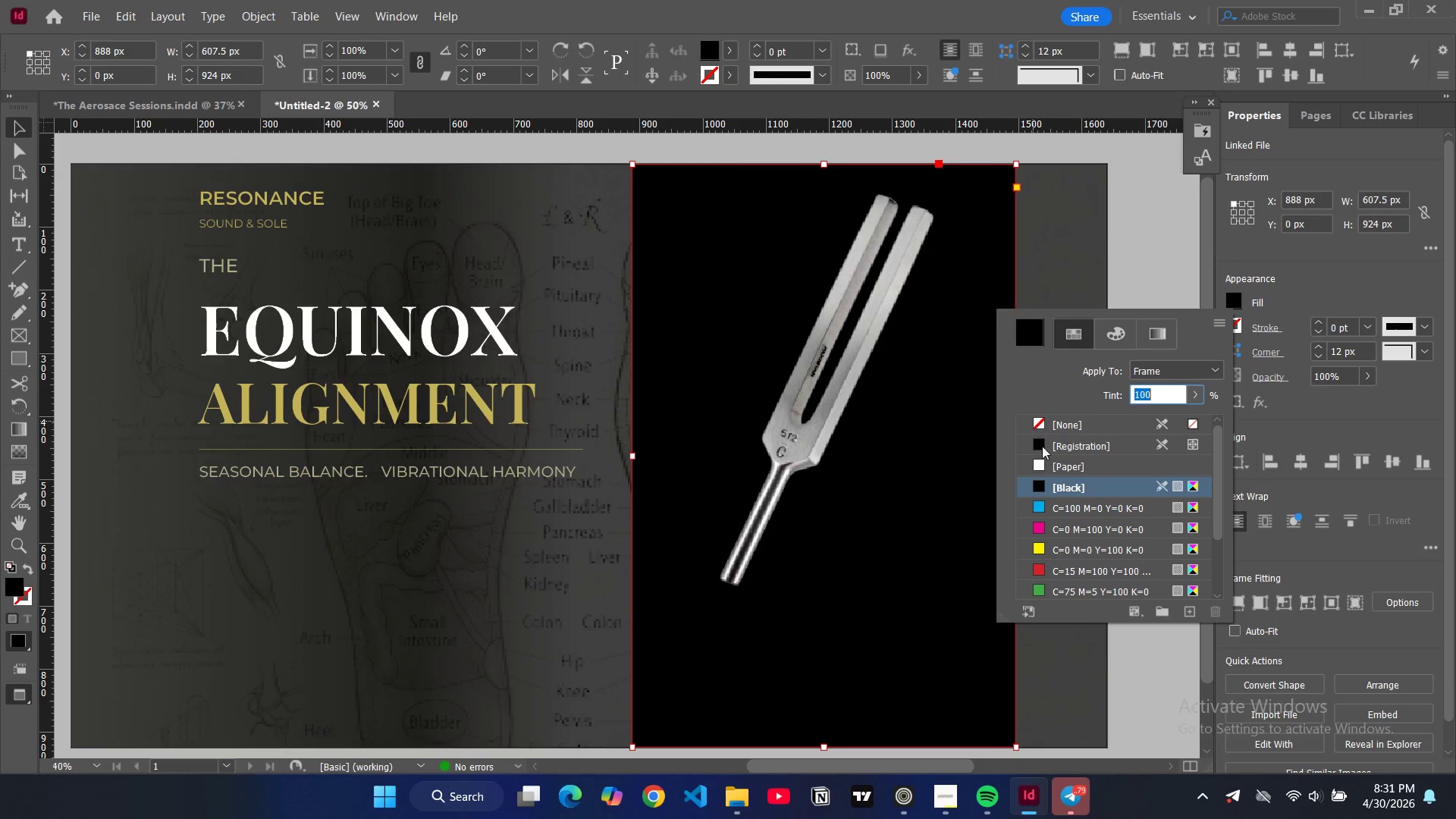 
left_click([1047, 423])
 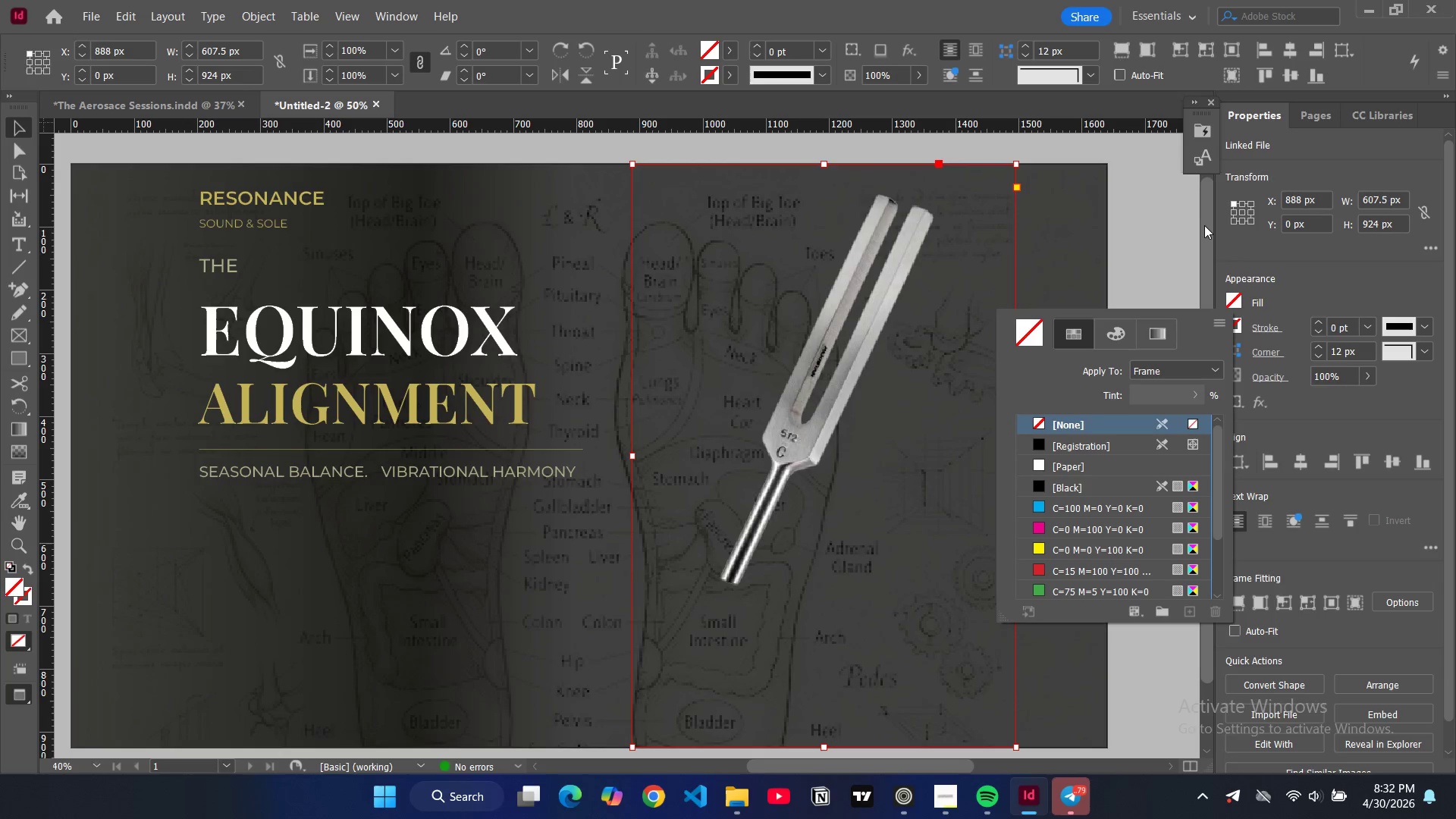 
left_click([1184, 231])
 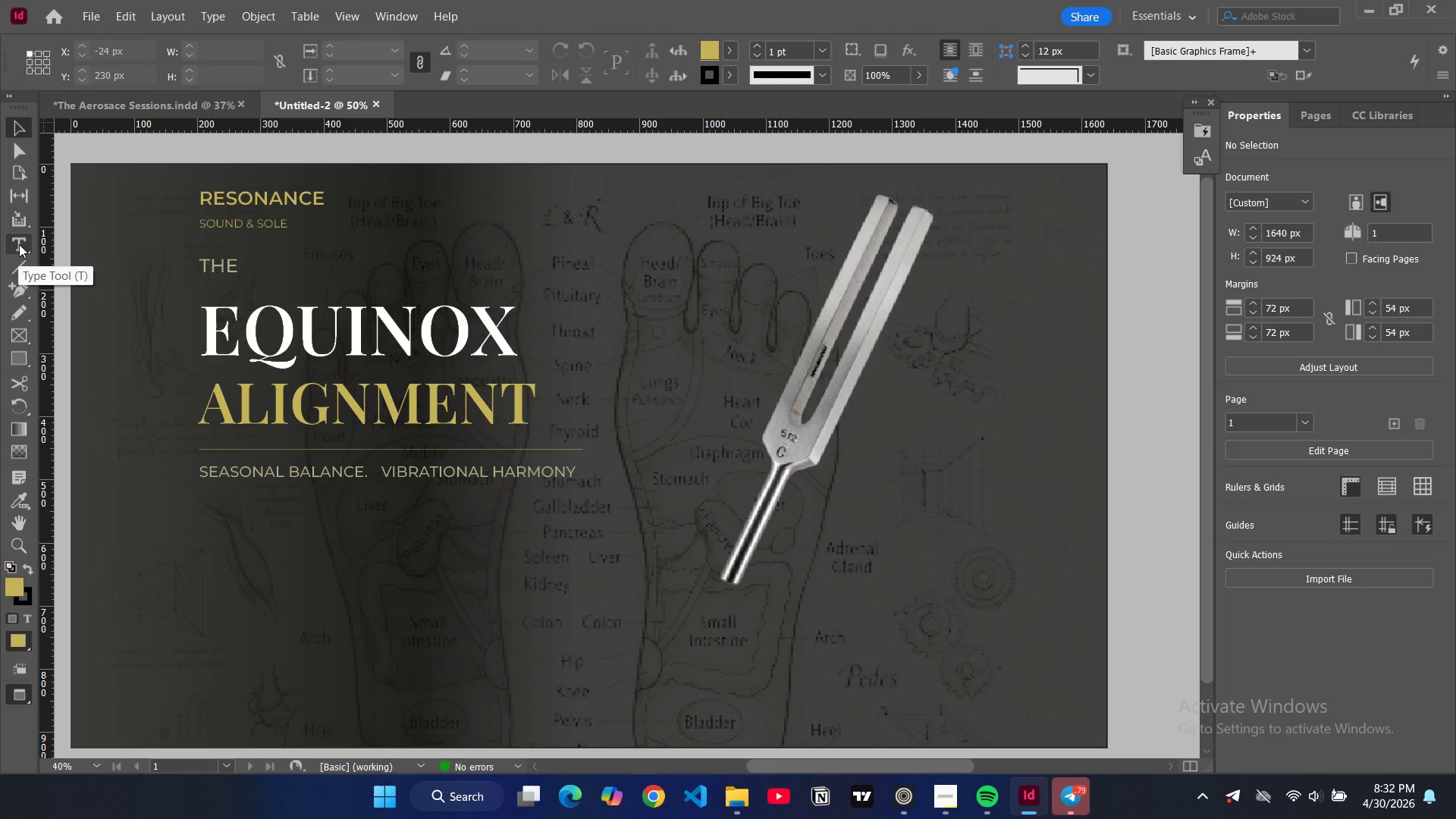 
wait(7.81)
 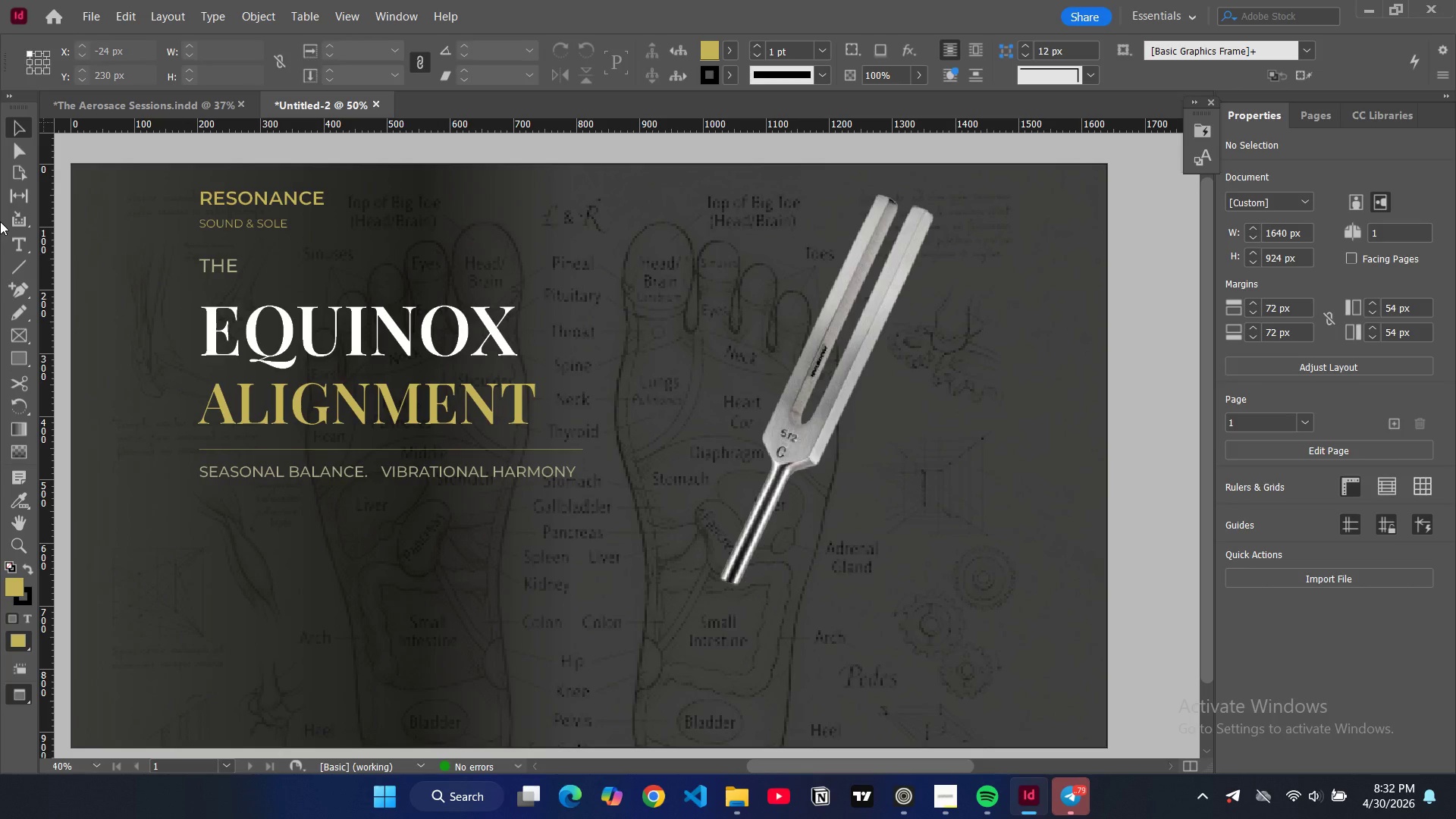 
left_click([20, 334])
 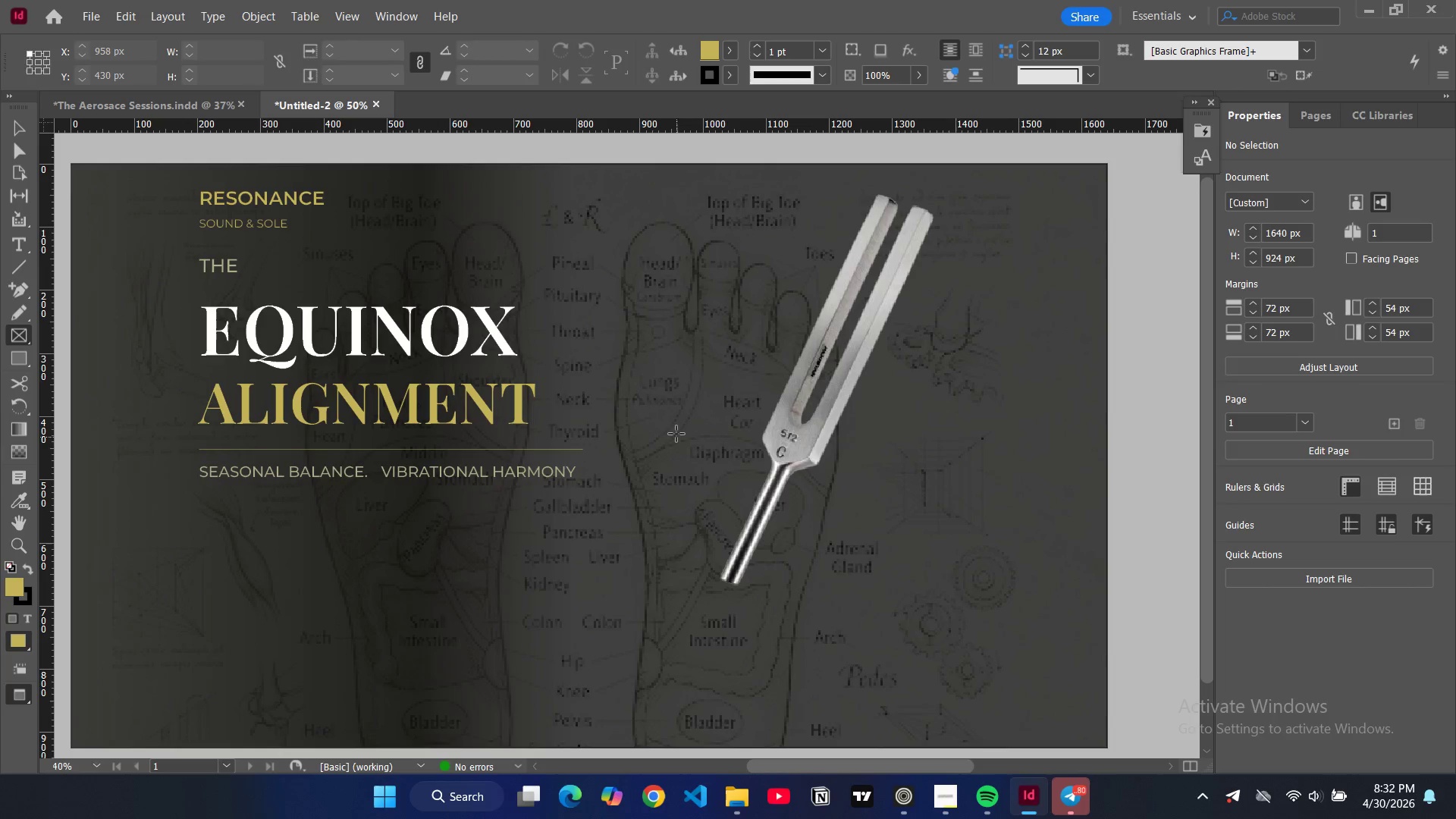 
left_click_drag(start_coordinate=[672, 429], to_coordinate=[1015, 507])
 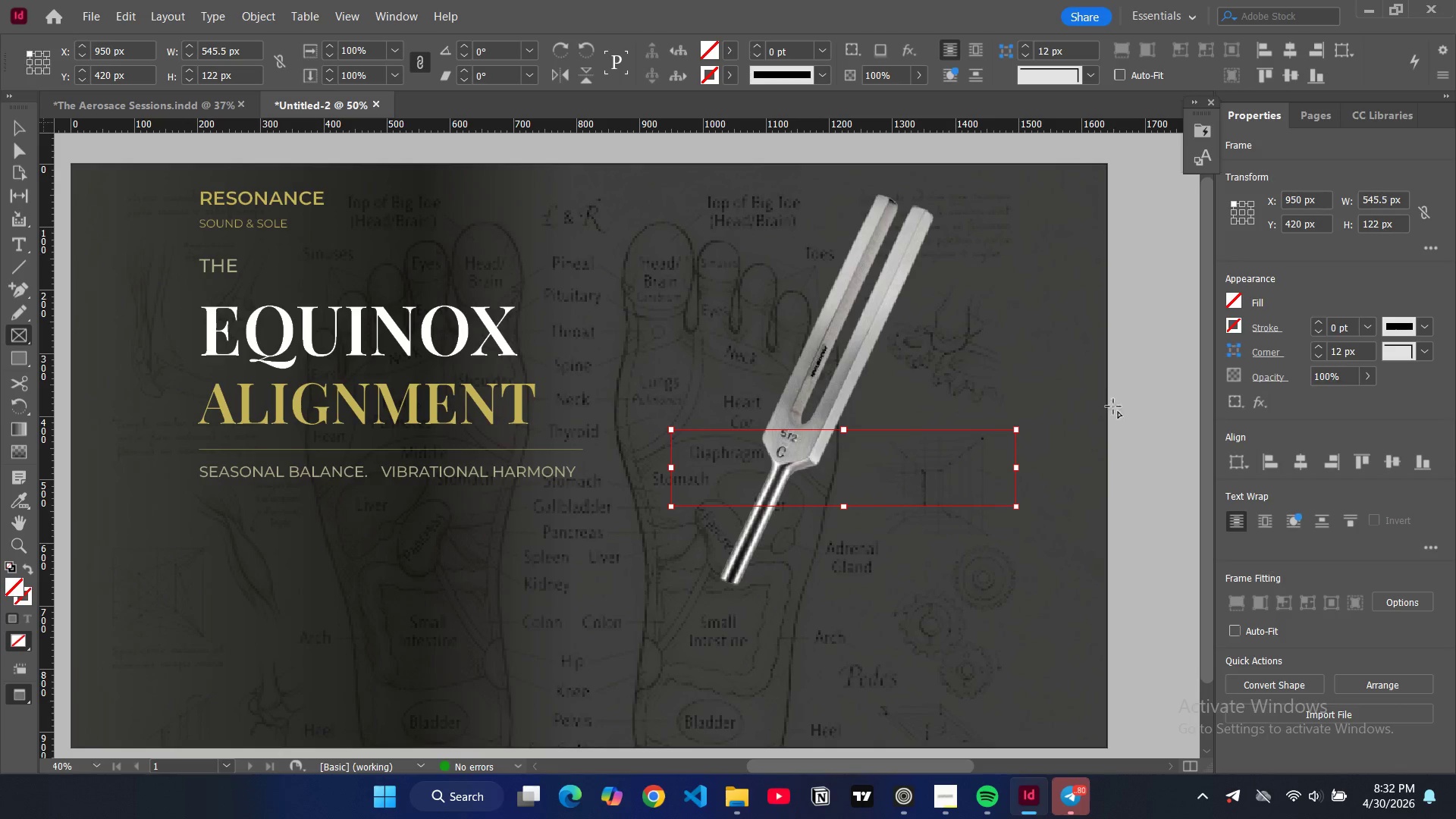 
key(Control+D)
 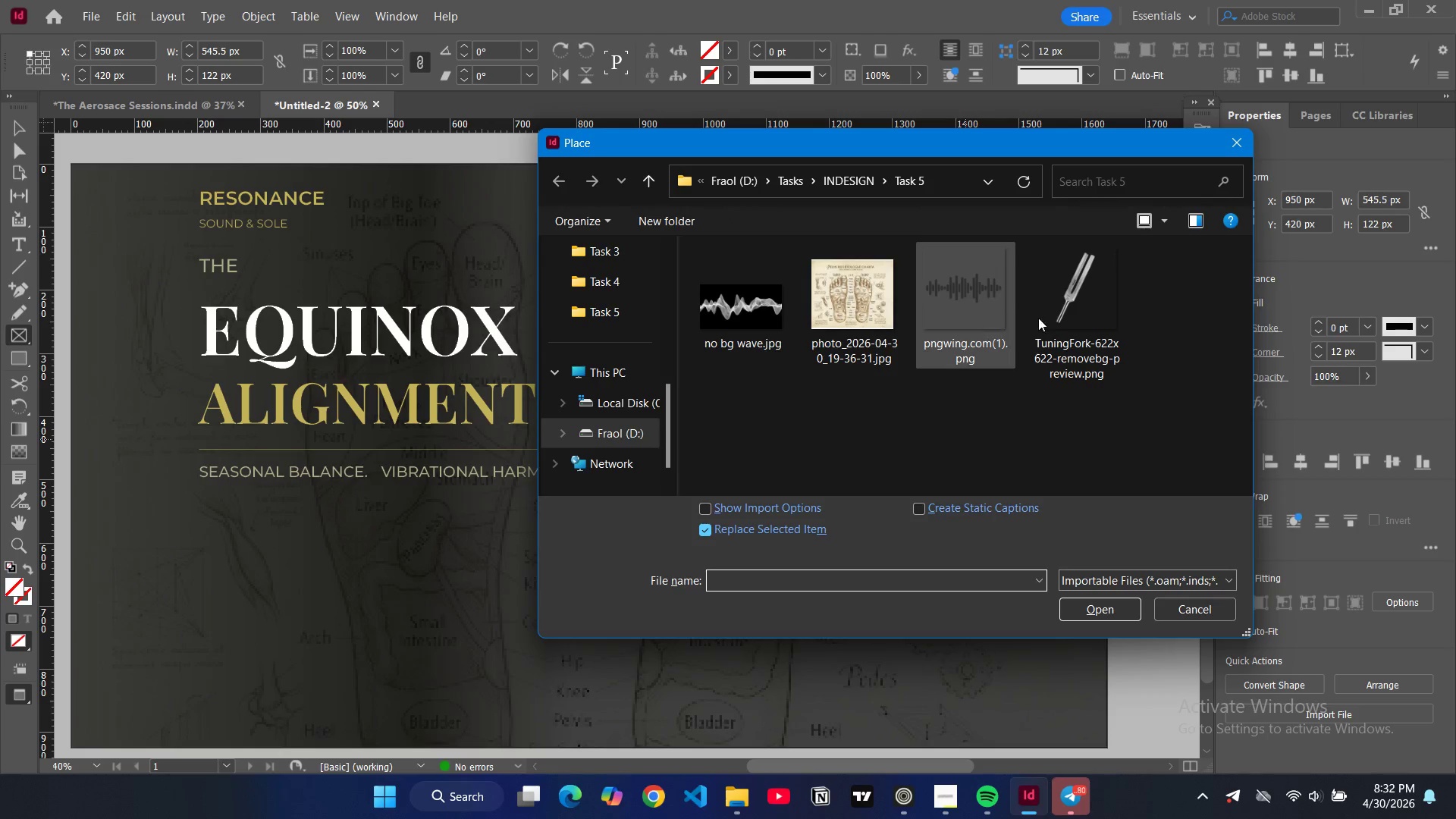 
left_click([977, 334])
 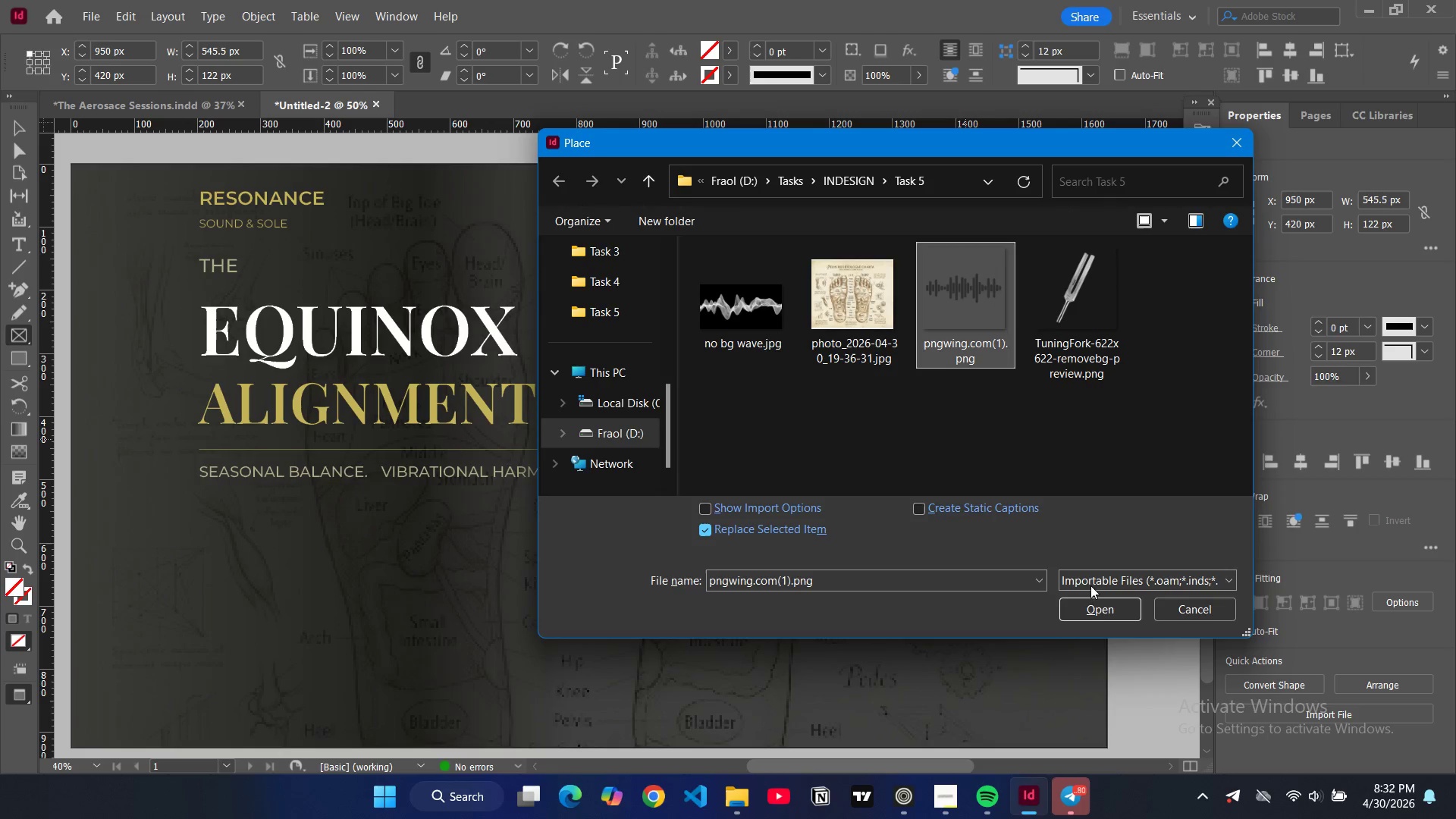 
left_click([1097, 607])
 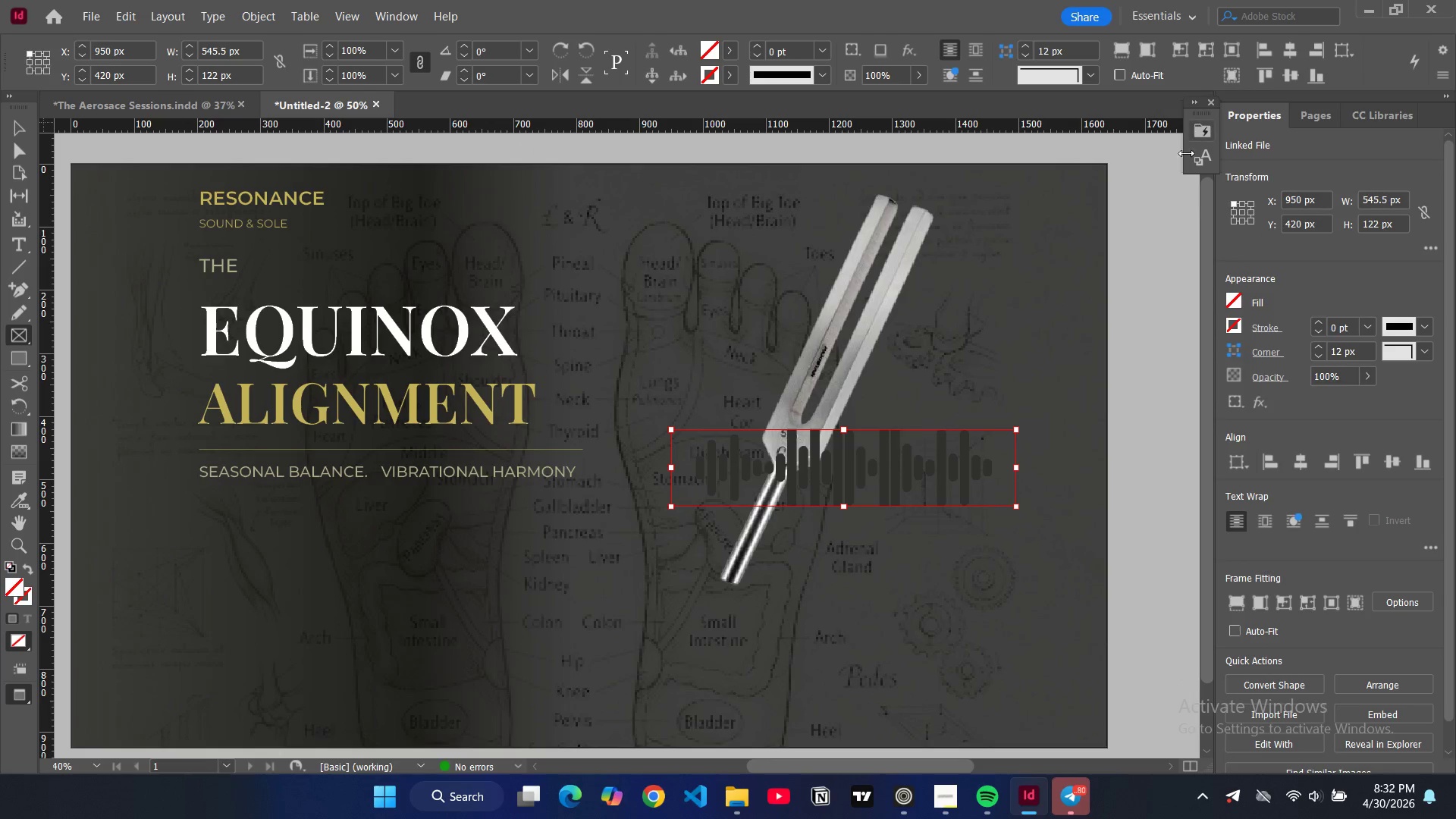 
left_click([1212, 264])
 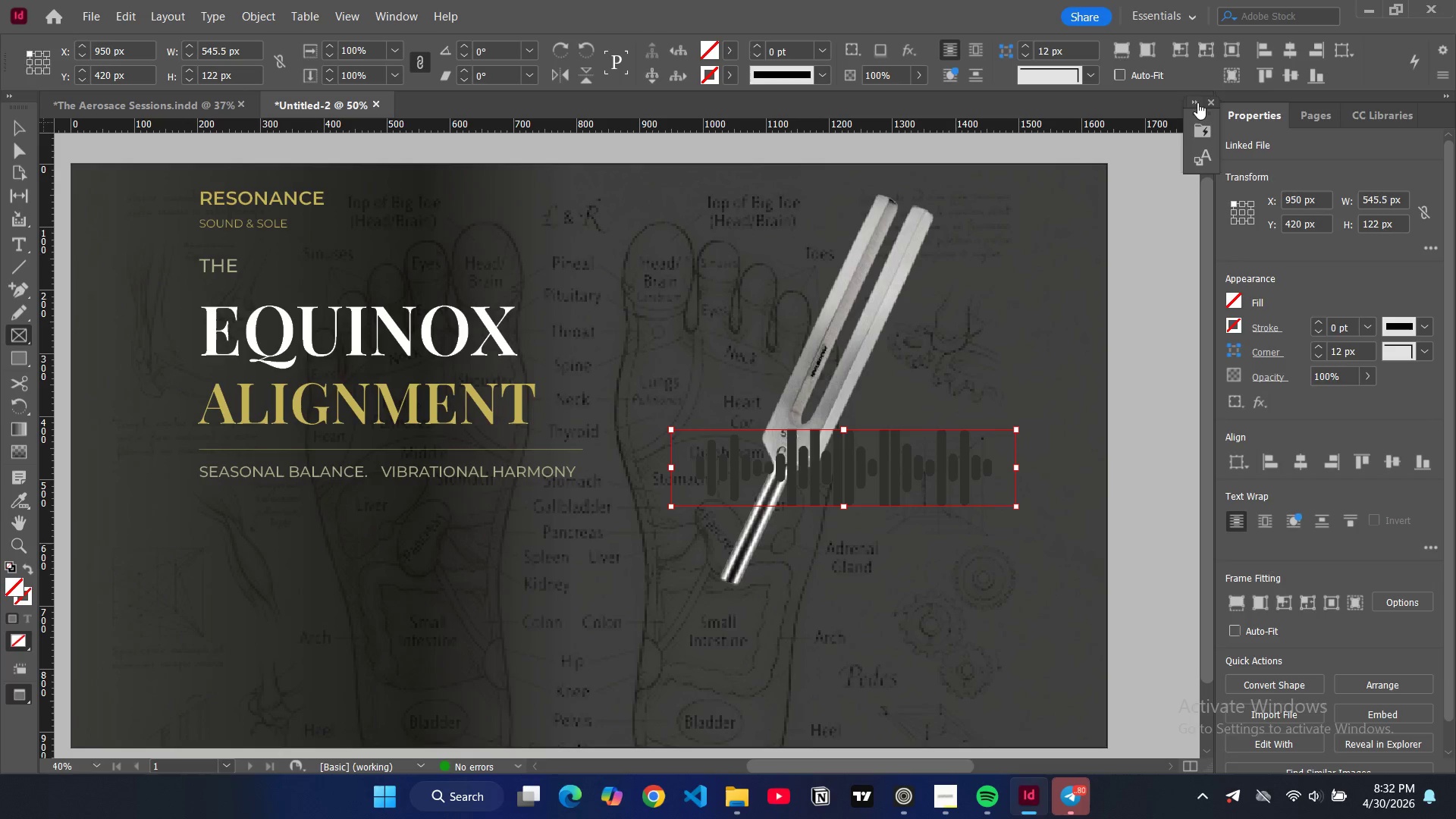 
left_click_drag(start_coordinate=[1197, 113], to_coordinate=[1266, 150])
 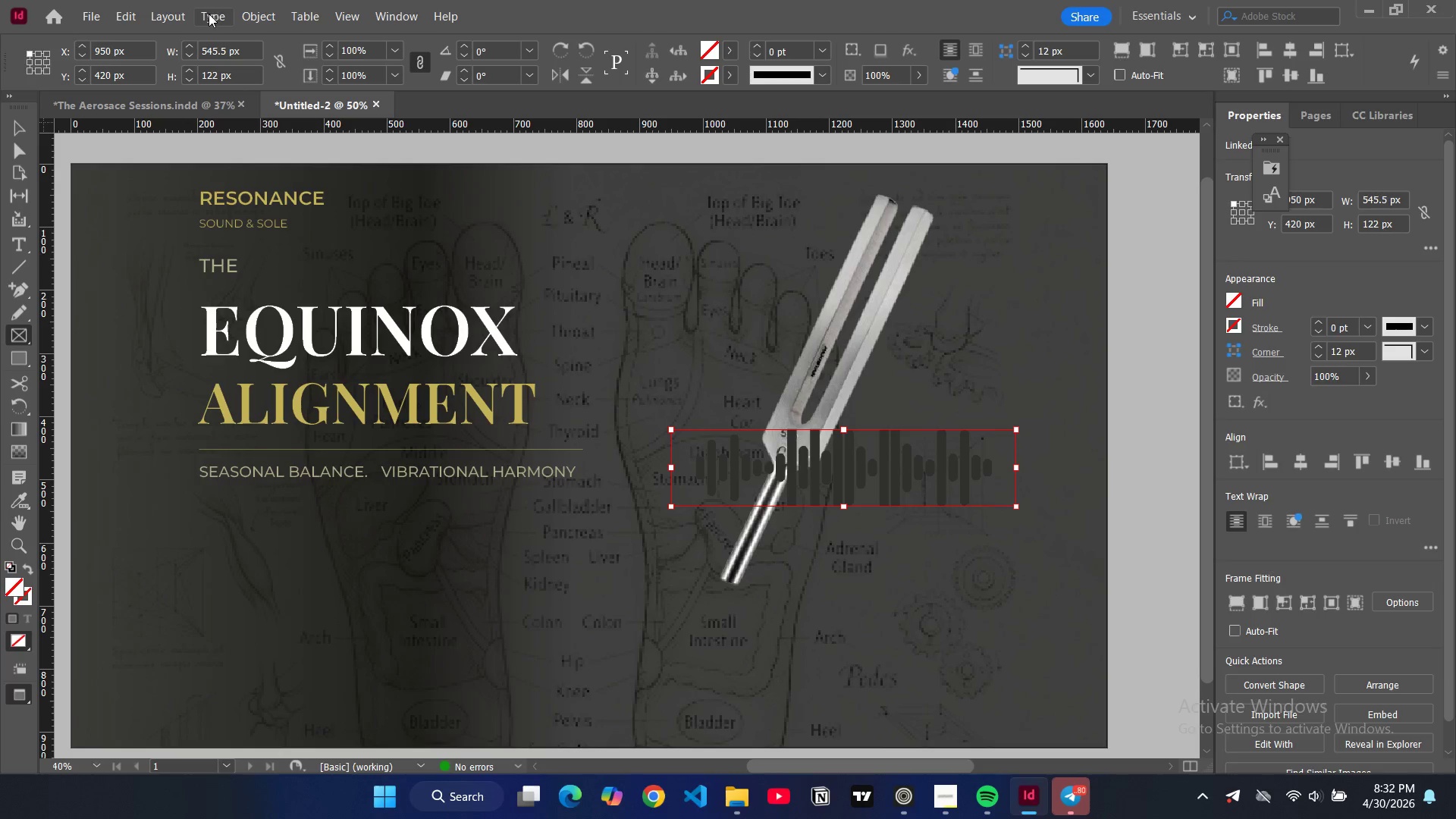 
left_click([181, 17])
 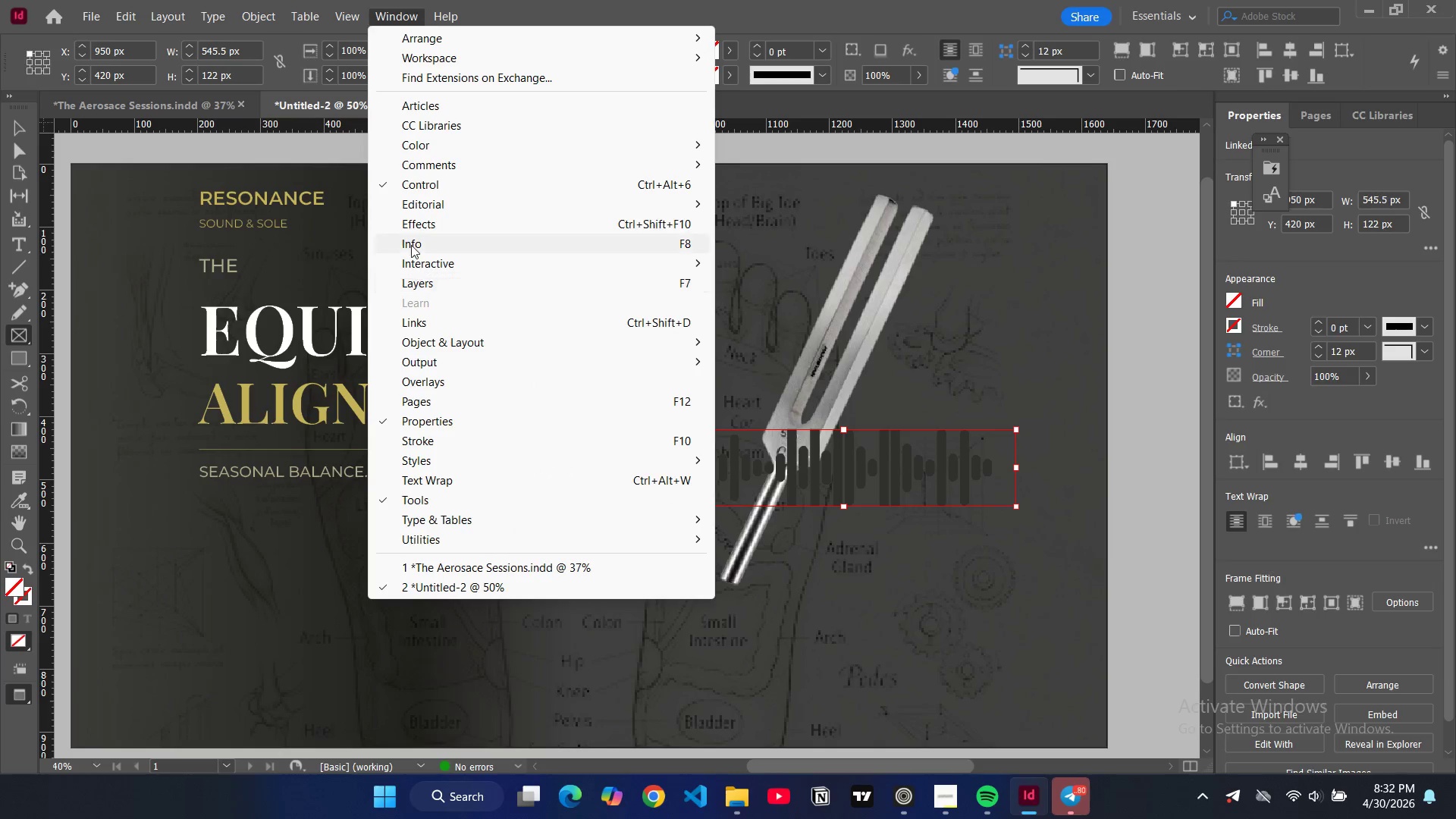 
left_click([422, 284])
 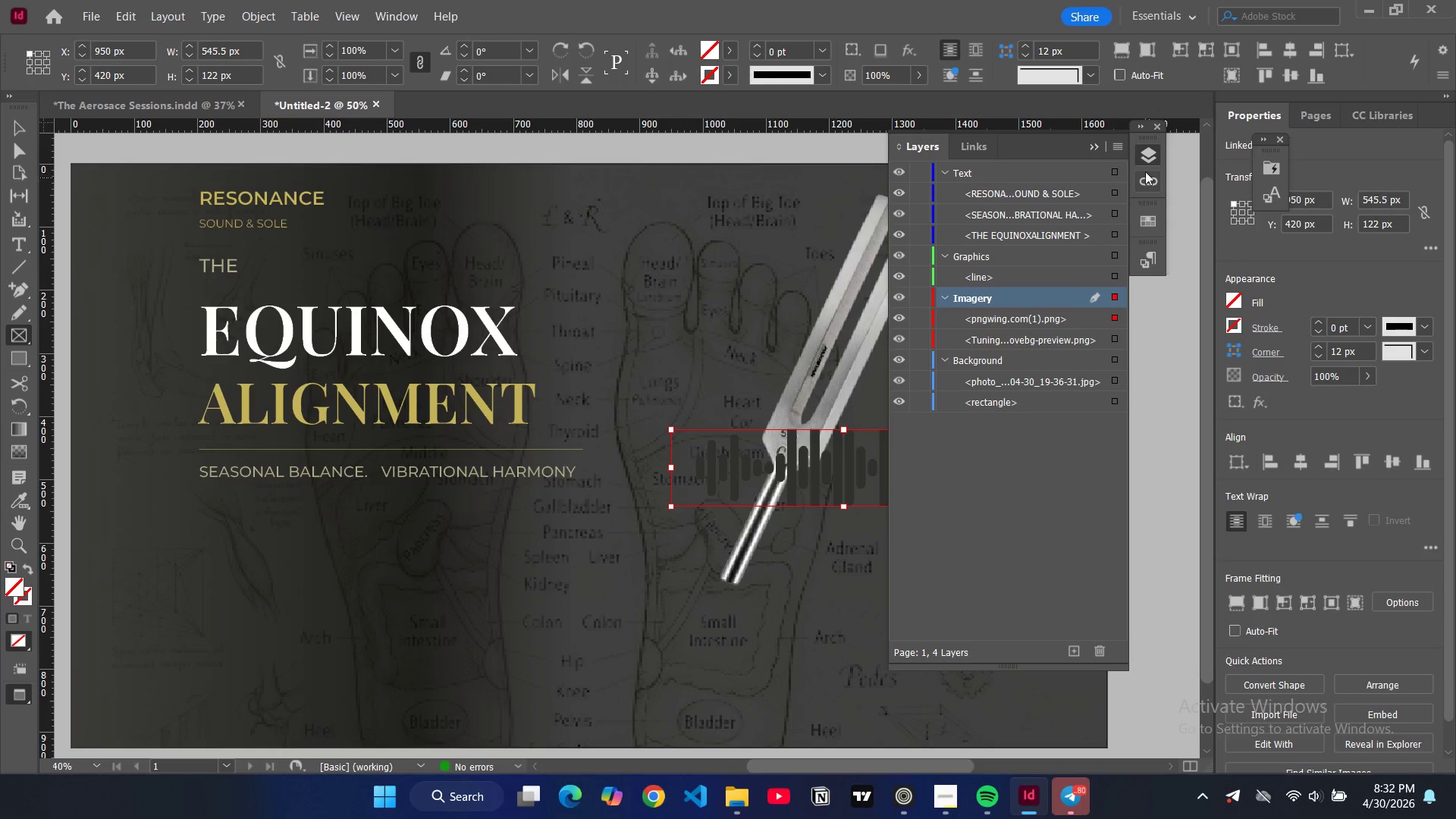 
left_click([1147, 152])
 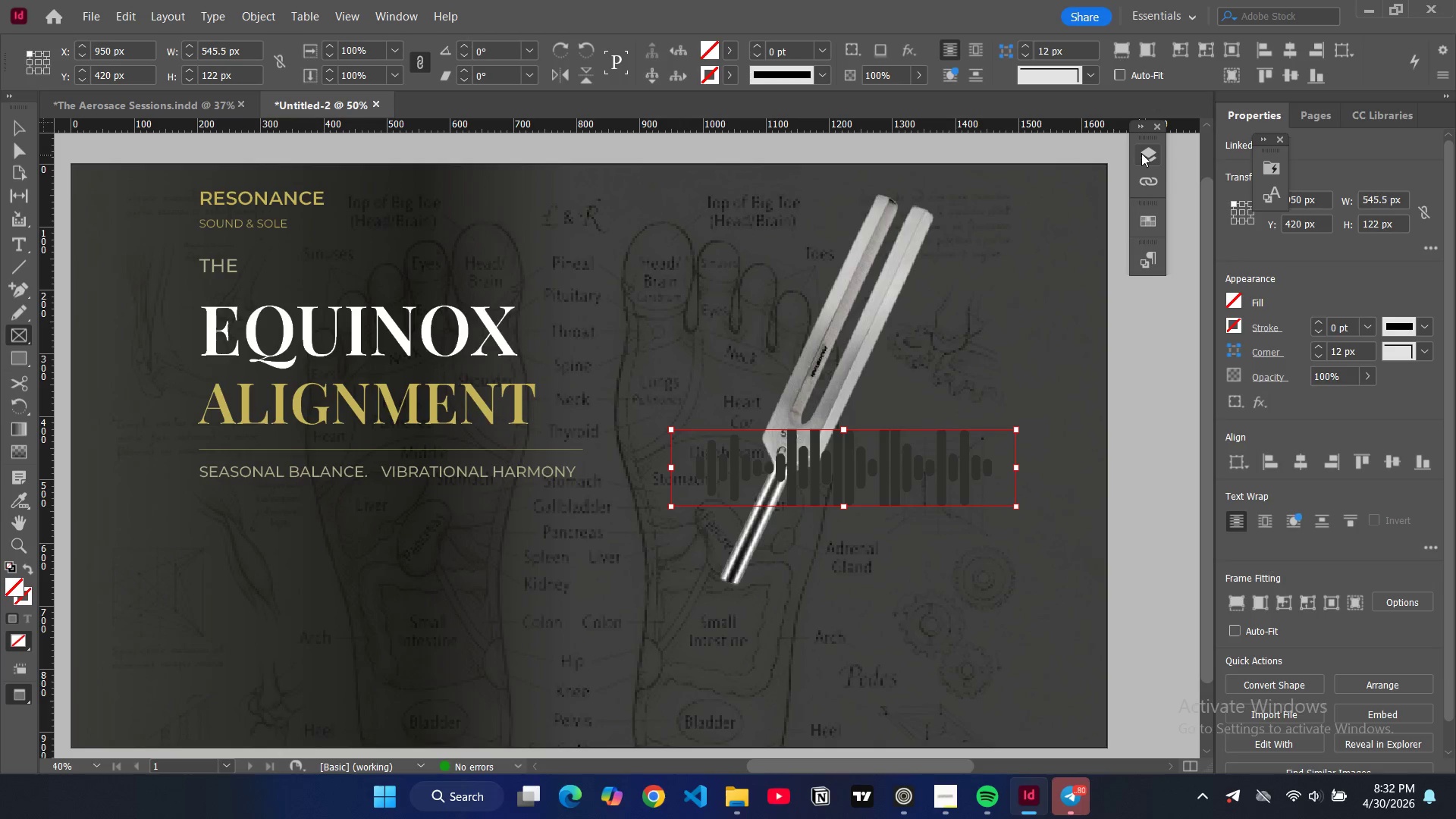 
left_click([1141, 153])
 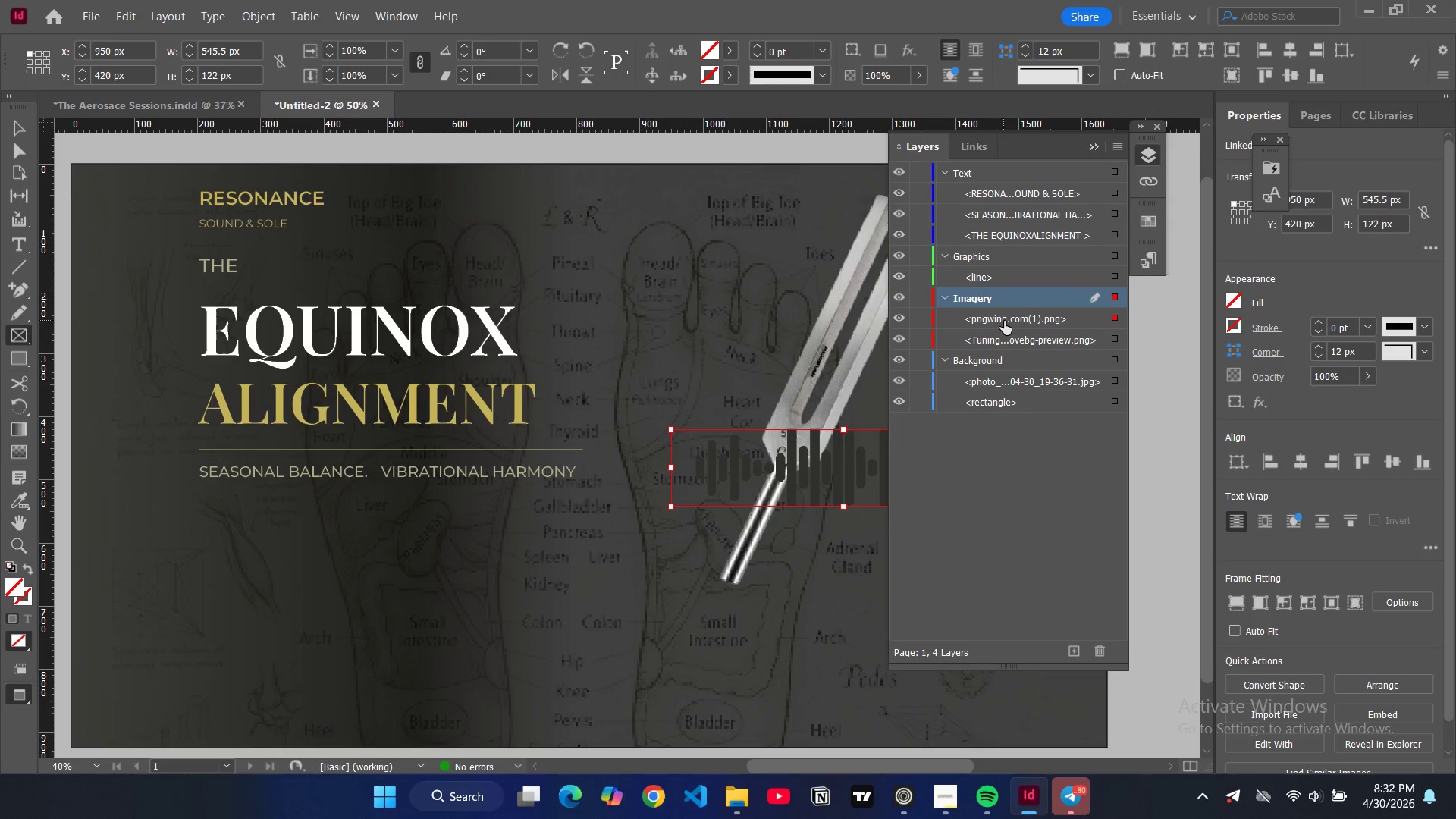 
left_click([1004, 321])
 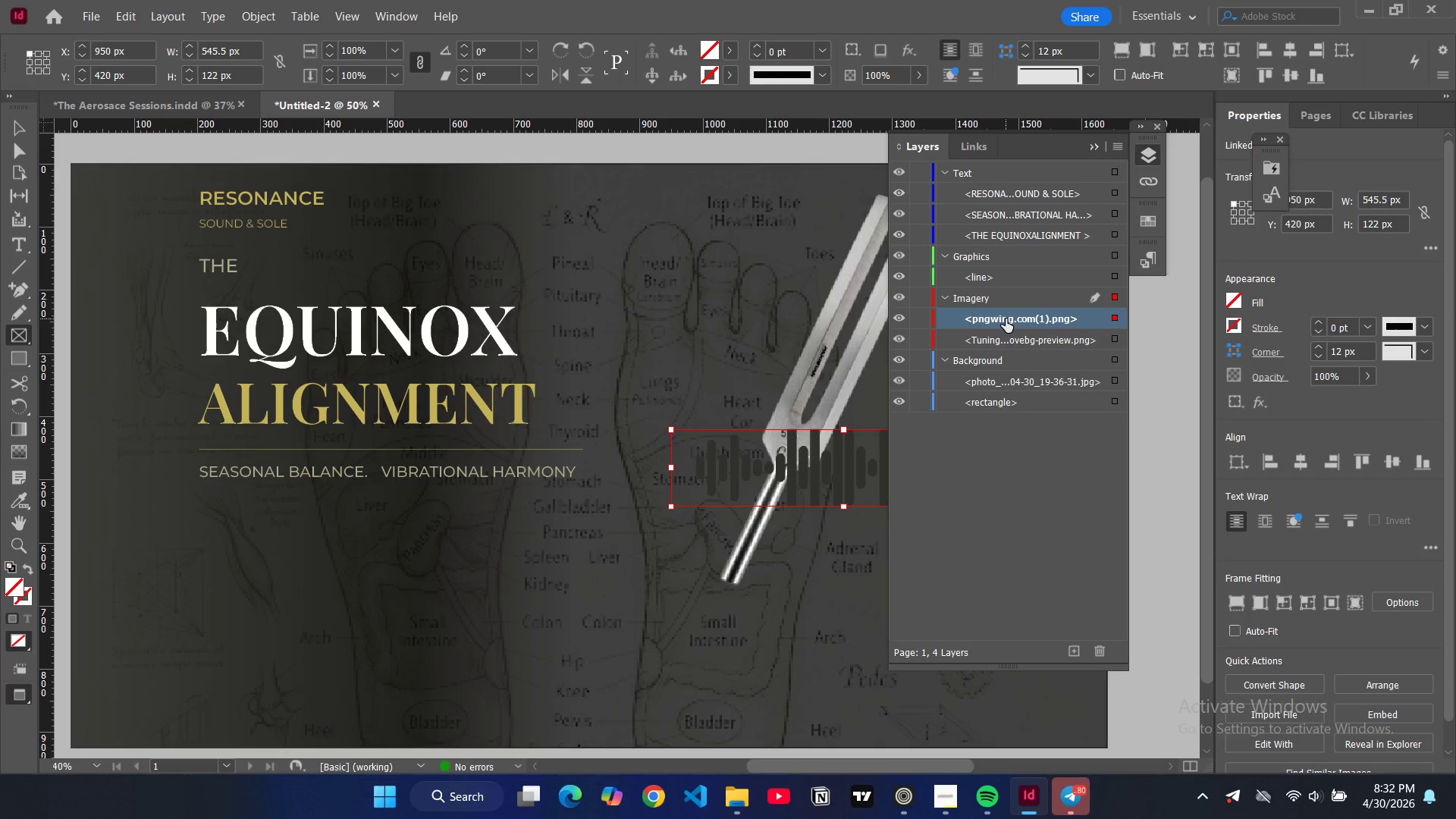 
left_click_drag(start_coordinate=[1006, 318], to_coordinate=[1006, 347])
 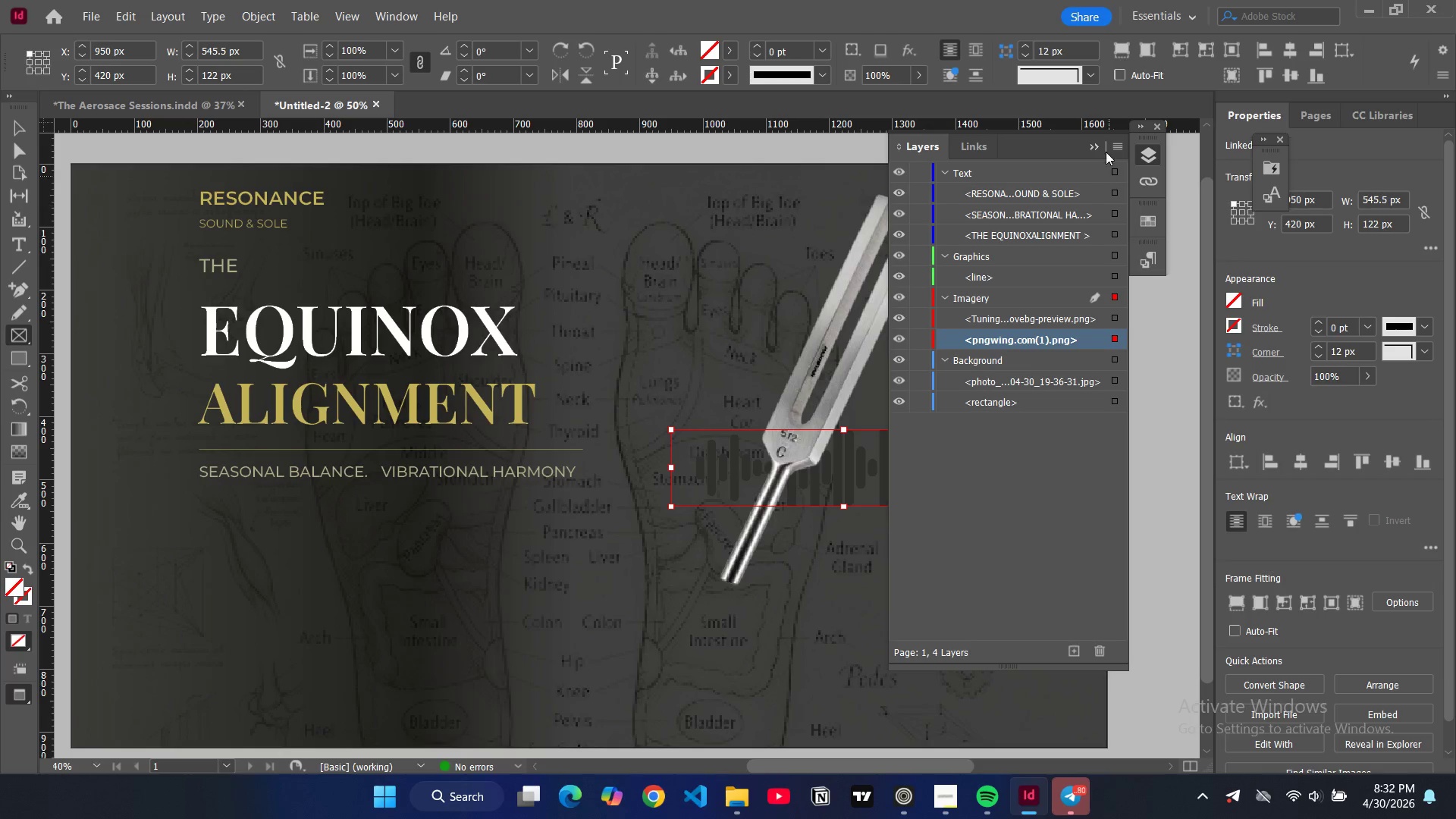 
left_click([1094, 153])
 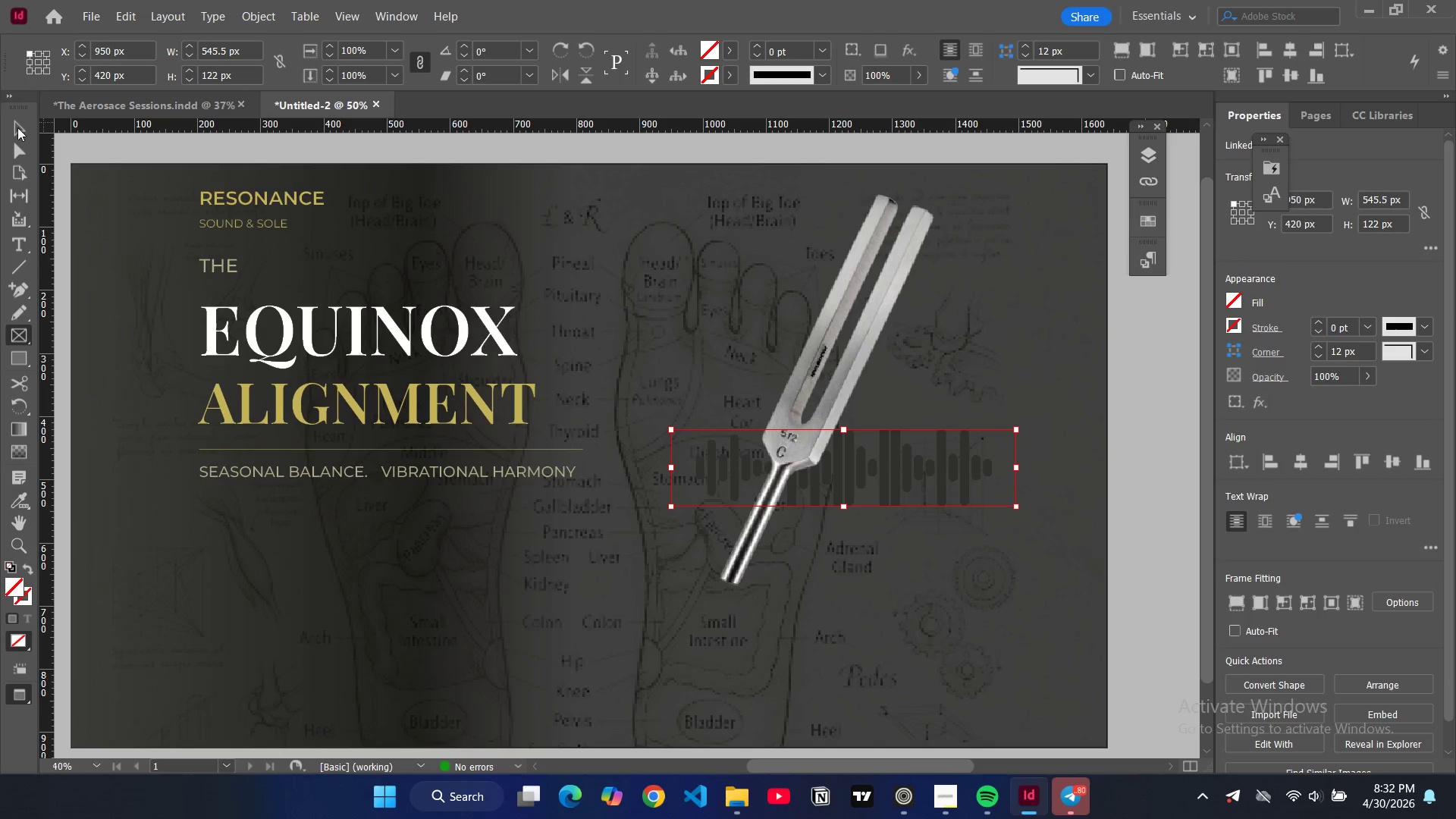 
left_click([18, 125])
 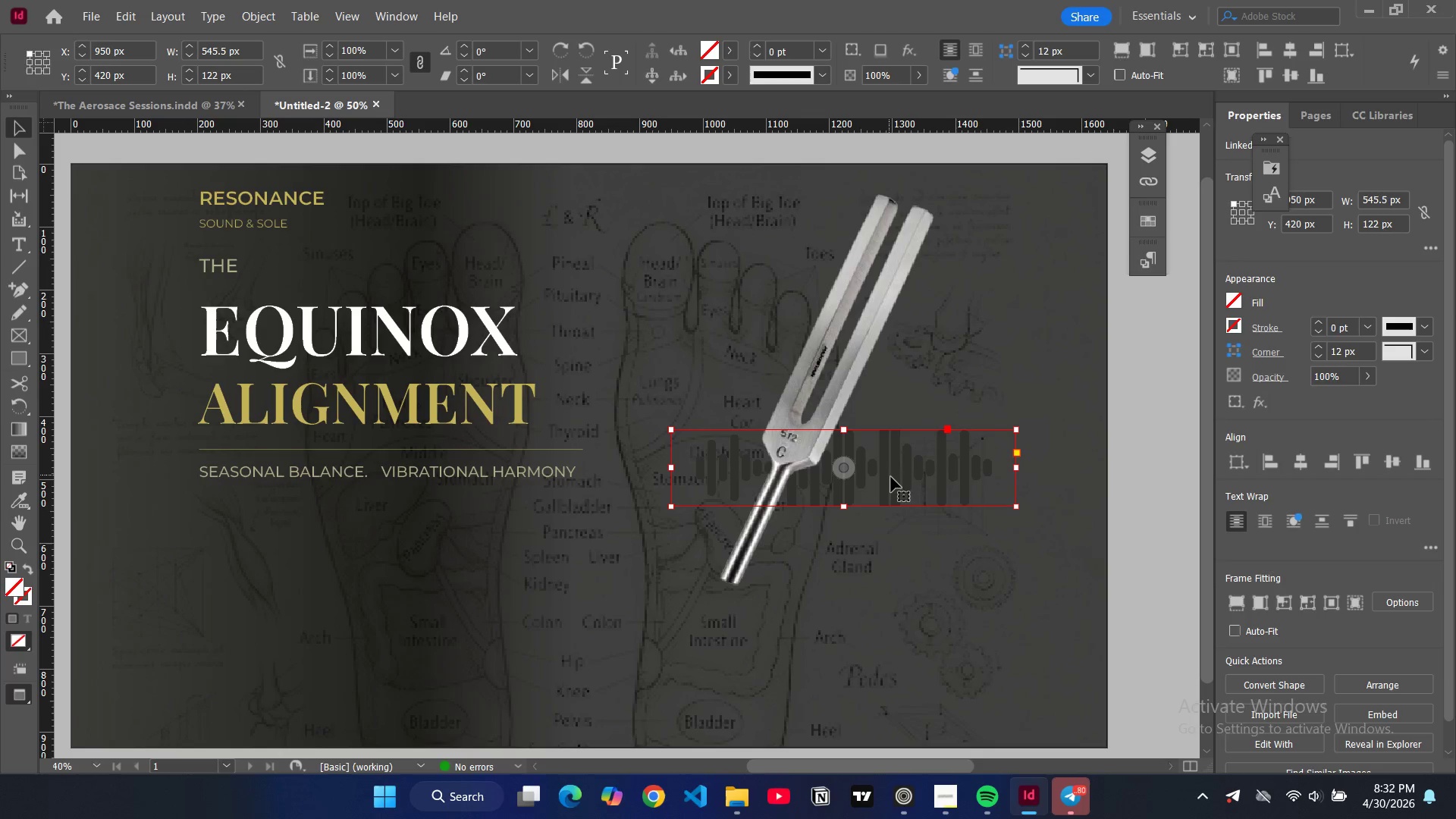 
left_click_drag(start_coordinate=[891, 478], to_coordinate=[862, 475])
 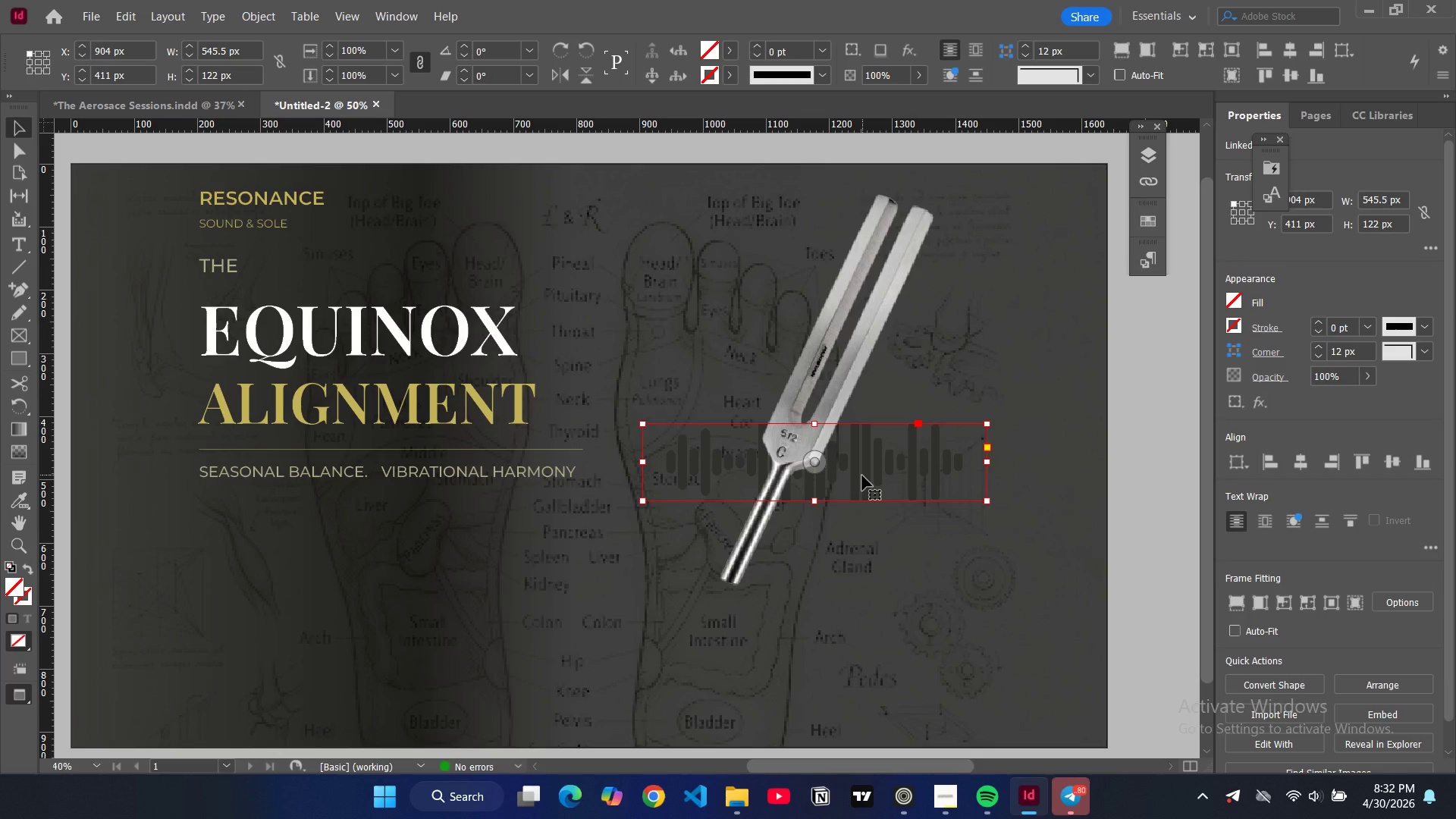 
key(Alt+Control+Shift+C)
 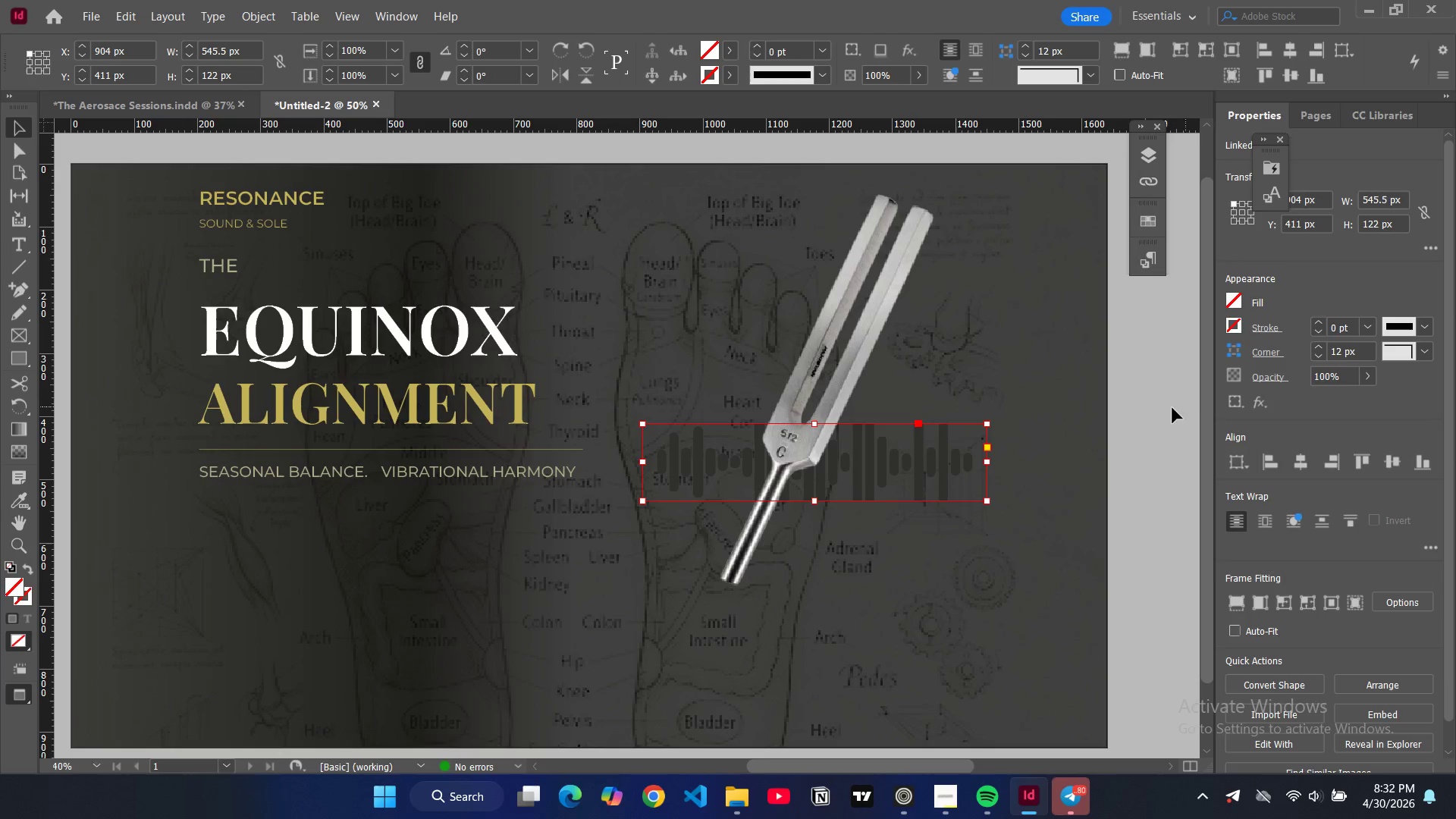 
left_click([1149, 408])
 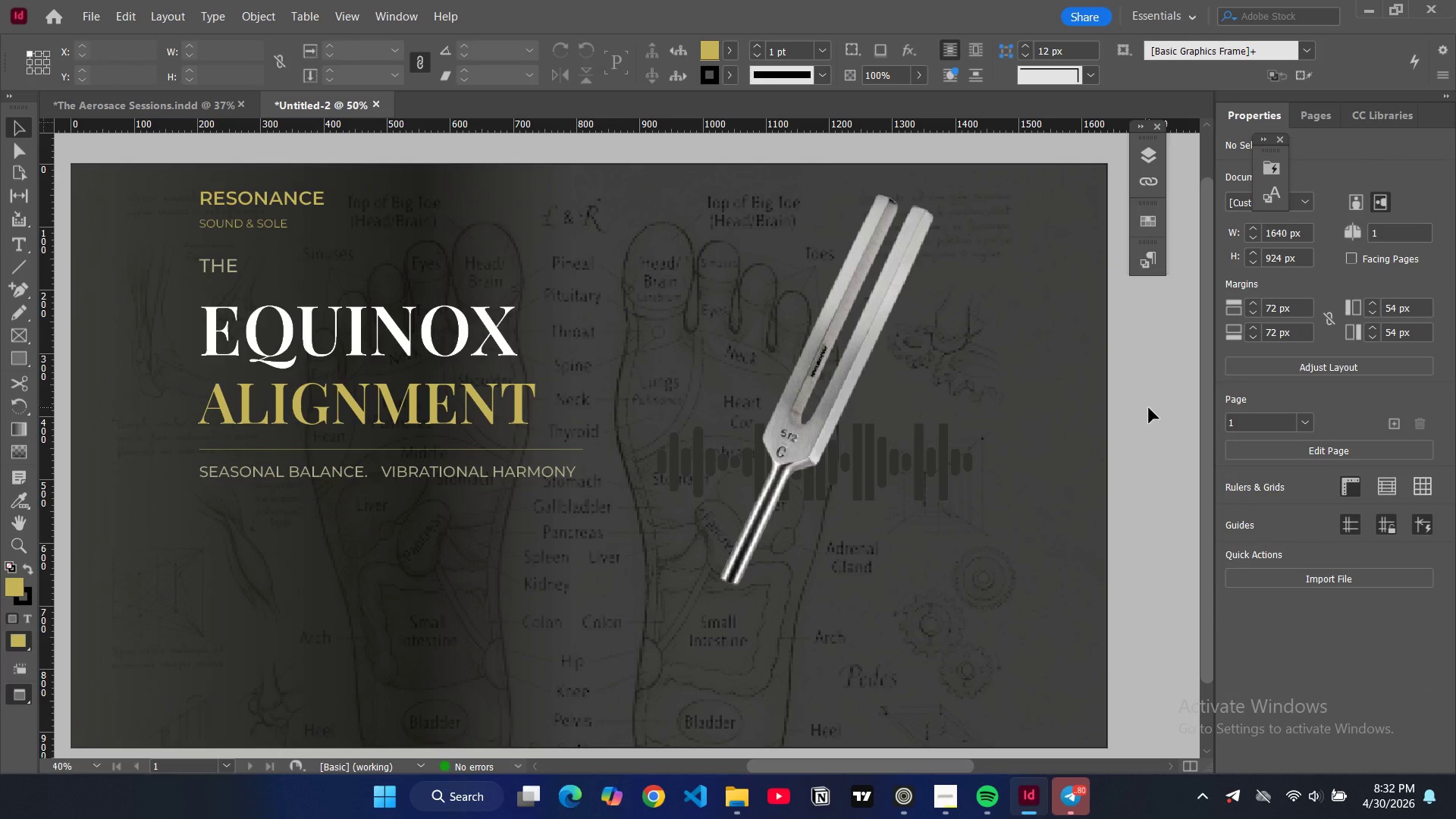 
wait(9.05)
 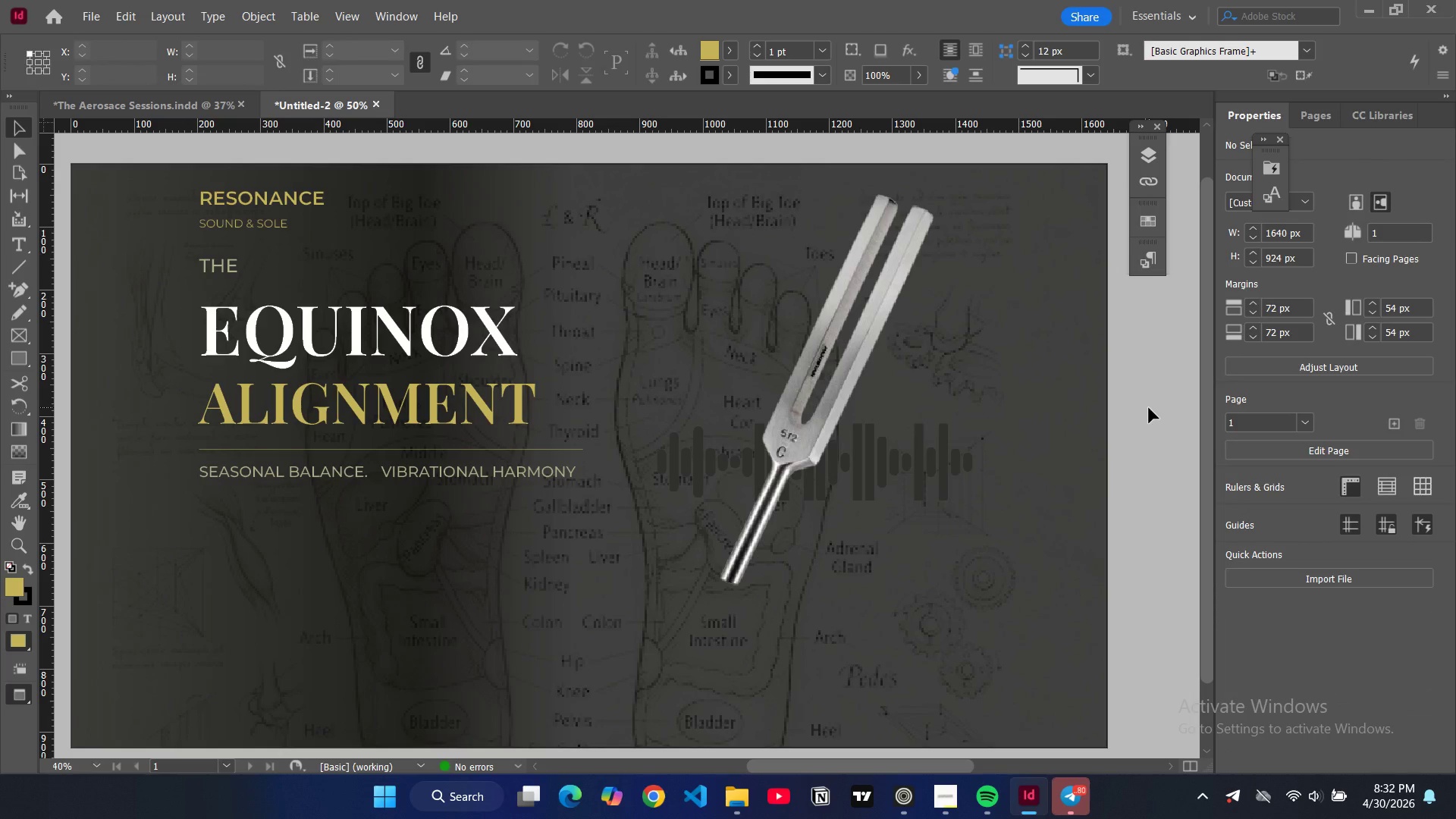 
left_click([1147, 163])
 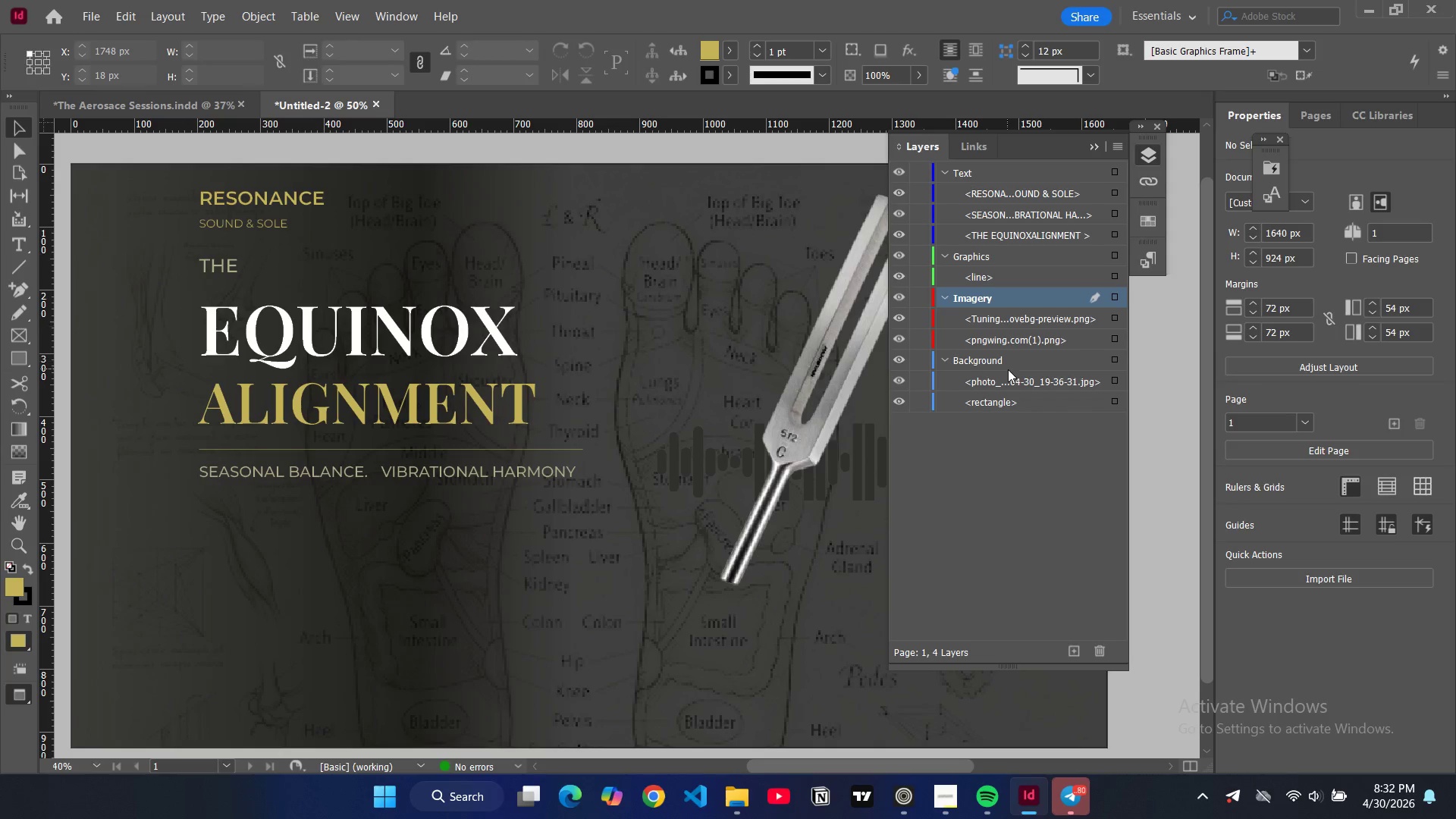 
left_click([1009, 382])
 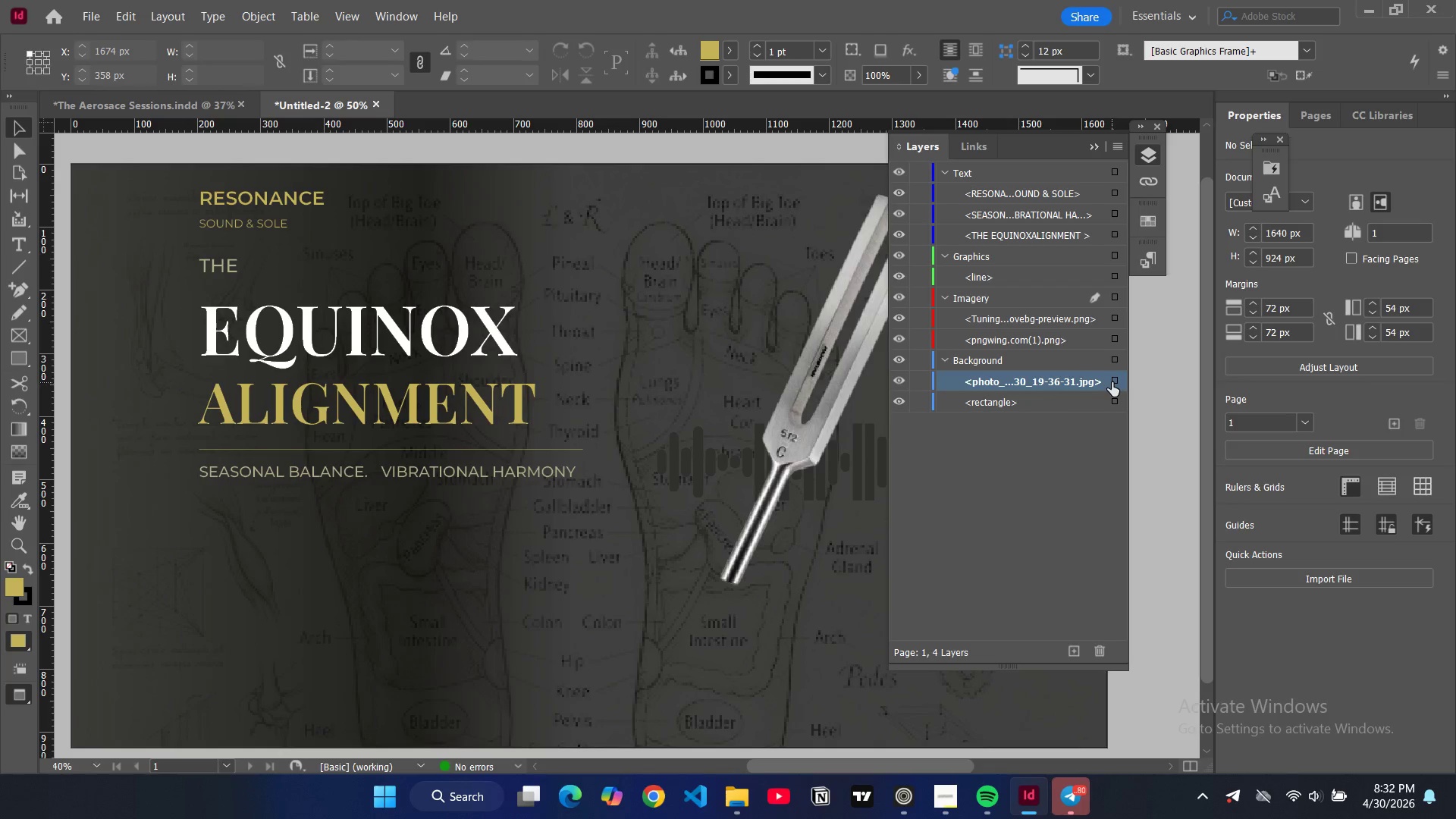 
left_click([1112, 382])
 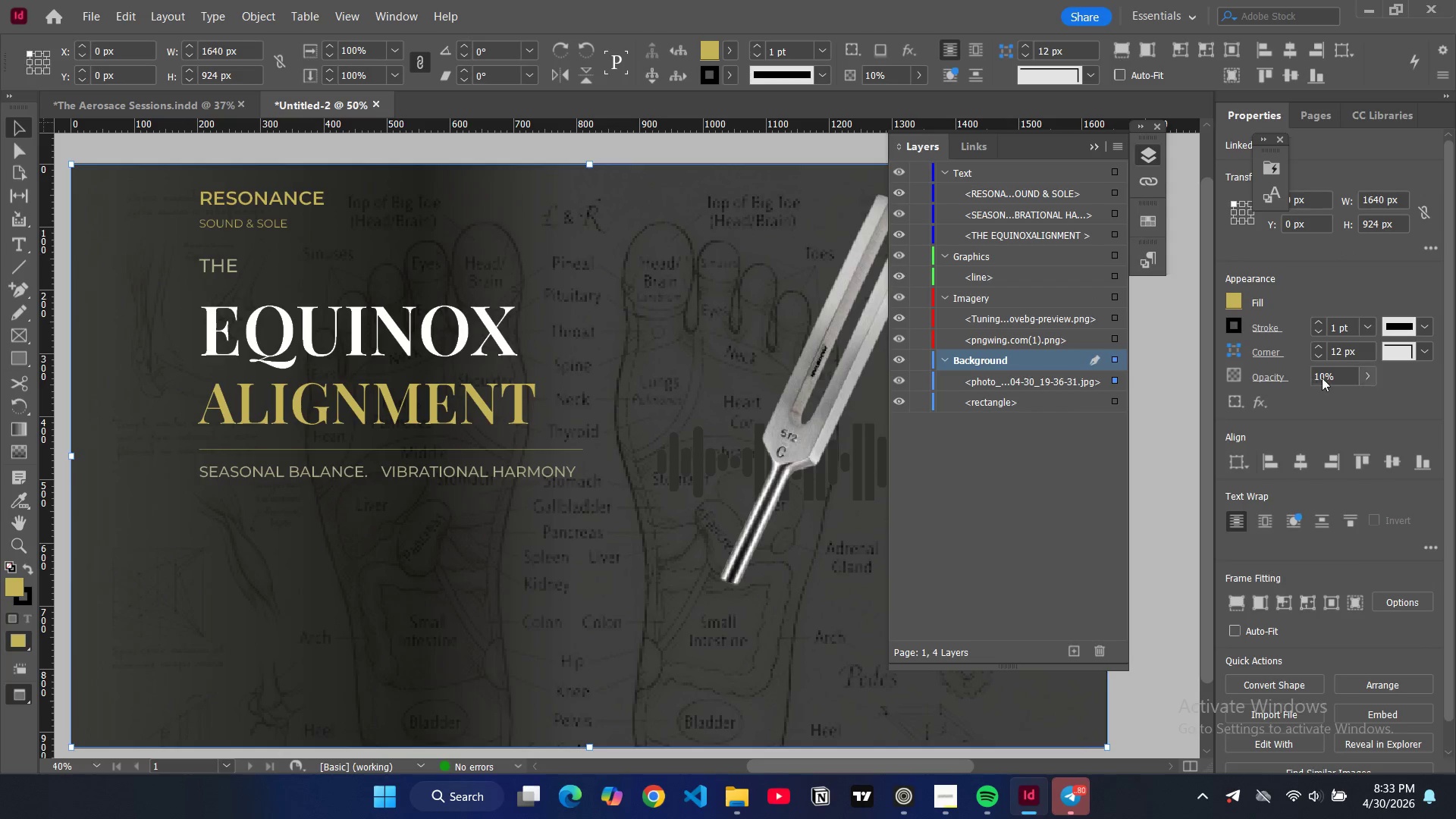 
double_click([1317, 375])
 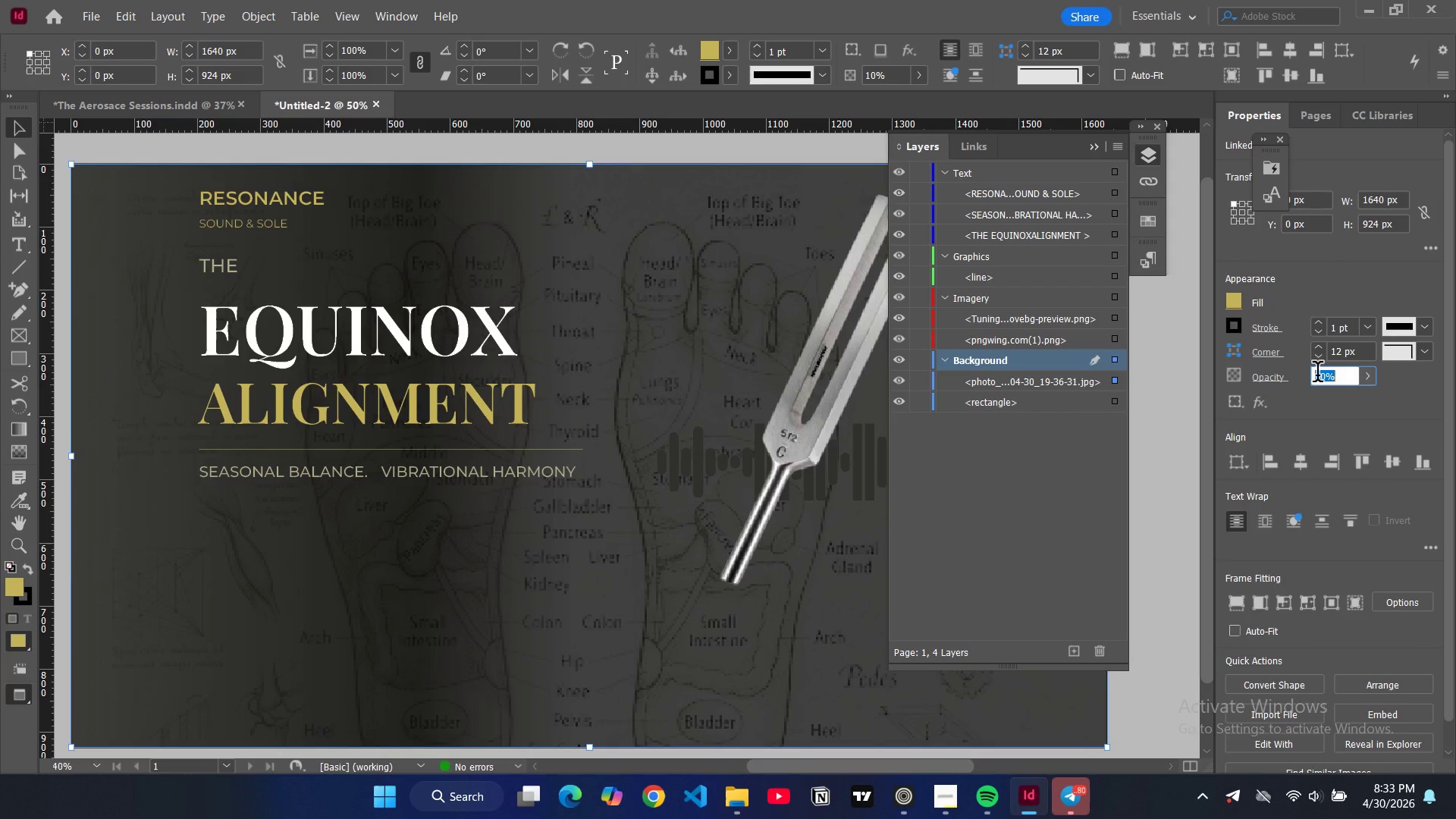 
triple_click([1317, 375])
 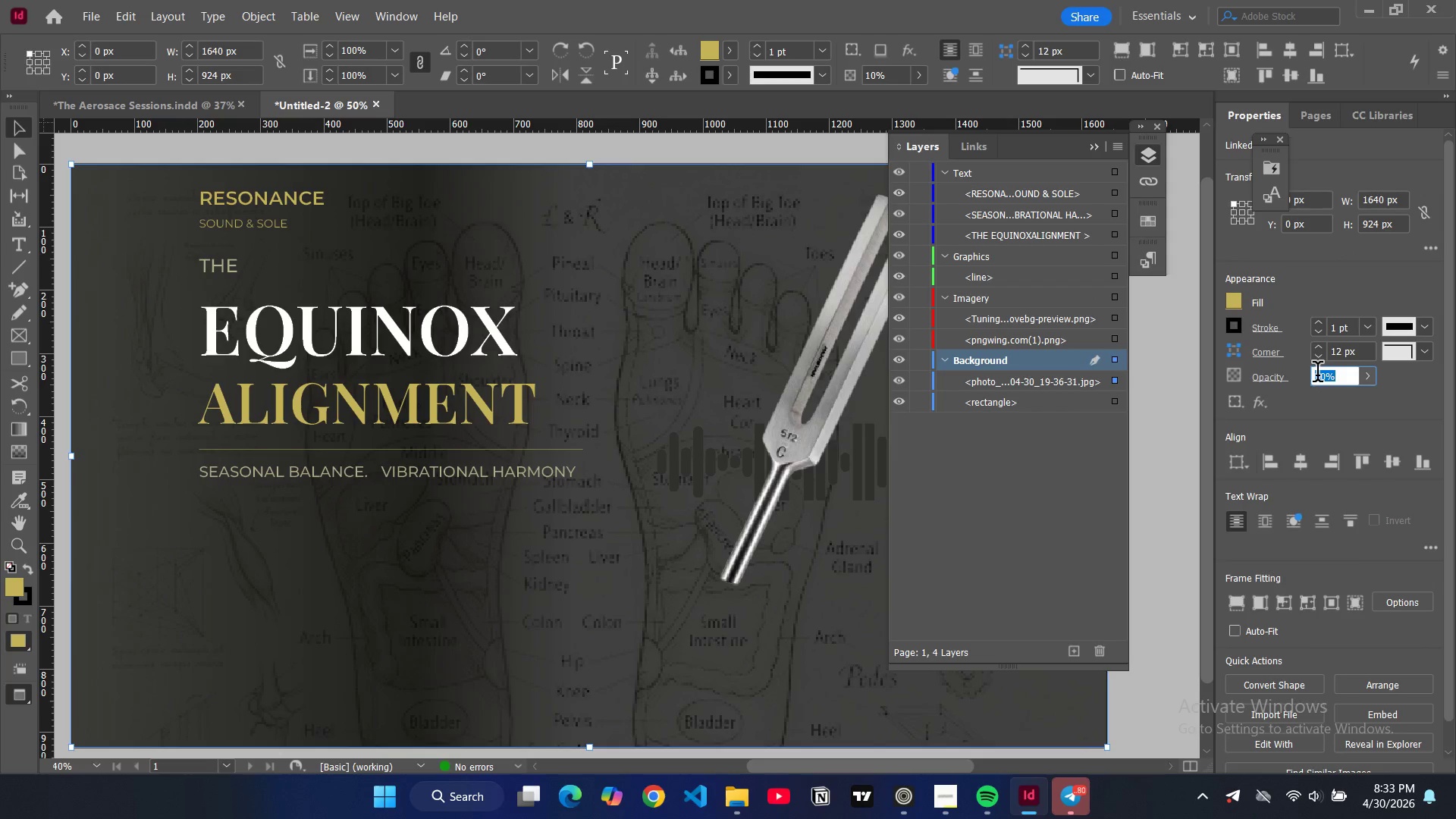 
key(5)
 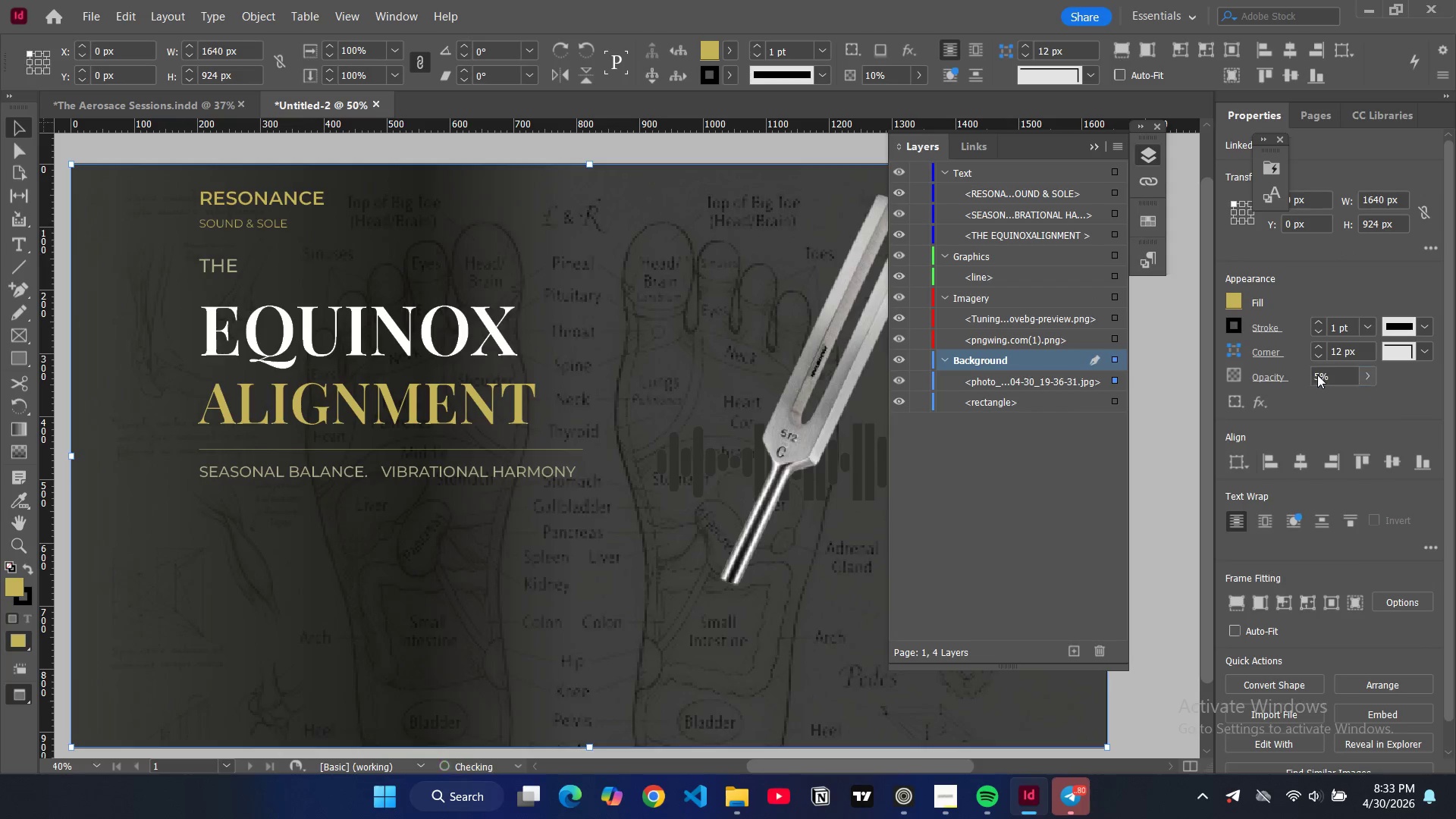 
key(Enter)
 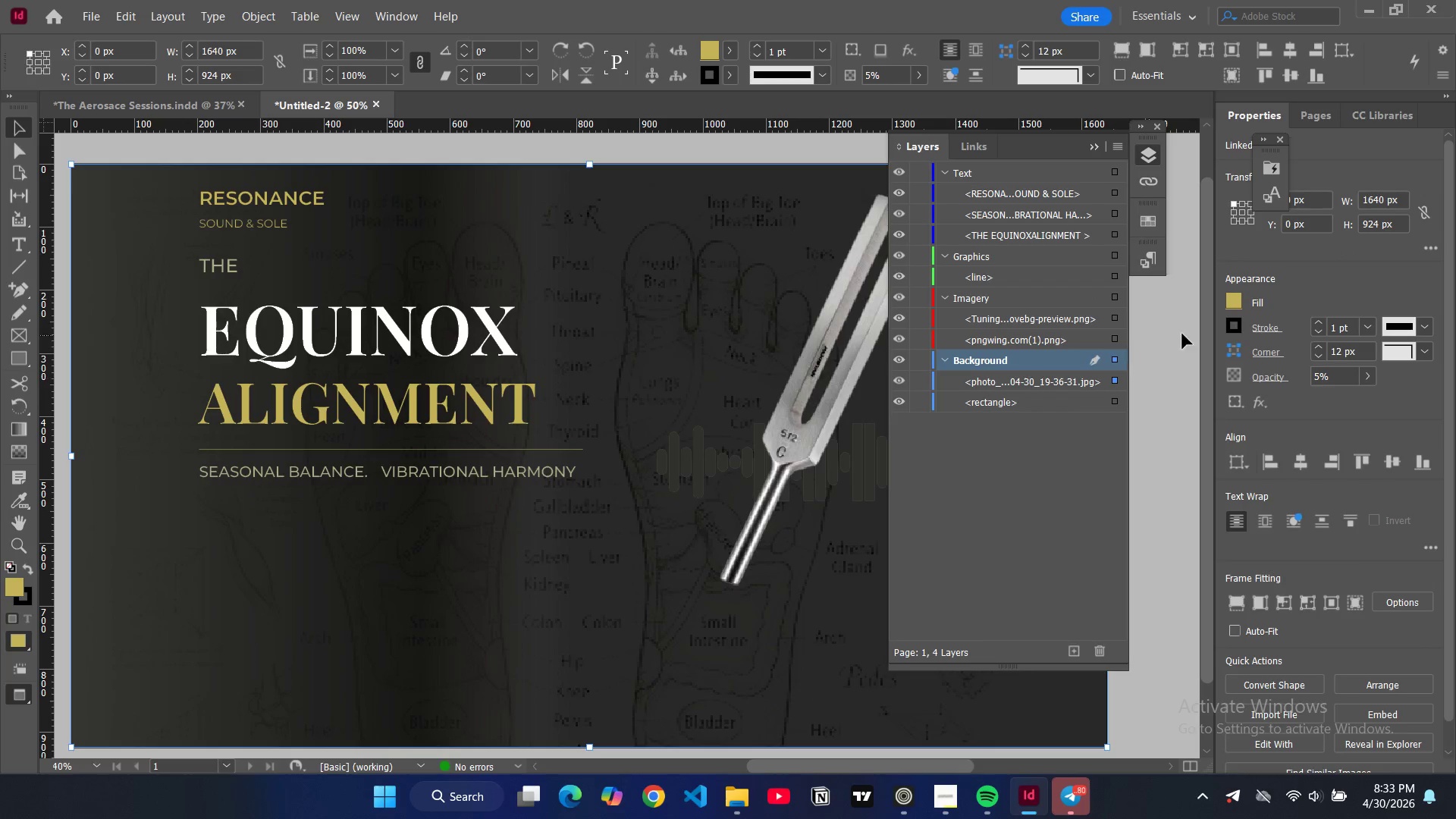 
left_click([994, 396])
 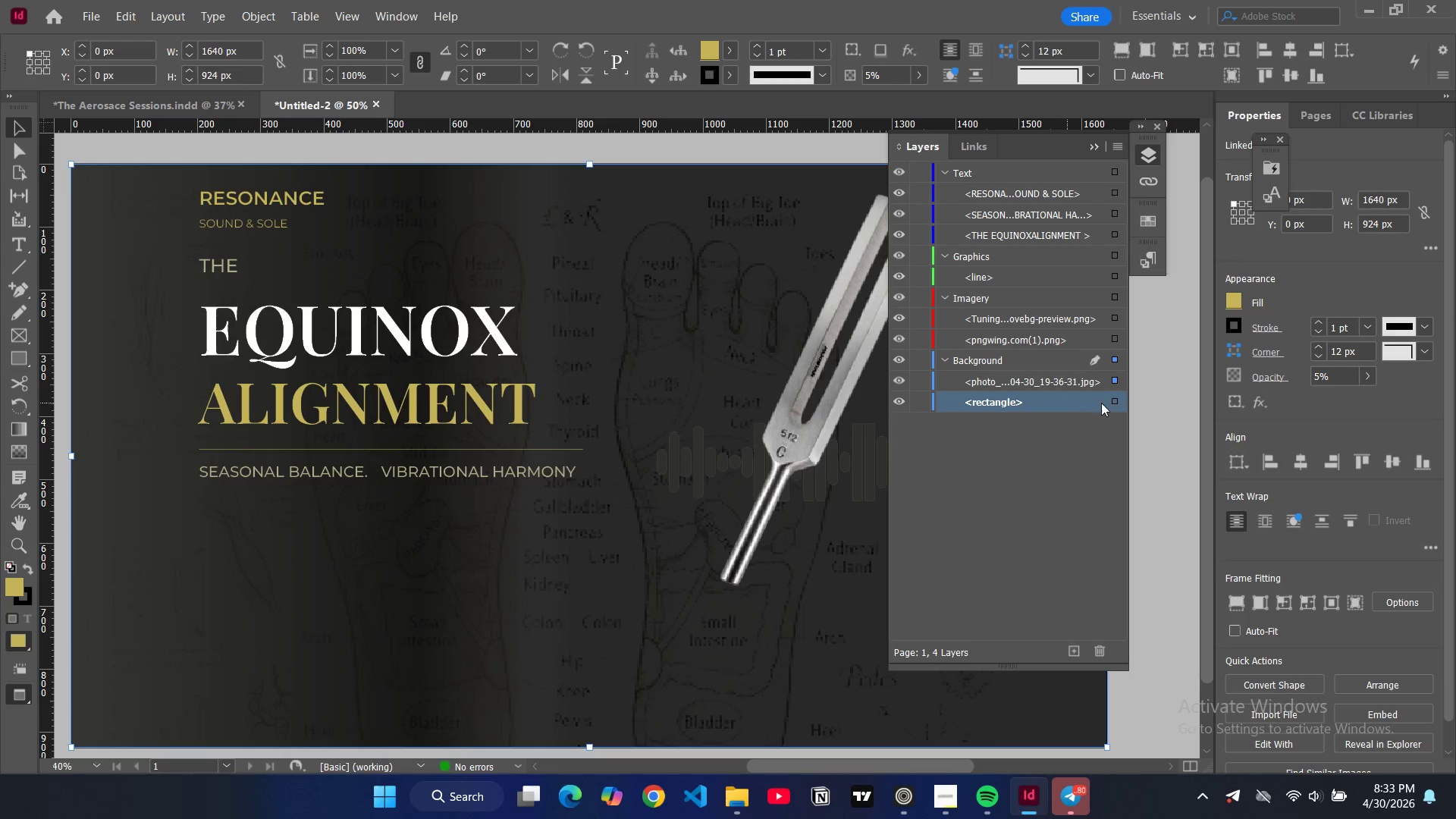 
left_click([1114, 400])
 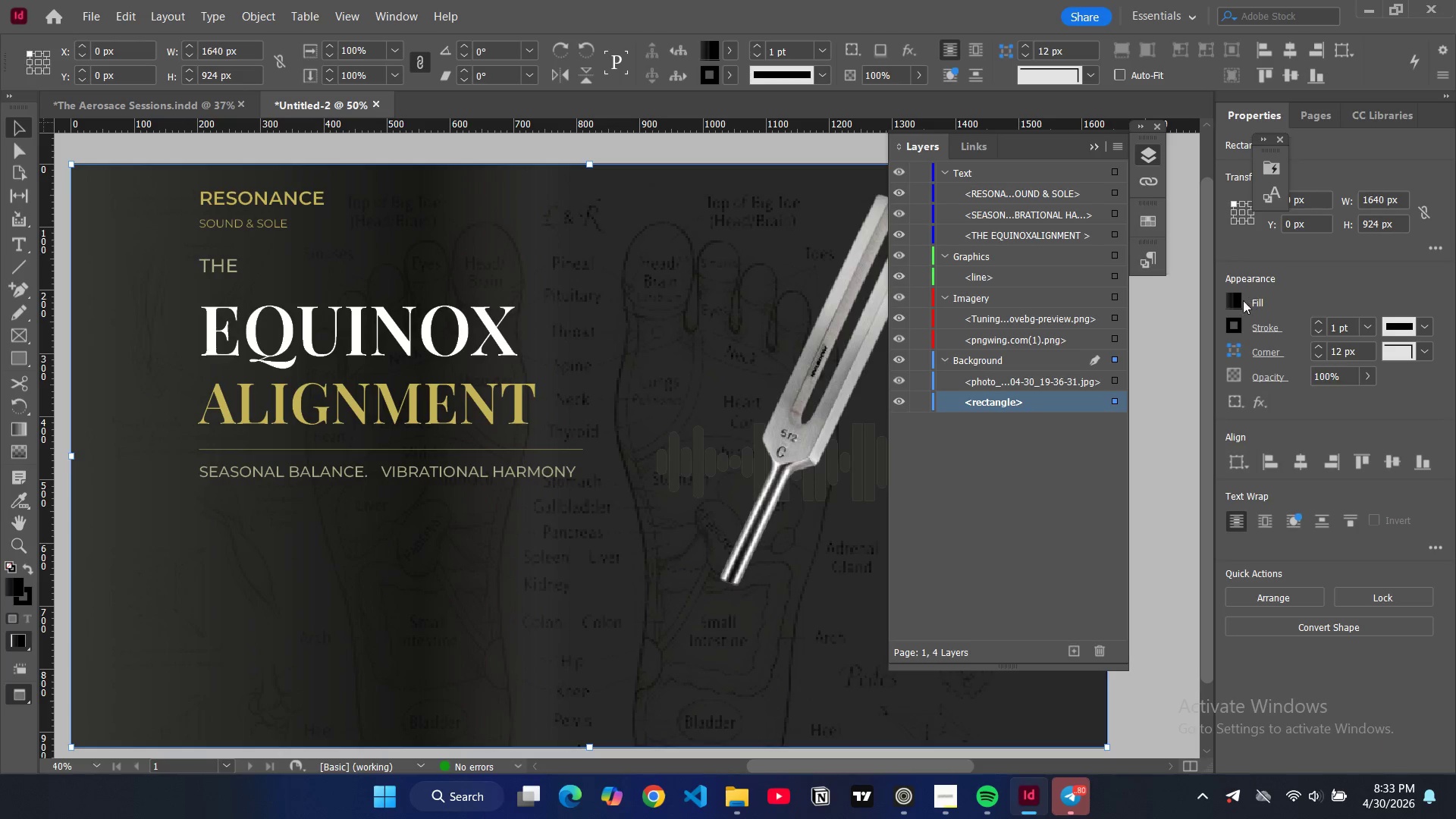 
left_click([1238, 300])
 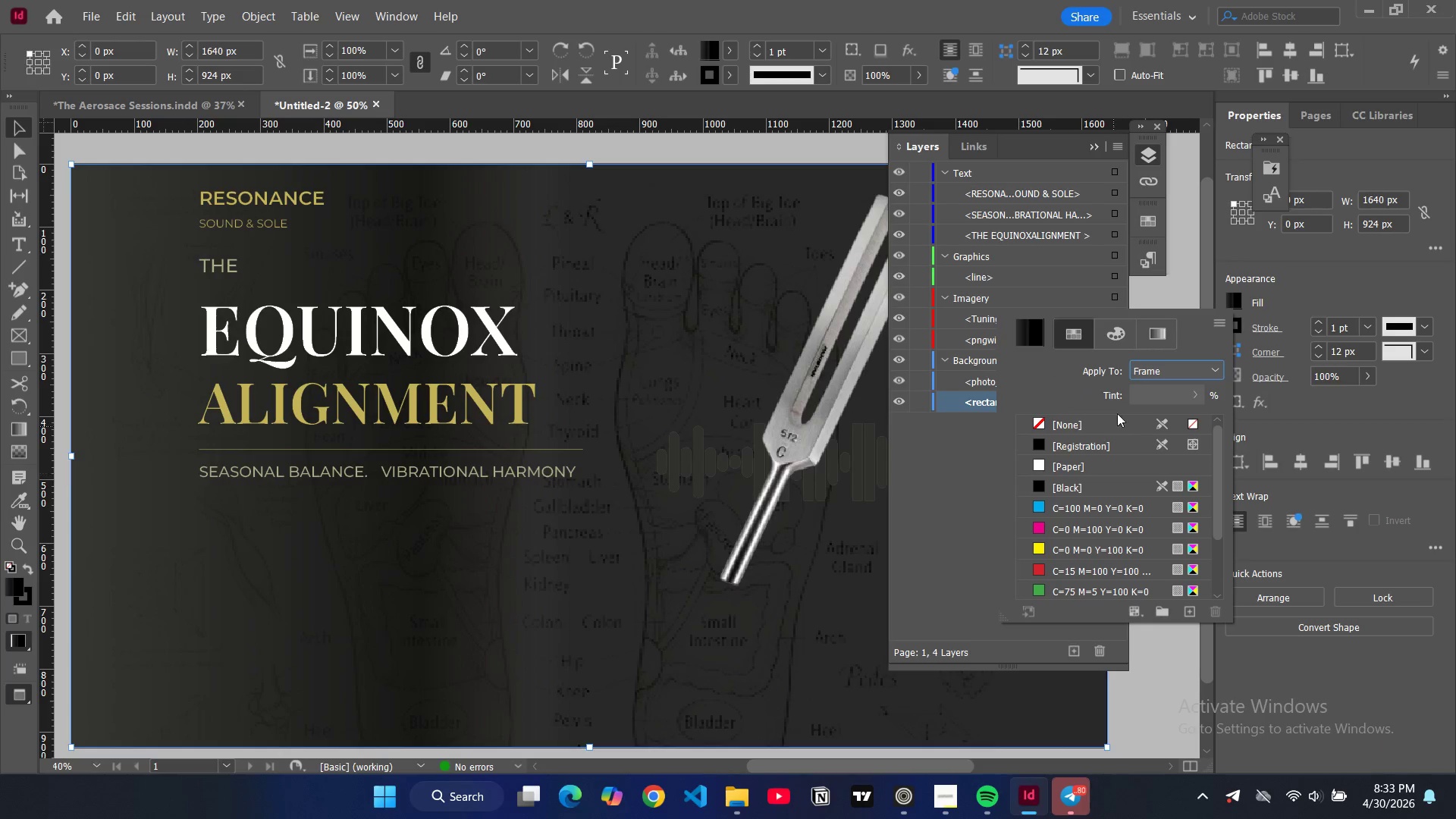 
left_click([1145, 328])
 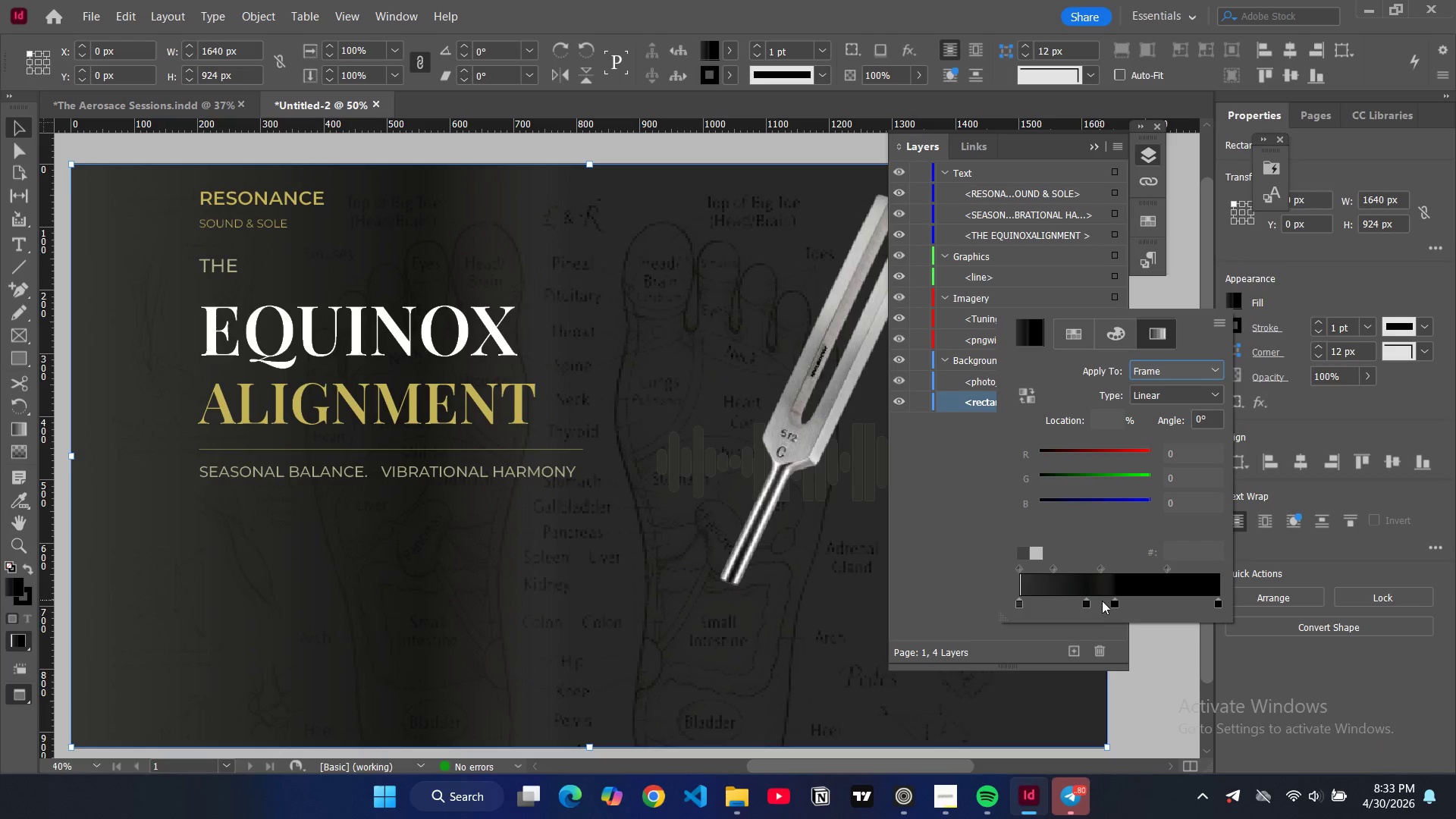 
left_click_drag(start_coordinate=[1112, 598], to_coordinate=[1152, 598])
 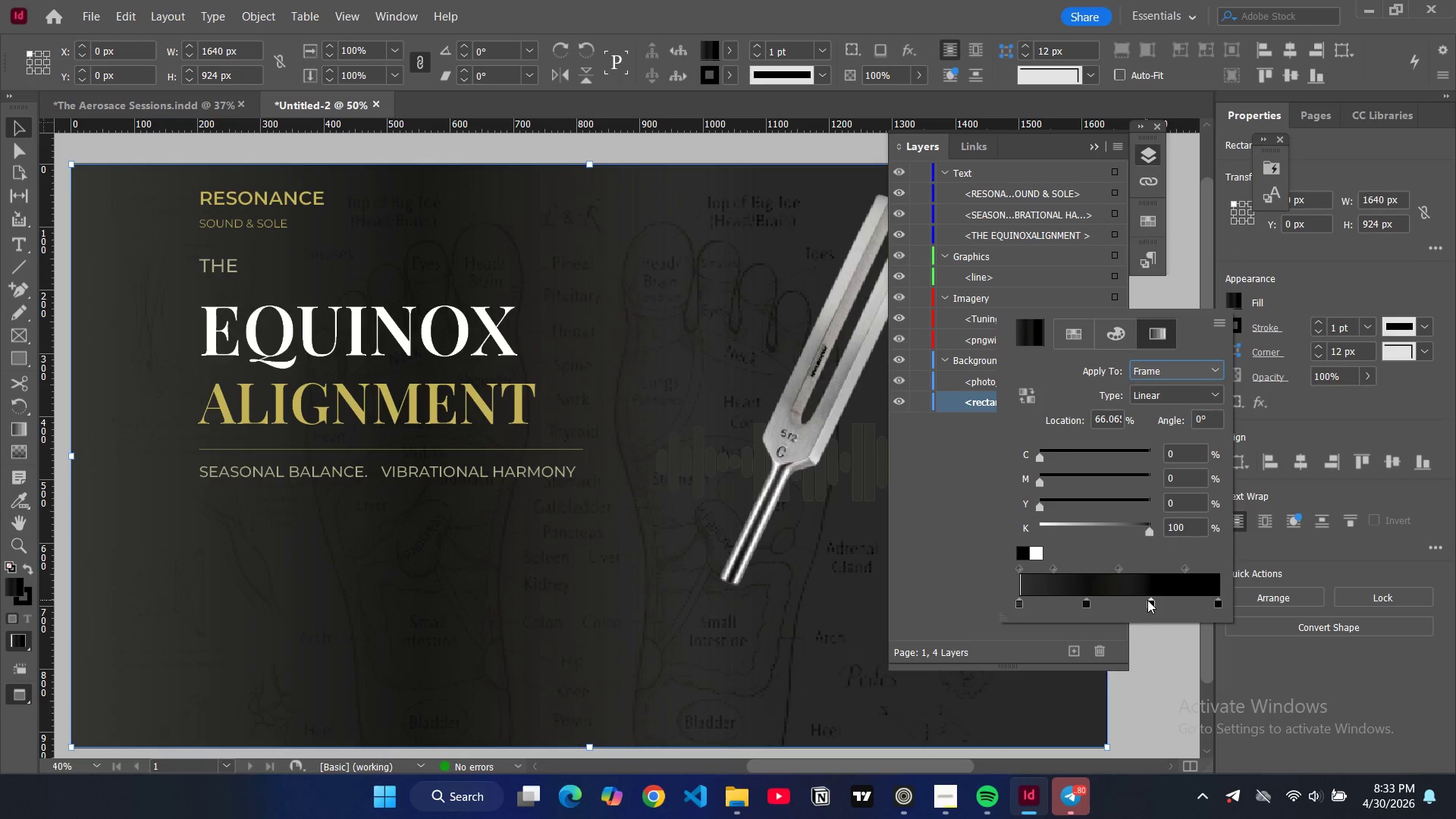 
left_click_drag(start_coordinate=[1147, 600], to_coordinate=[1169, 602])
 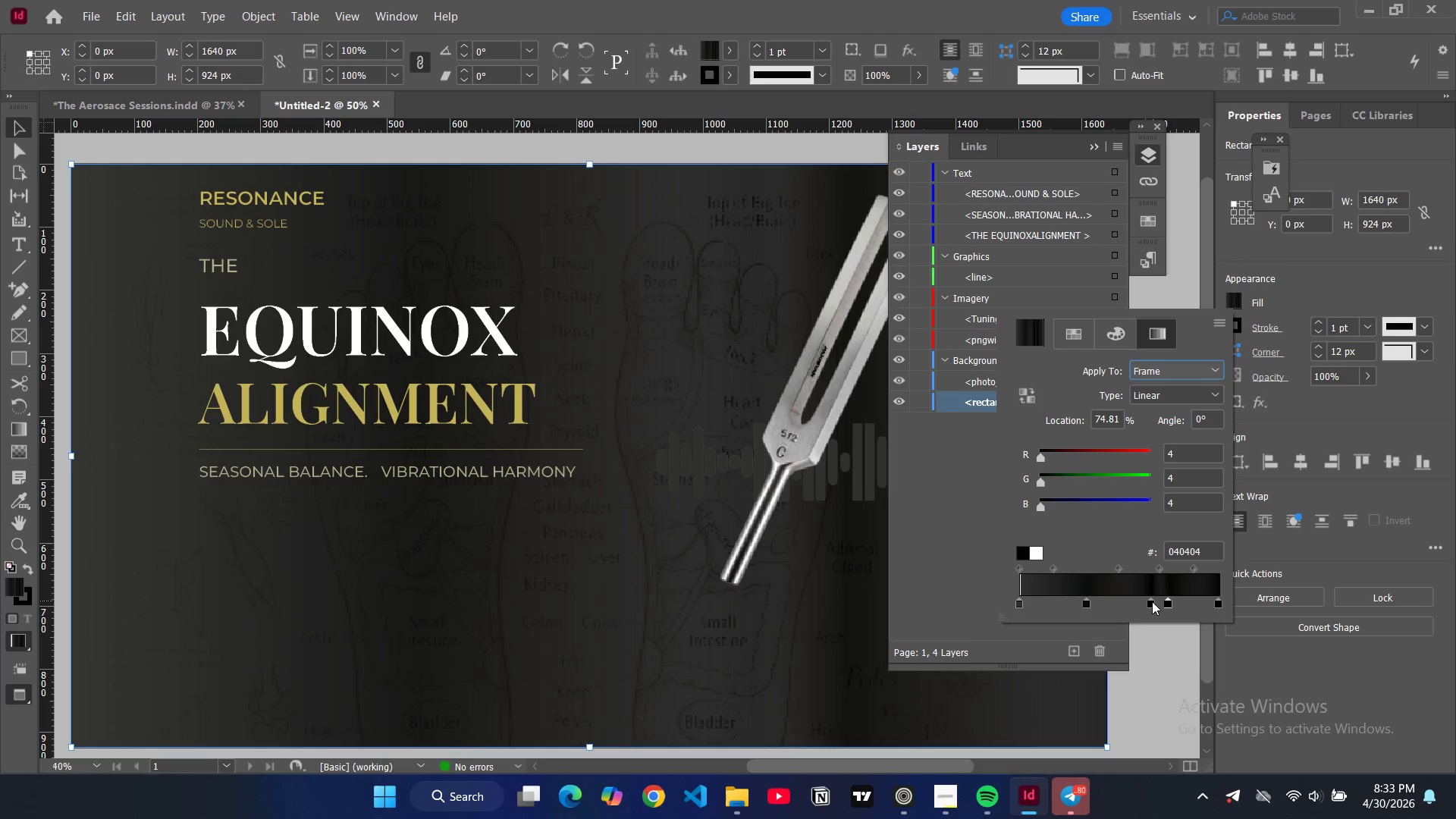 
left_click_drag(start_coordinate=[1150, 602], to_coordinate=[1015, 595])
 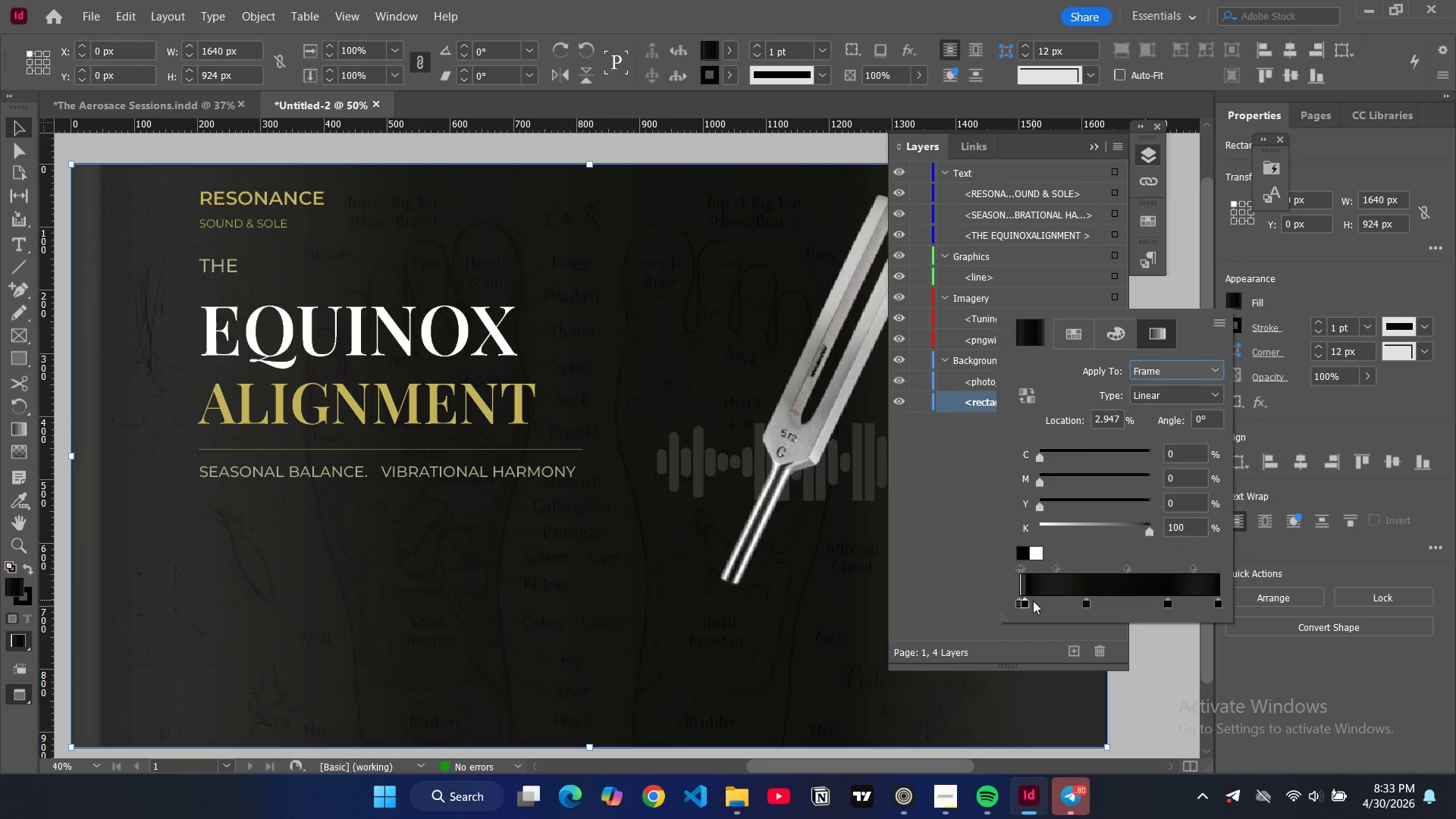 
left_click_drag(start_coordinate=[1028, 601], to_coordinate=[1131, 595])
 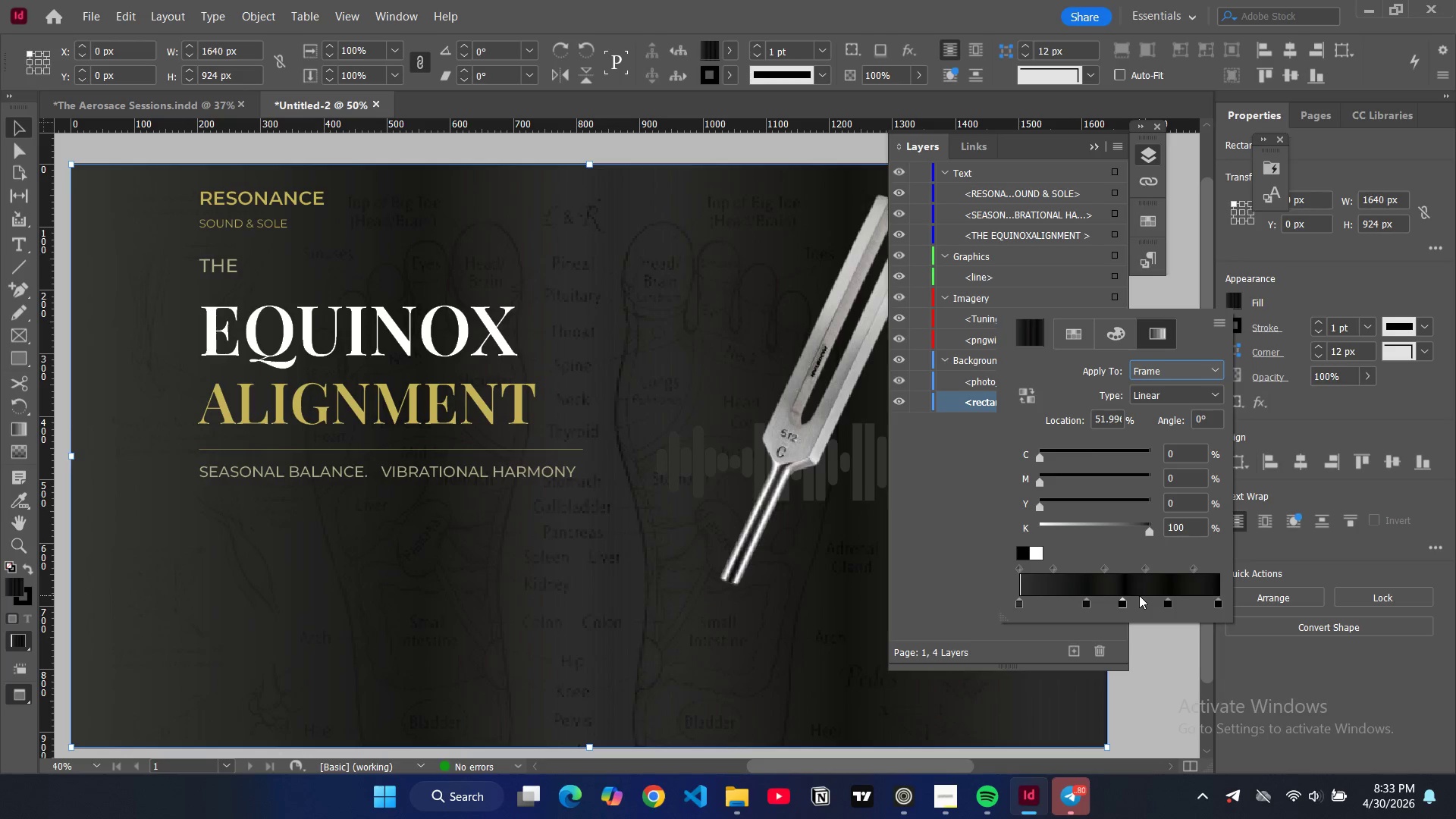 
left_click([1139, 595])
 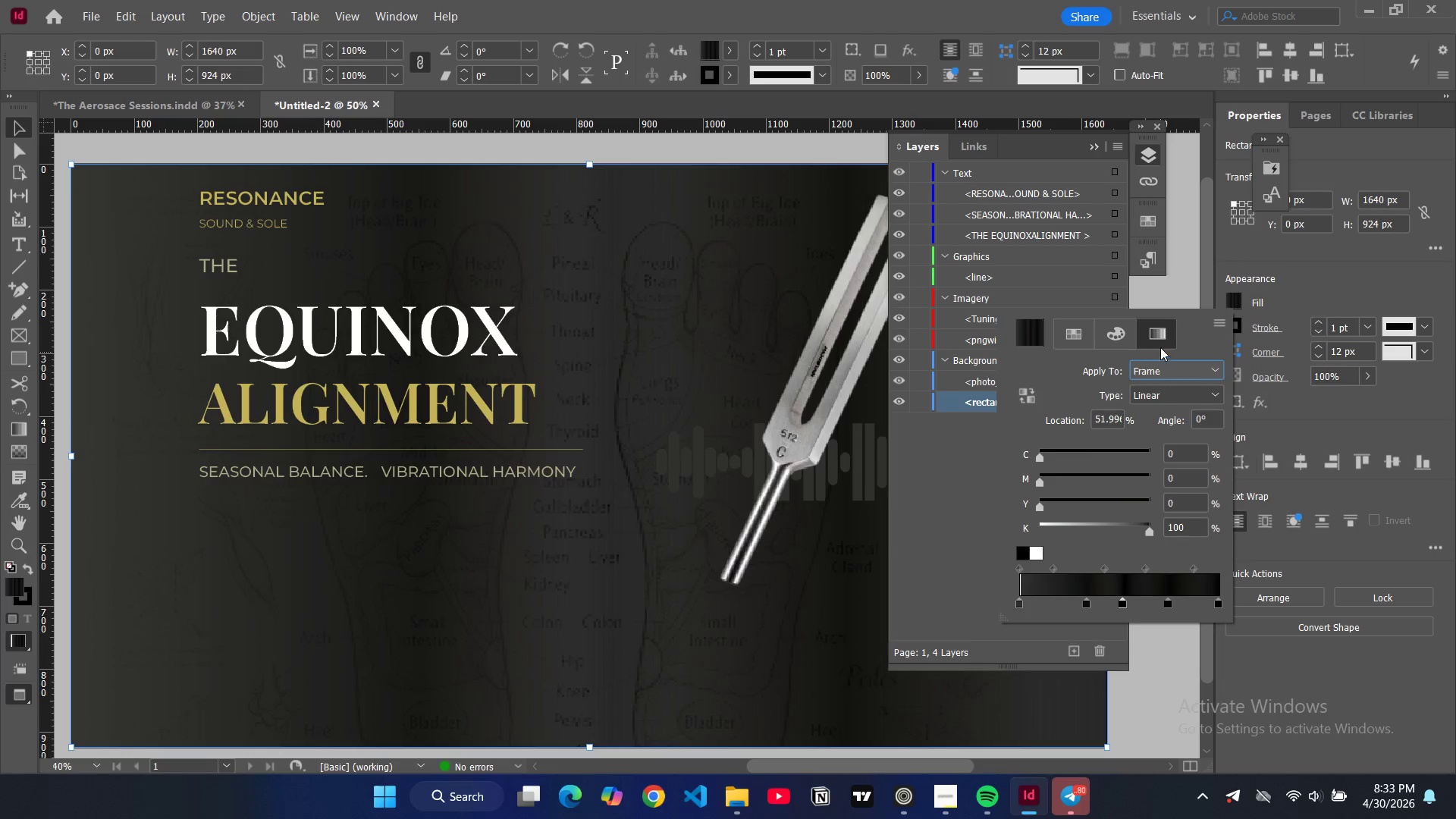 
left_click([1081, 340])
 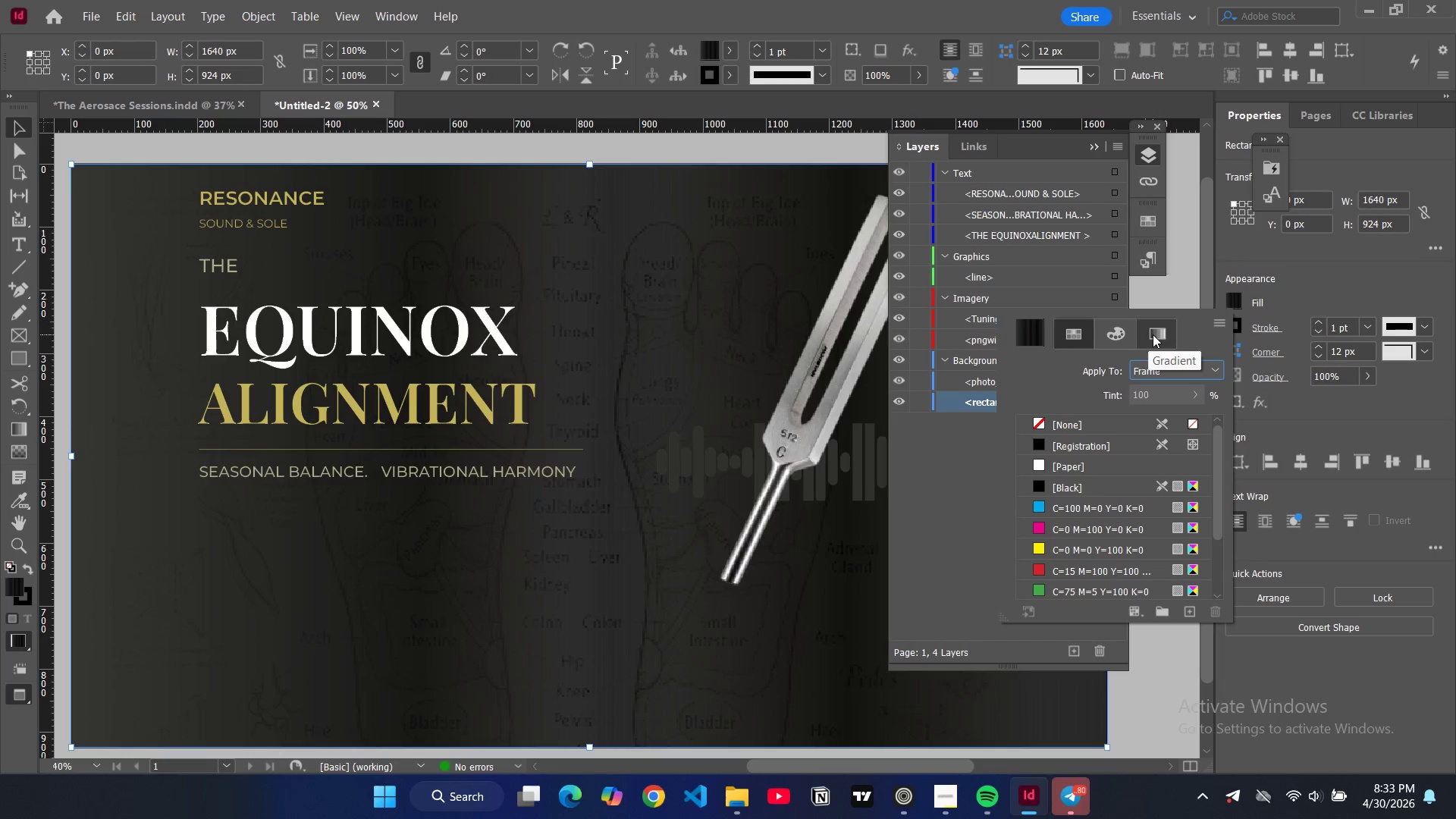 
left_click([1153, 334])
 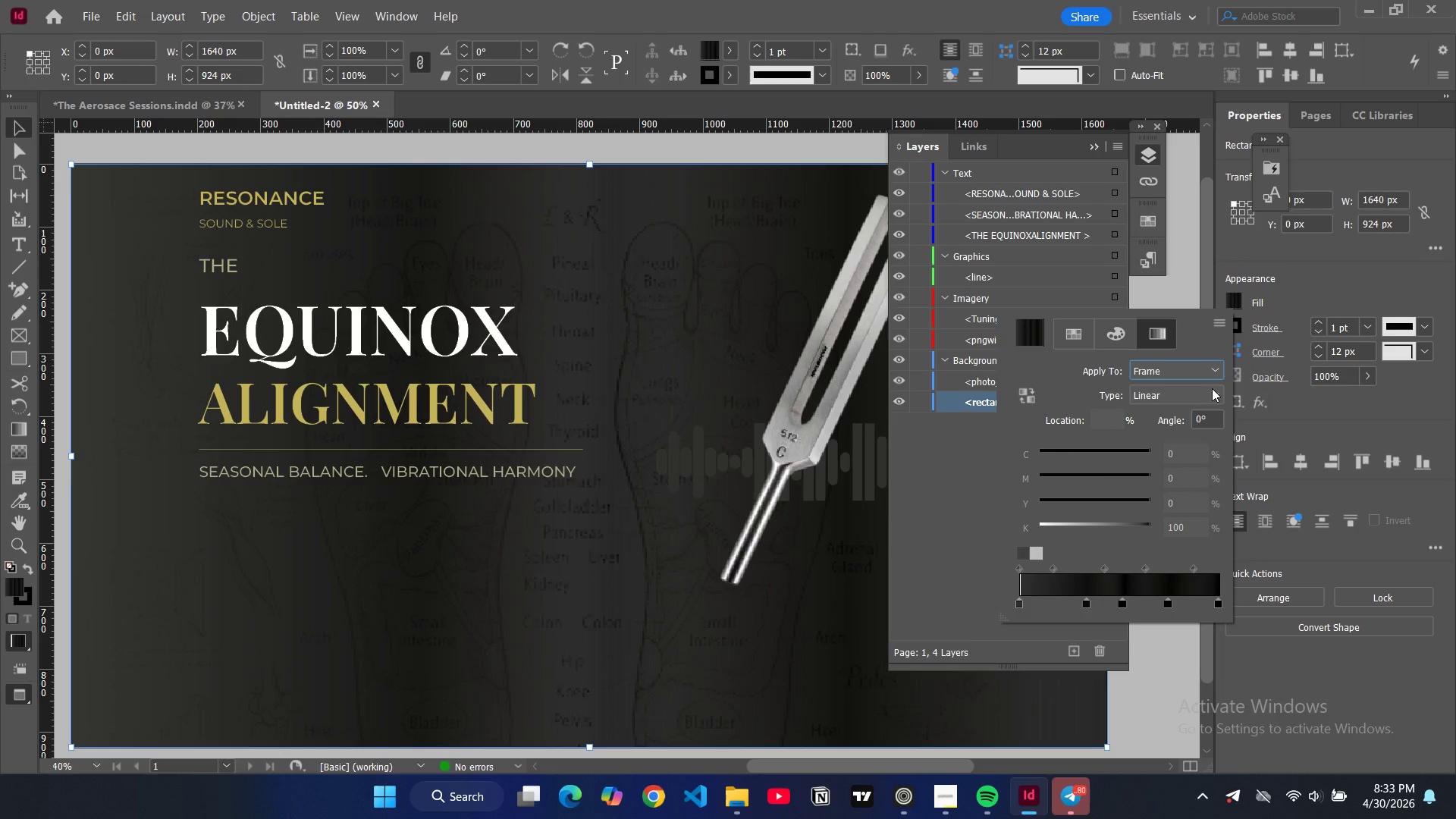 
key(Control+Shift+G)
 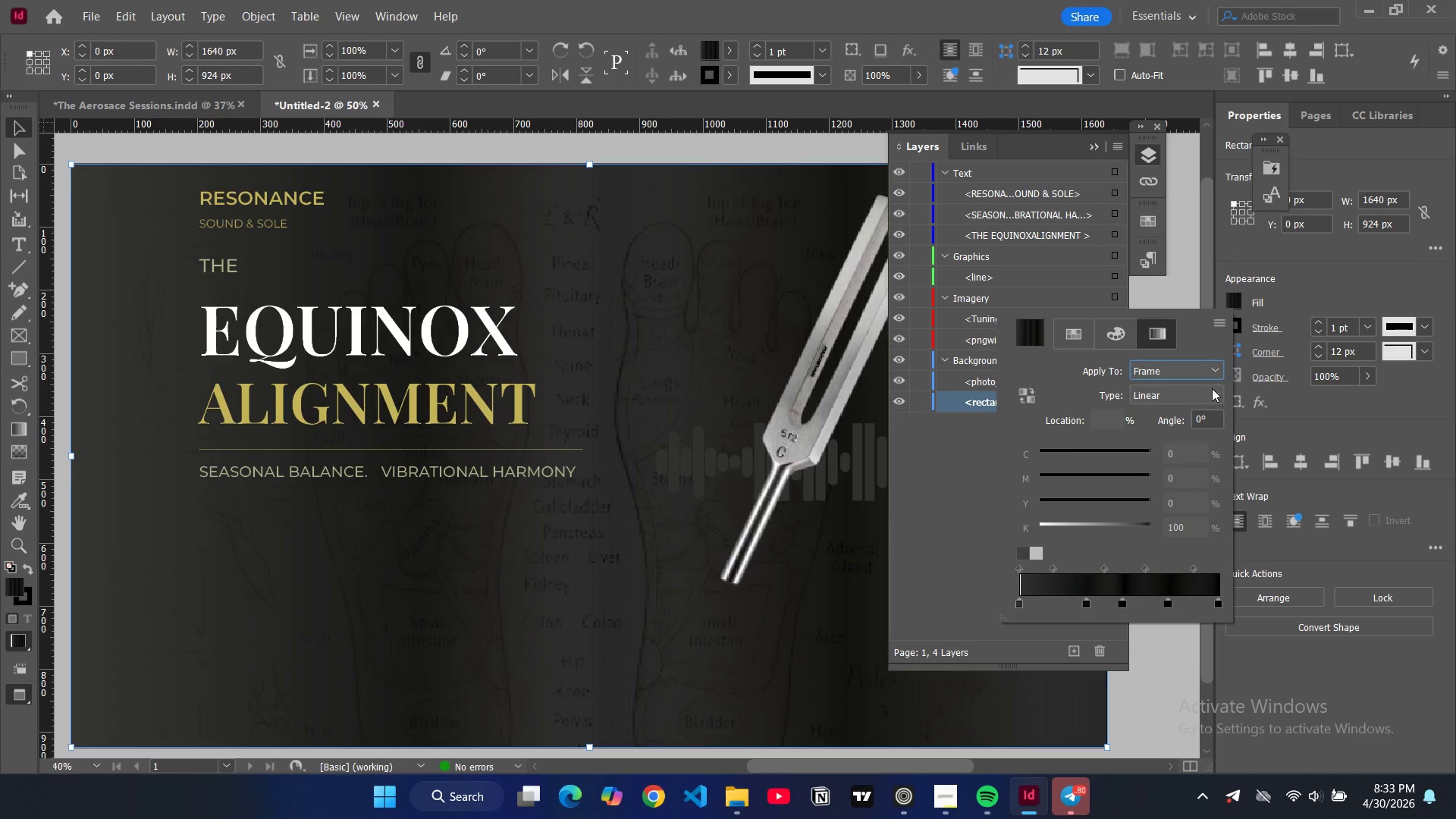 
key(Alt+Control+Shift+G)
 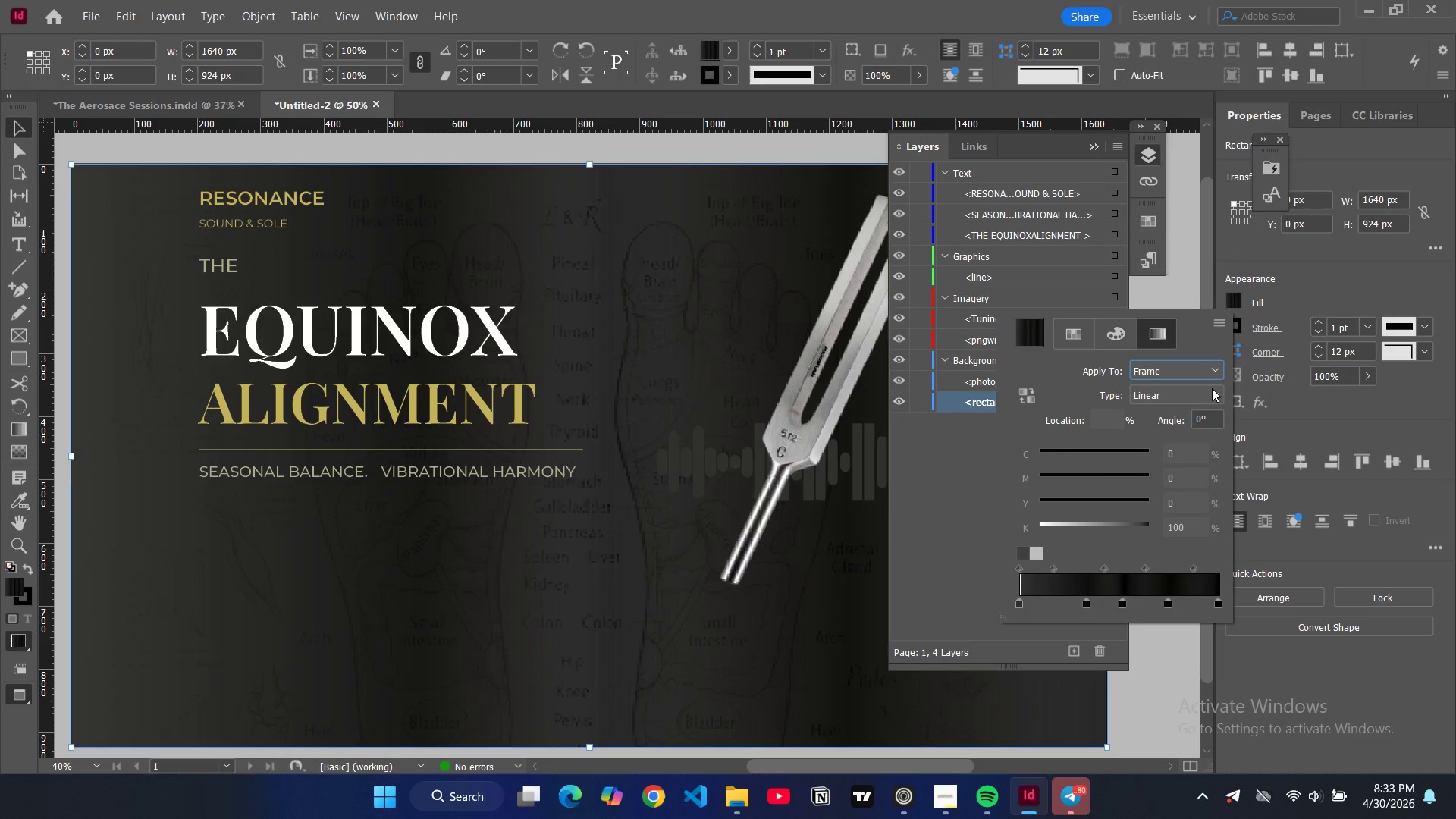 
key(Control+Shift+G)
 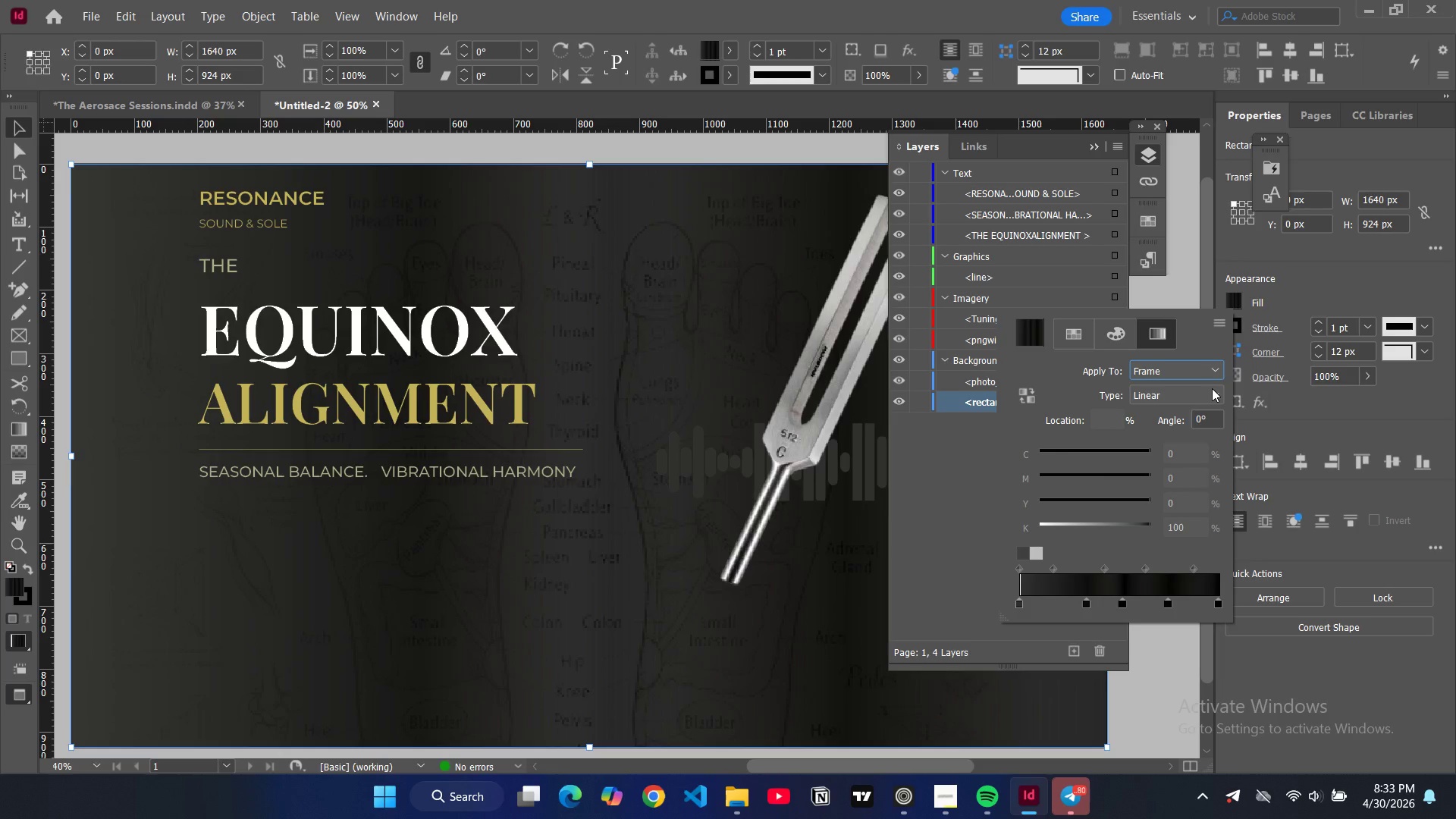 
key(Control+ControlLeft)
 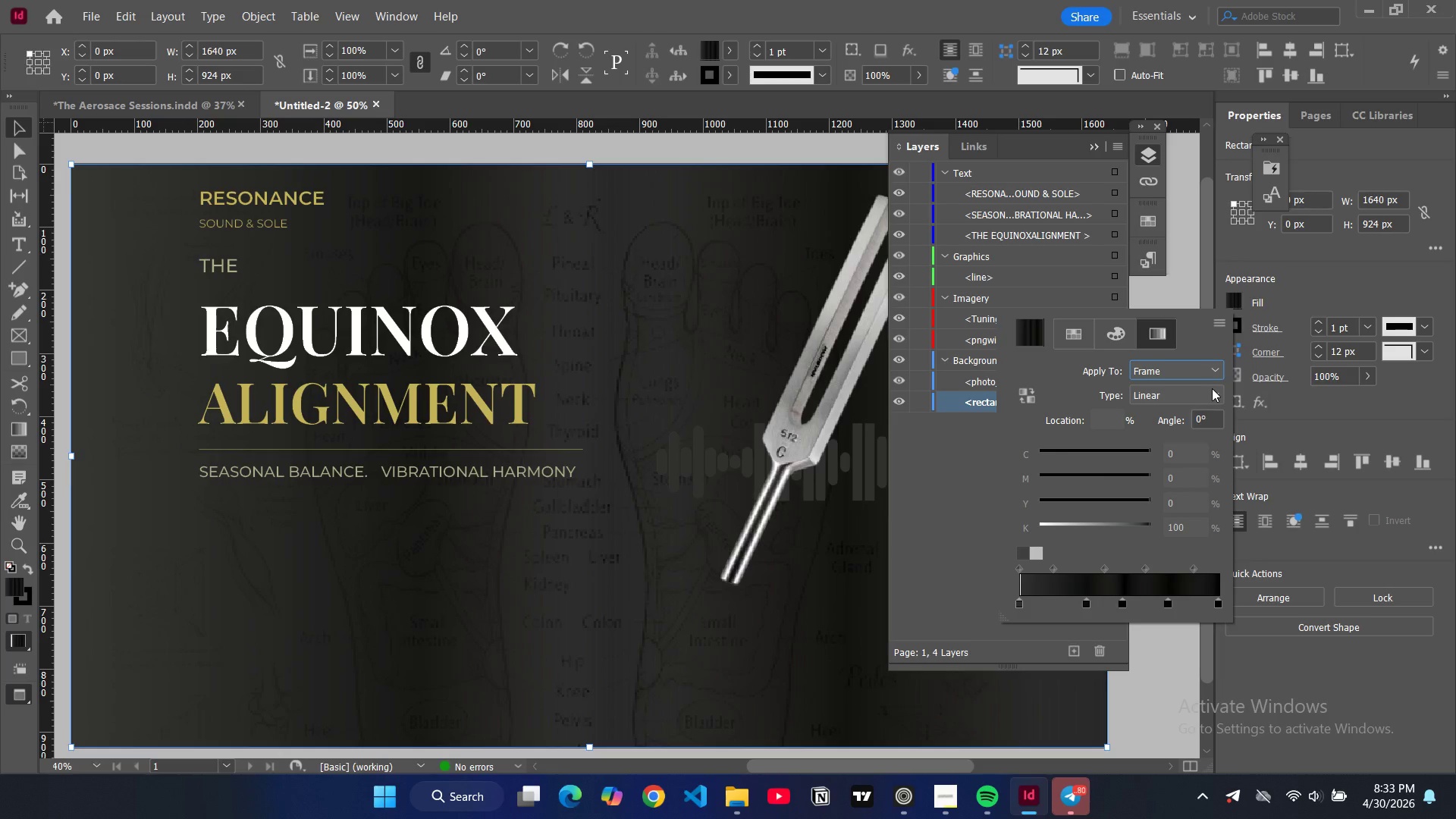 
key(Alt+Shift+G)
 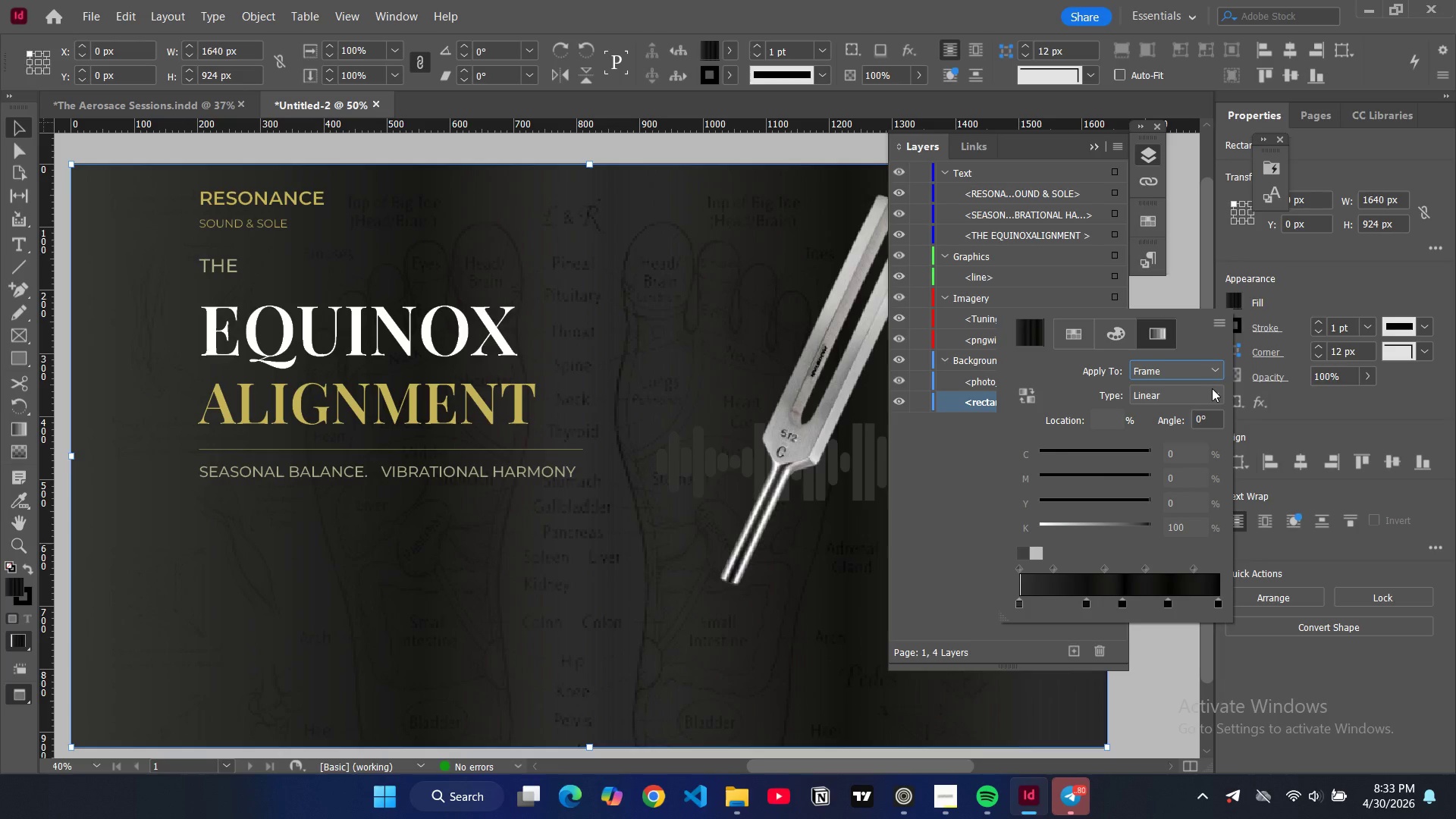 
key(Shift+ShiftLeft)
 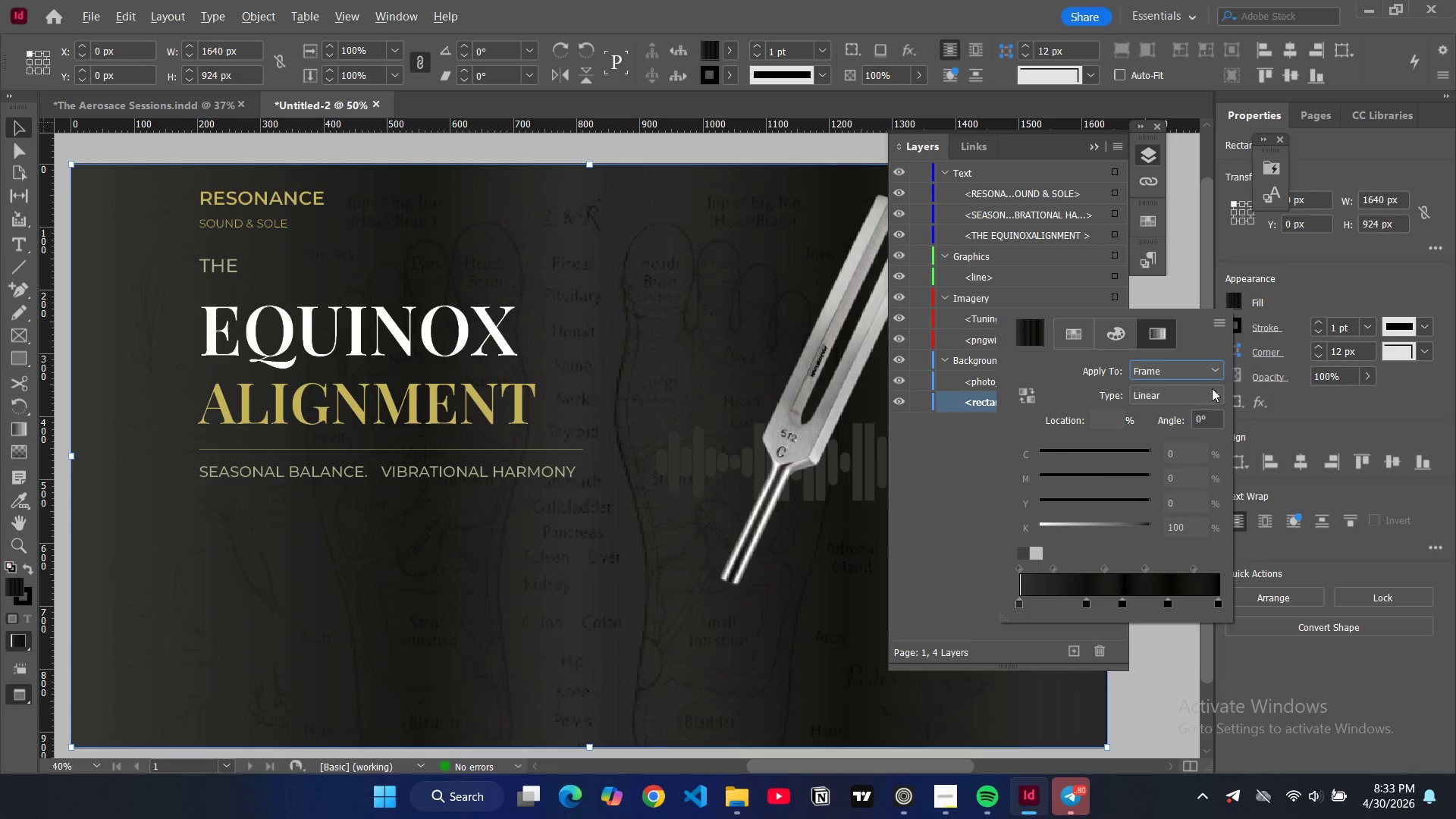 
key(Alt+Control+G)
 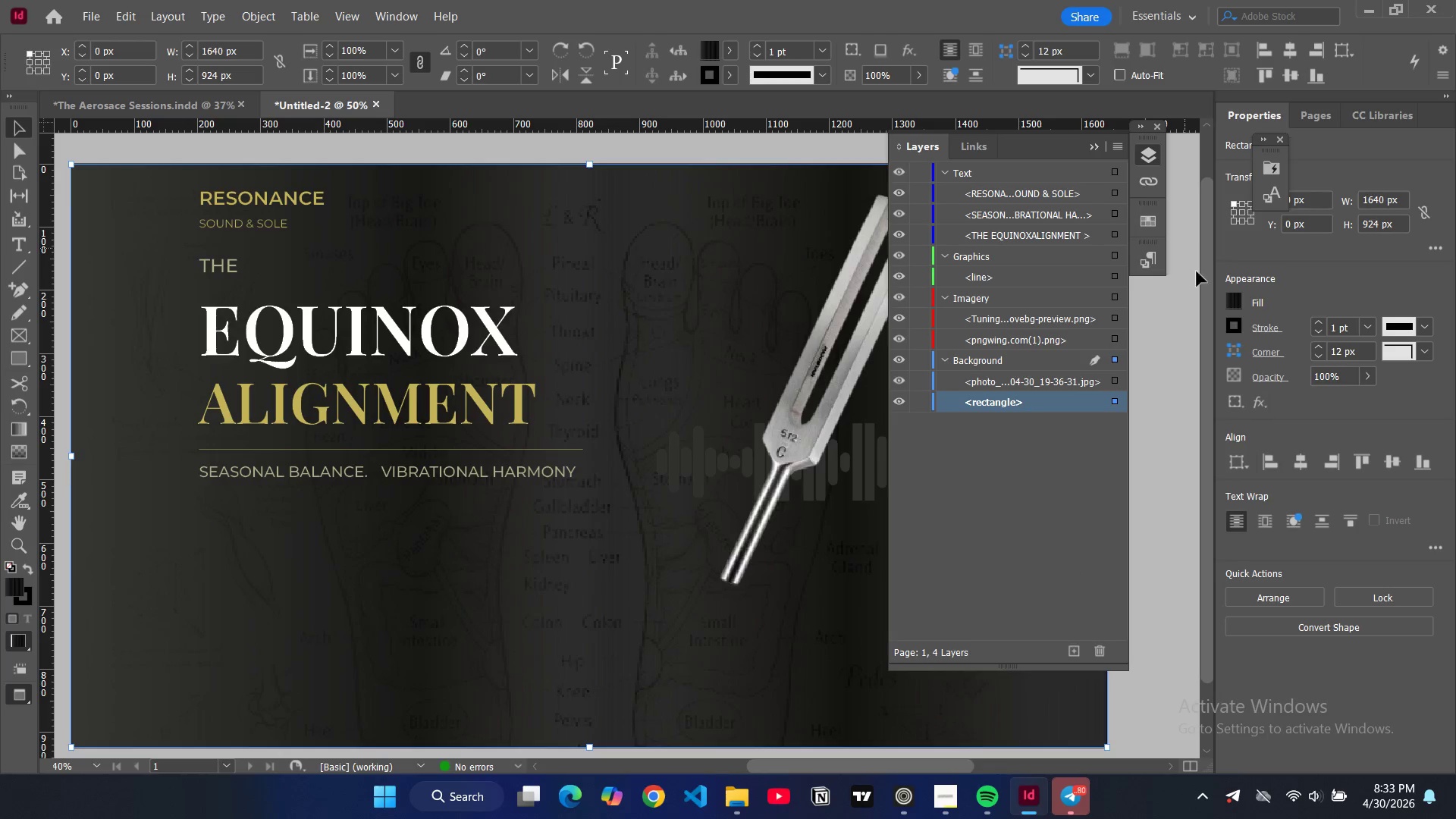 
left_click([1236, 300])
 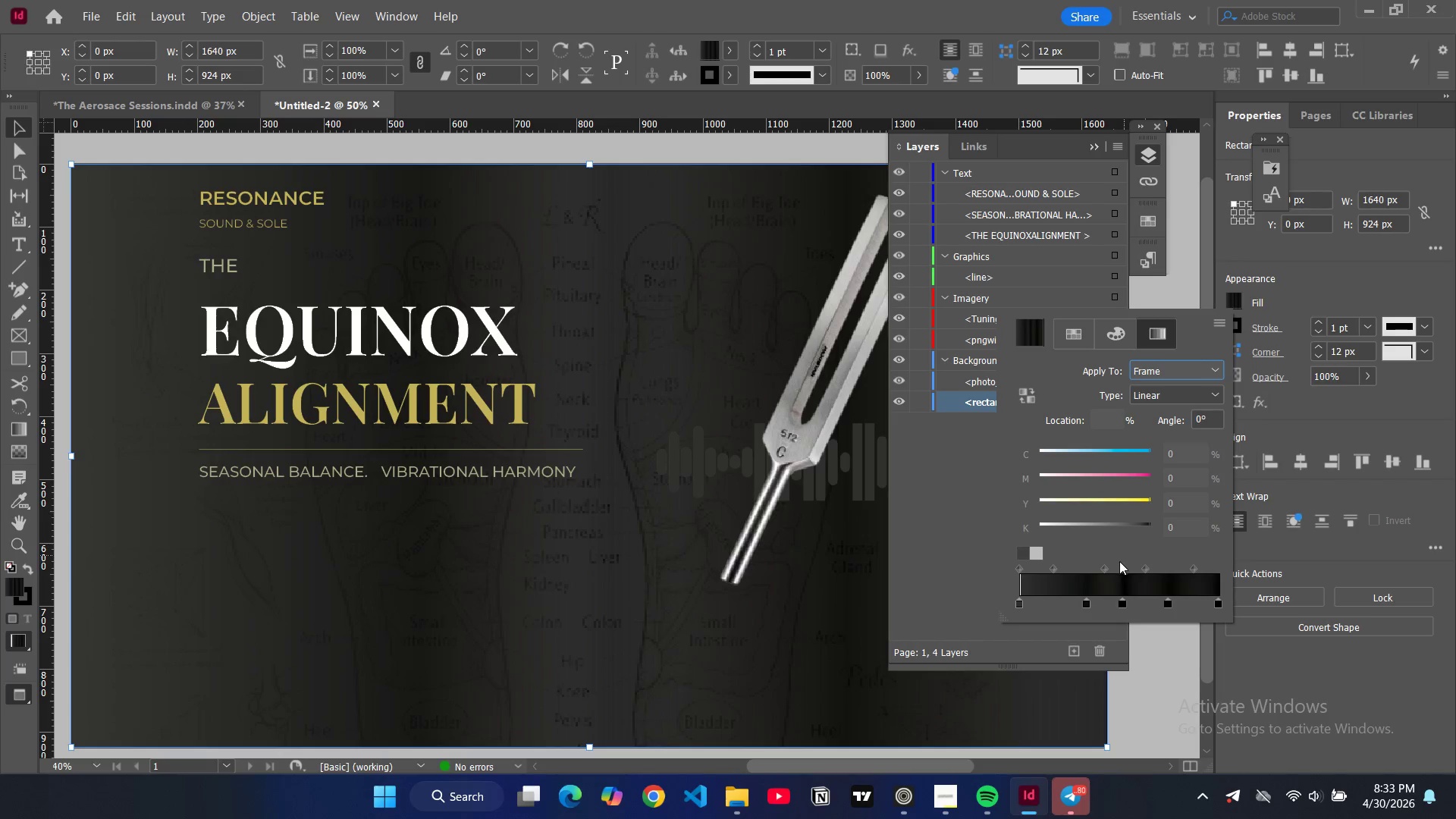 
left_click_drag(start_coordinate=[1084, 605], to_coordinate=[1015, 605])
 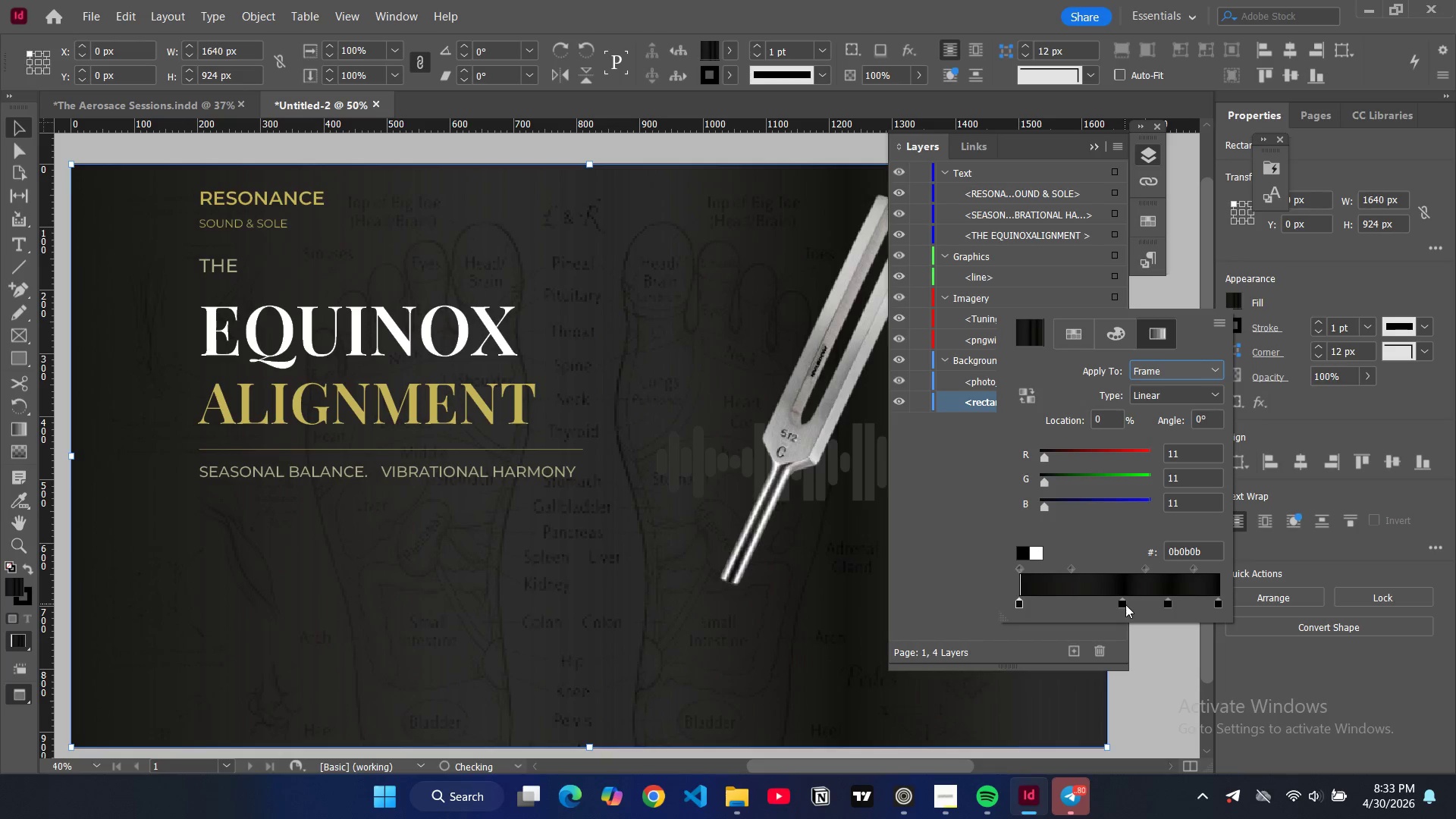 
left_click_drag(start_coordinate=[1125, 604], to_coordinate=[1012, 608])
 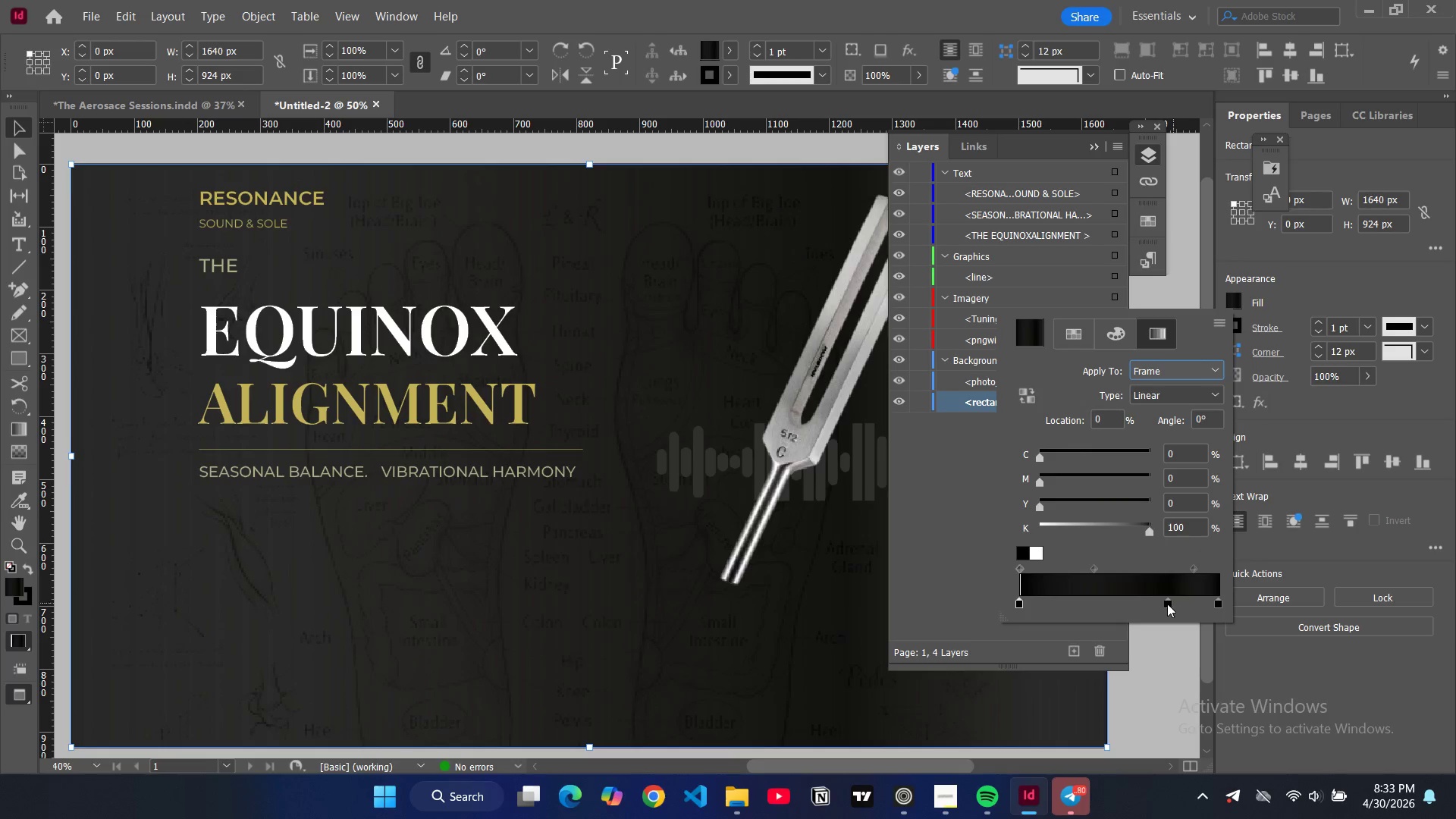 
left_click_drag(start_coordinate=[1167, 604], to_coordinate=[1008, 608])
 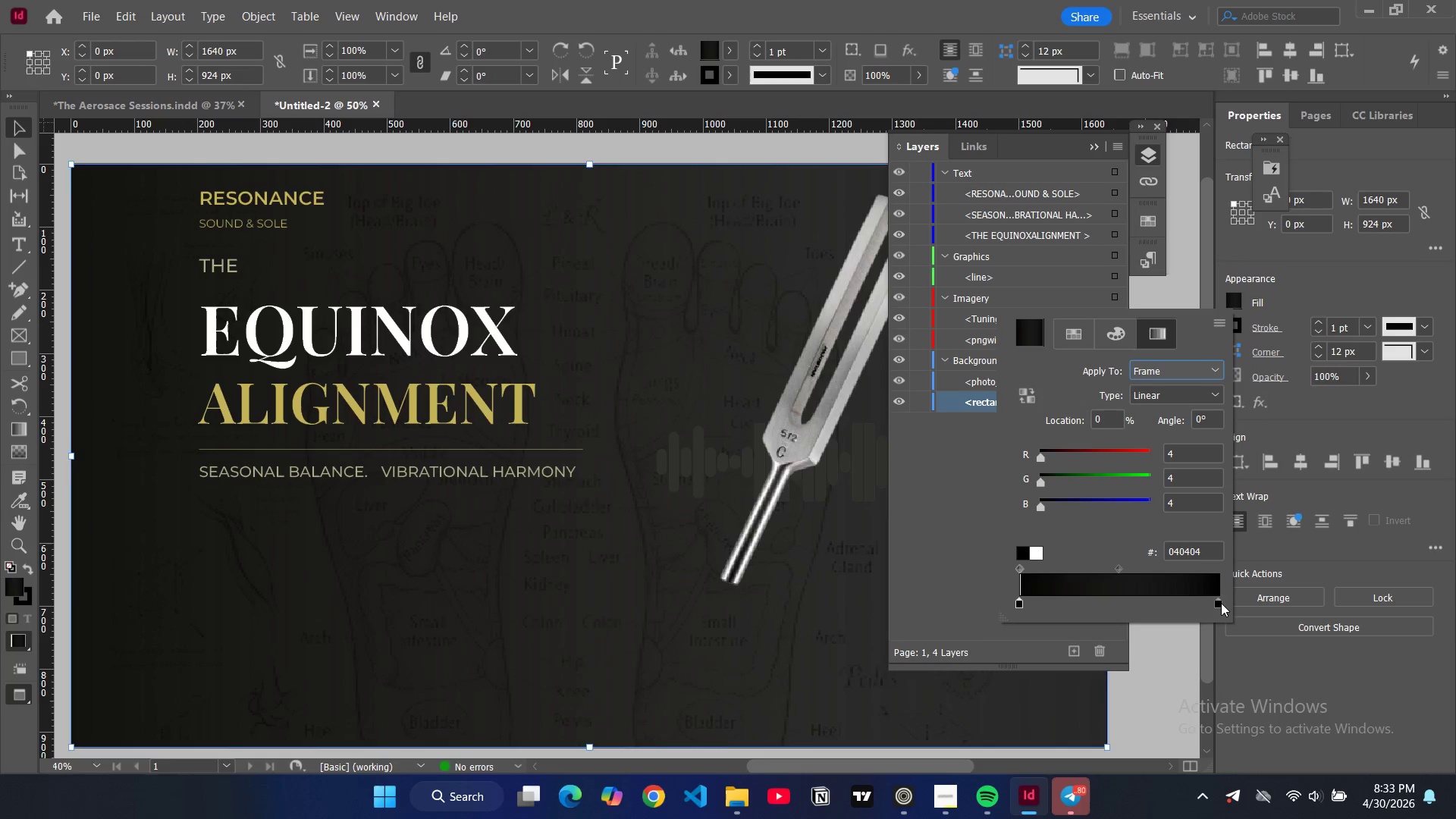 
left_click_drag(start_coordinate=[1215, 605], to_coordinate=[1063, 605])
 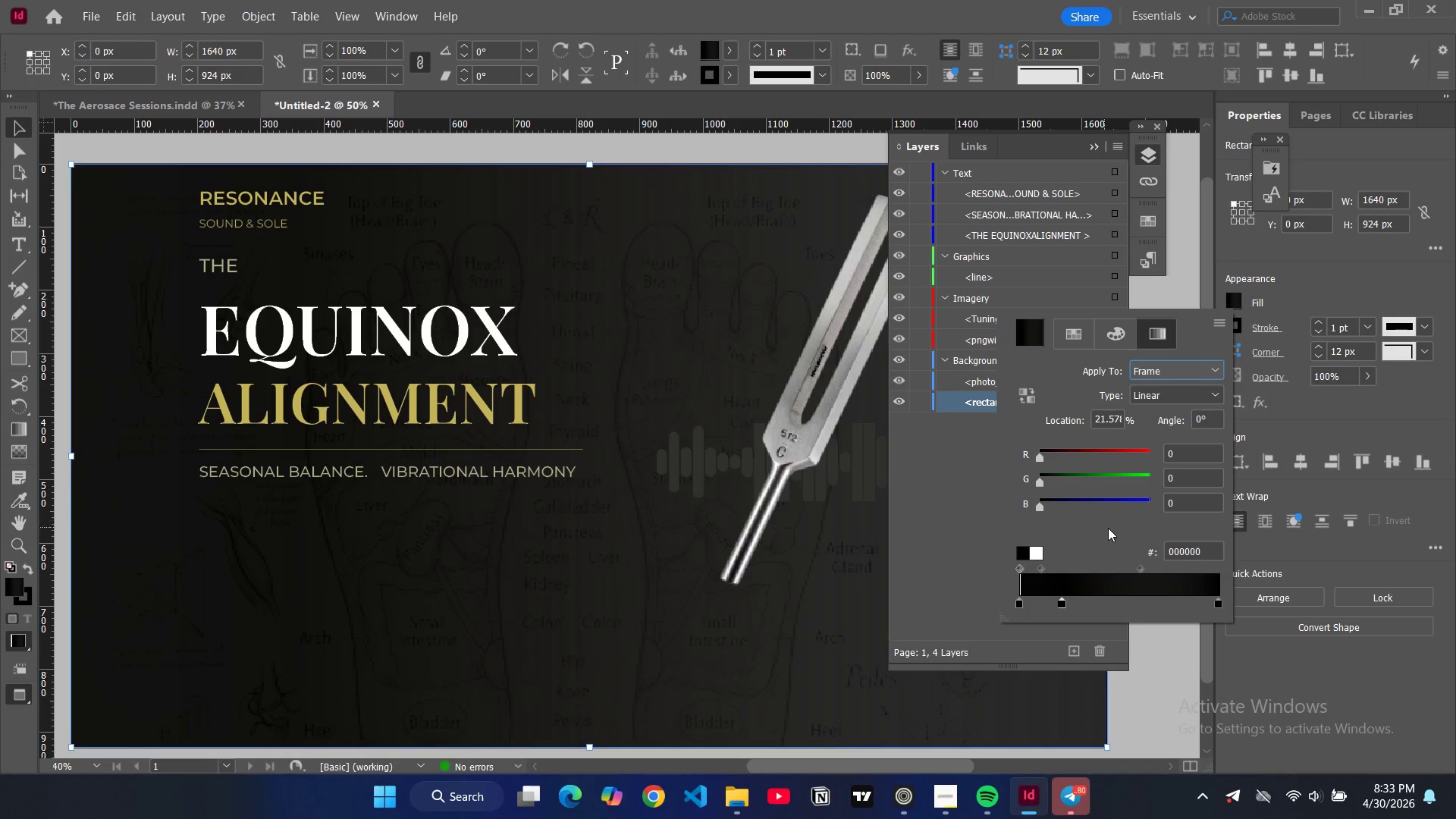 
left_click_drag(start_coordinate=[1213, 604], to_coordinate=[1135, 601])
 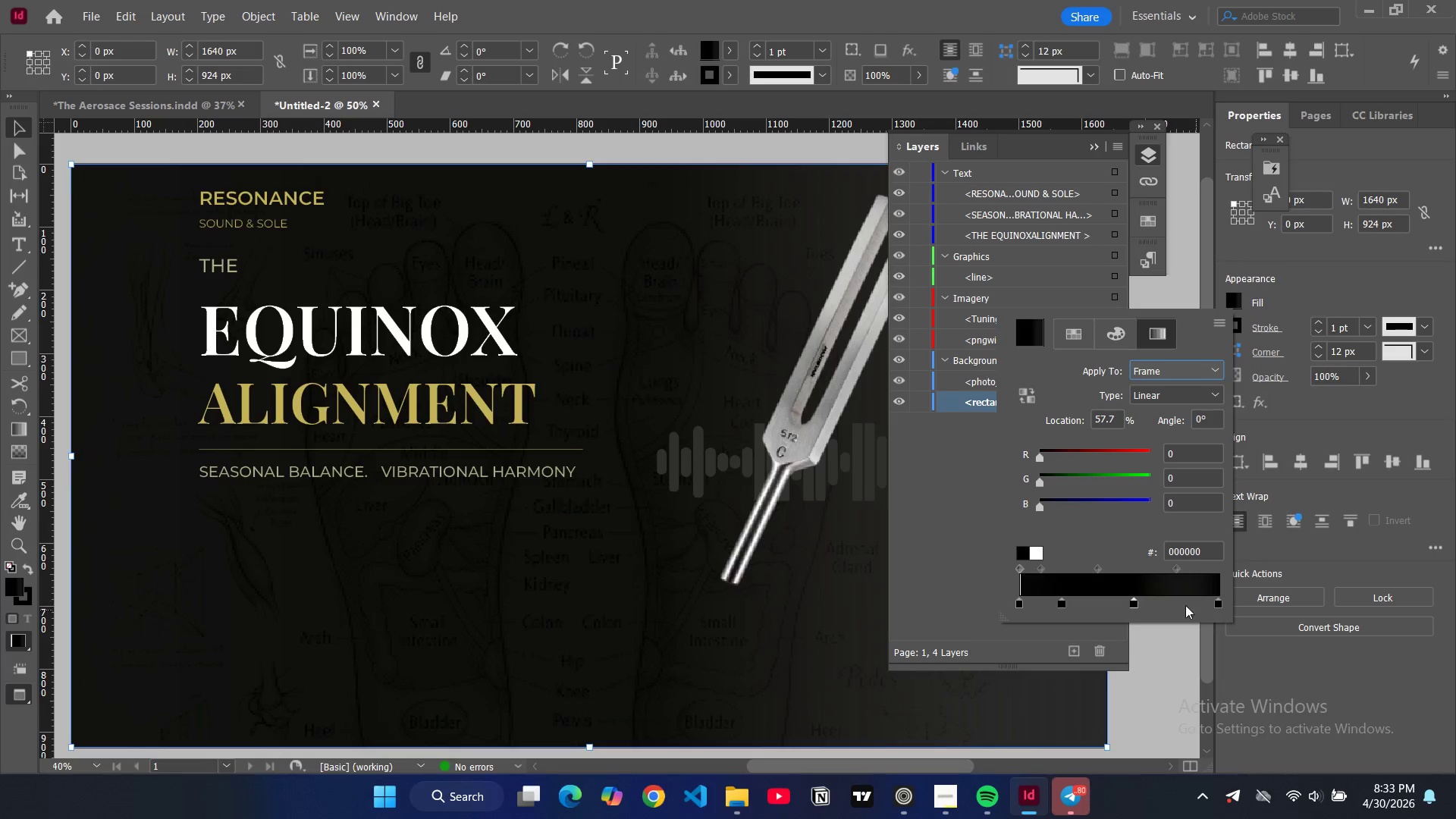 
left_click_drag(start_coordinate=[1130, 605], to_coordinate=[1090, 603])
 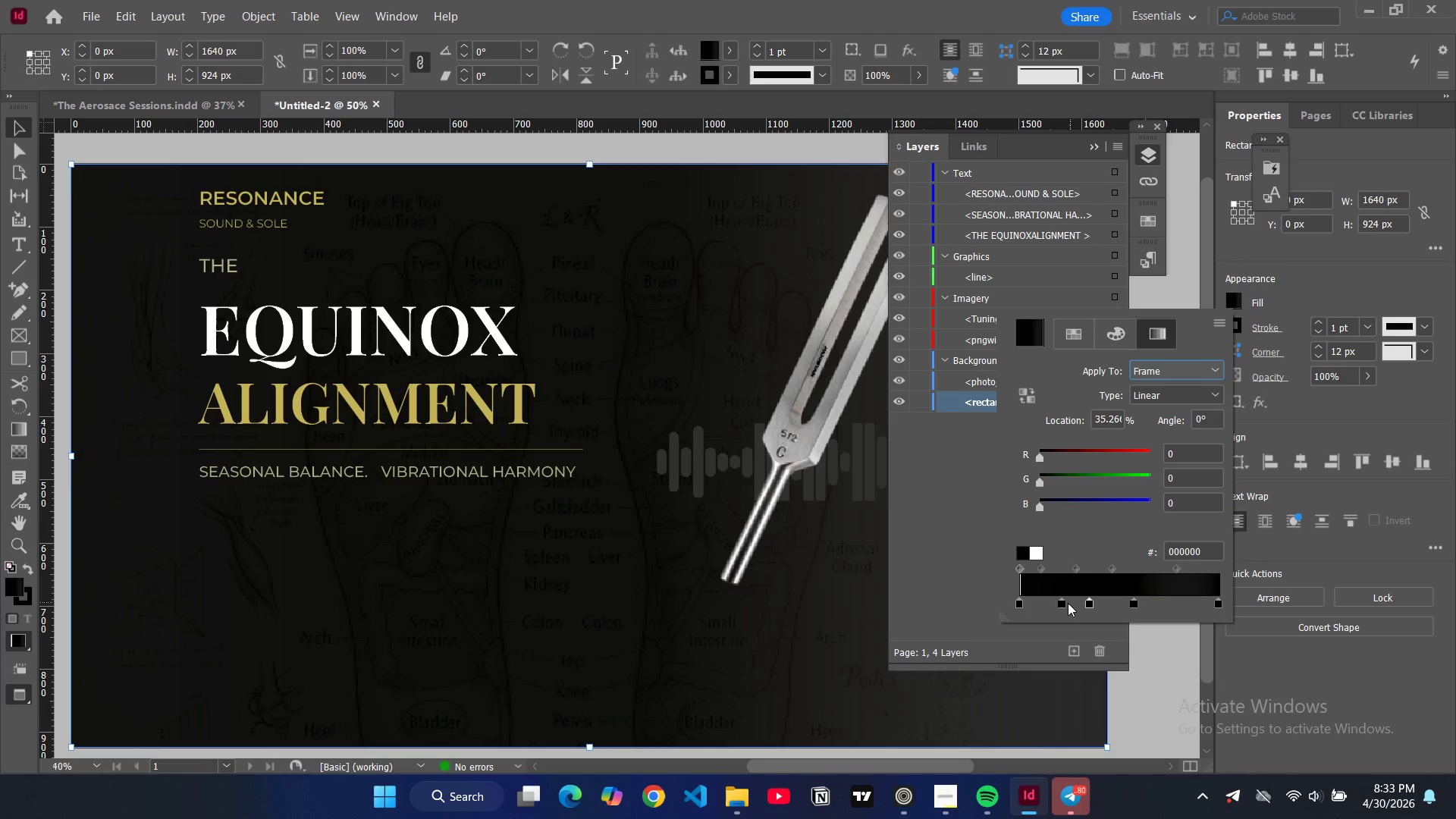 
left_click_drag(start_coordinate=[1058, 604], to_coordinate=[1031, 604])
 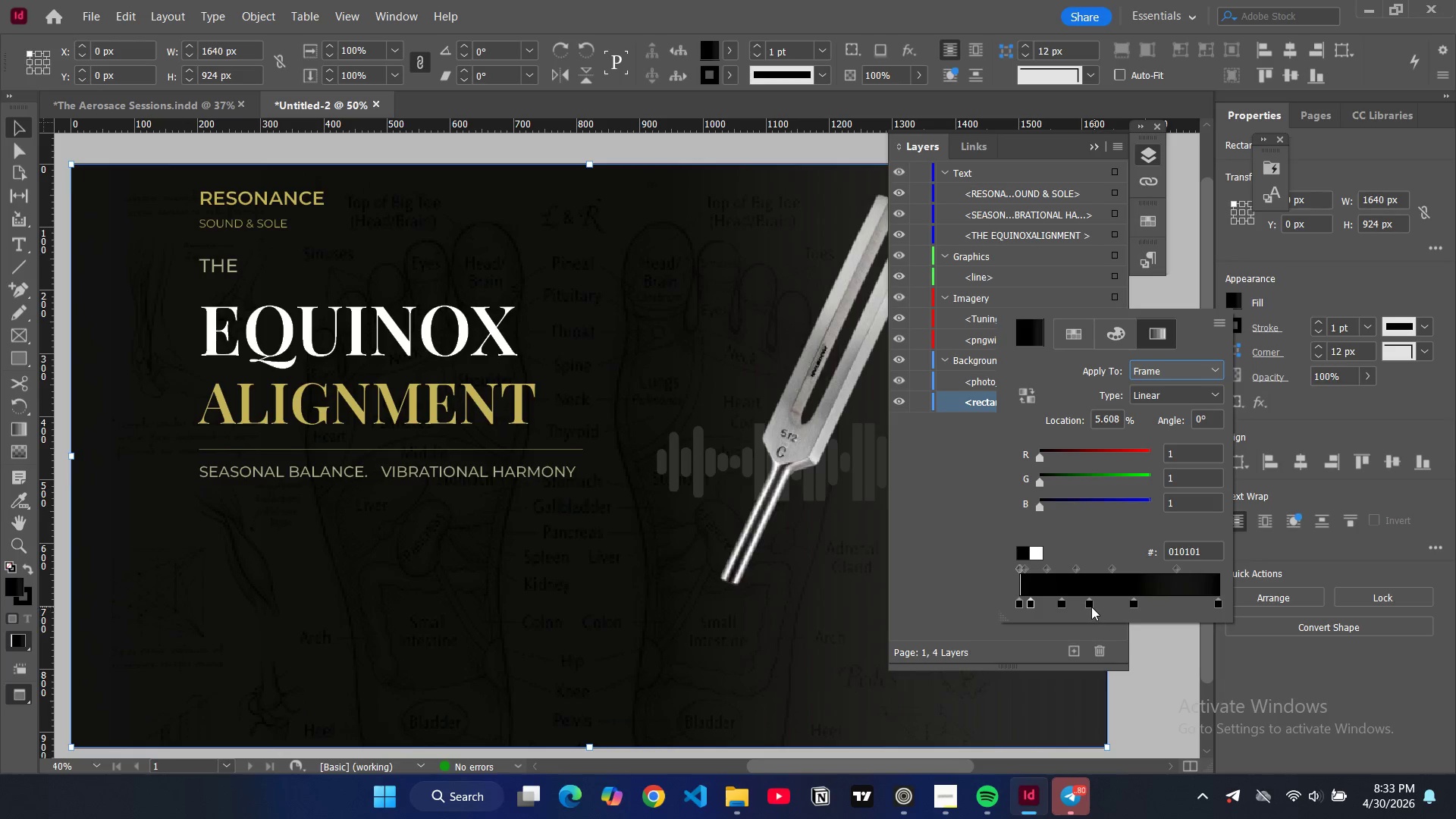 
left_click_drag(start_coordinate=[1085, 607], to_coordinate=[1078, 606])
 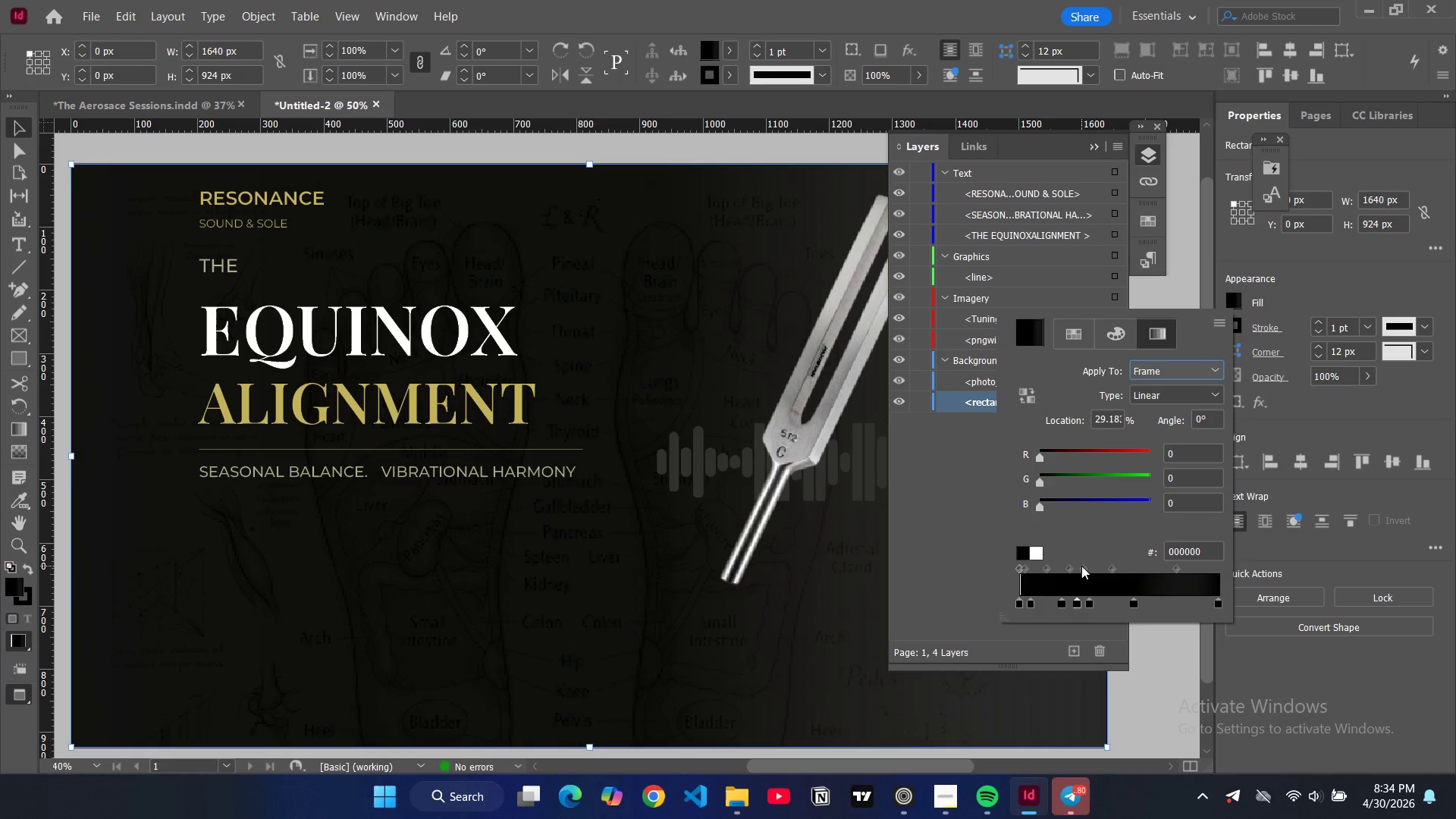 
left_click([1081, 566])
 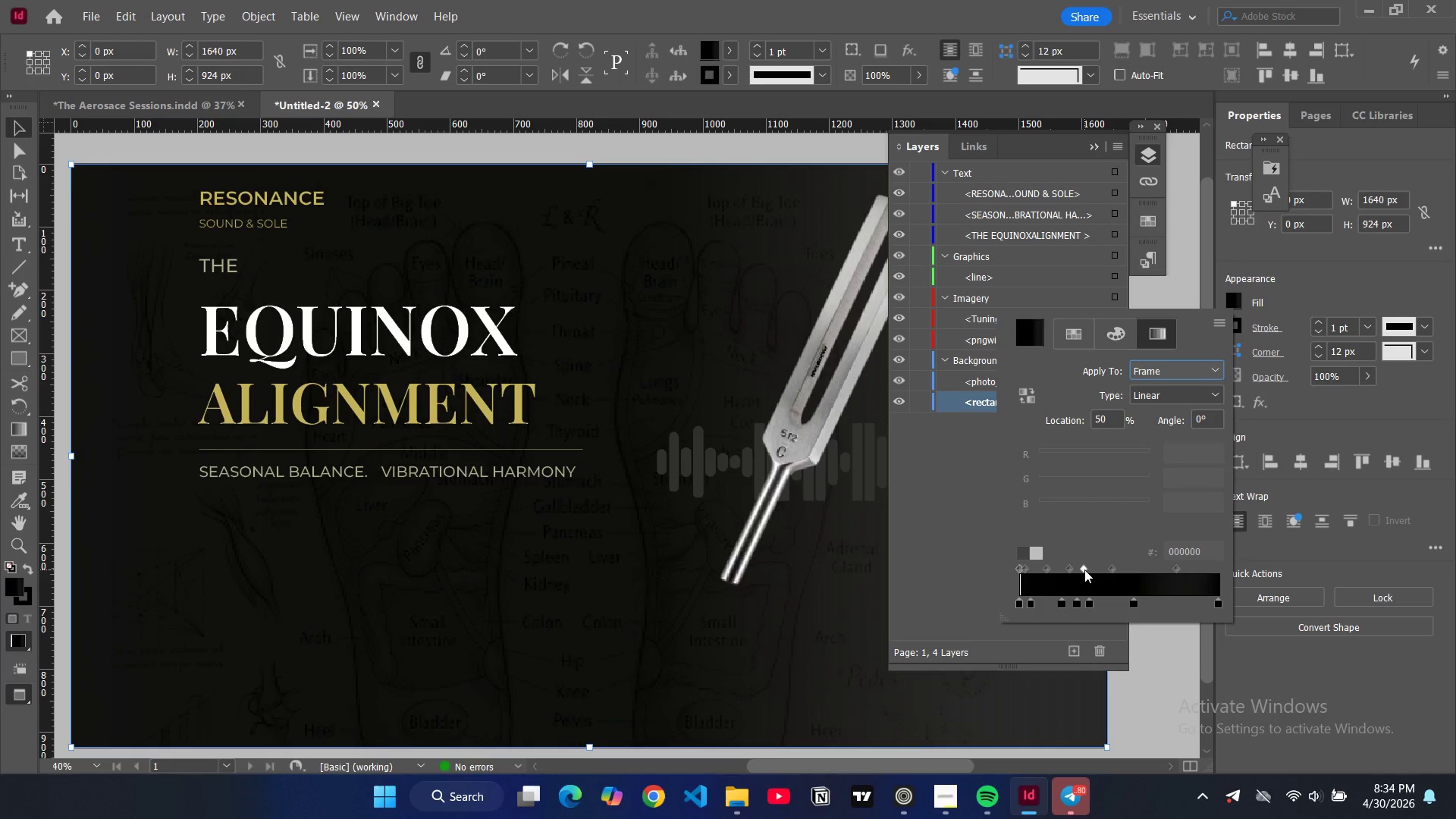 
key(Backspace)
 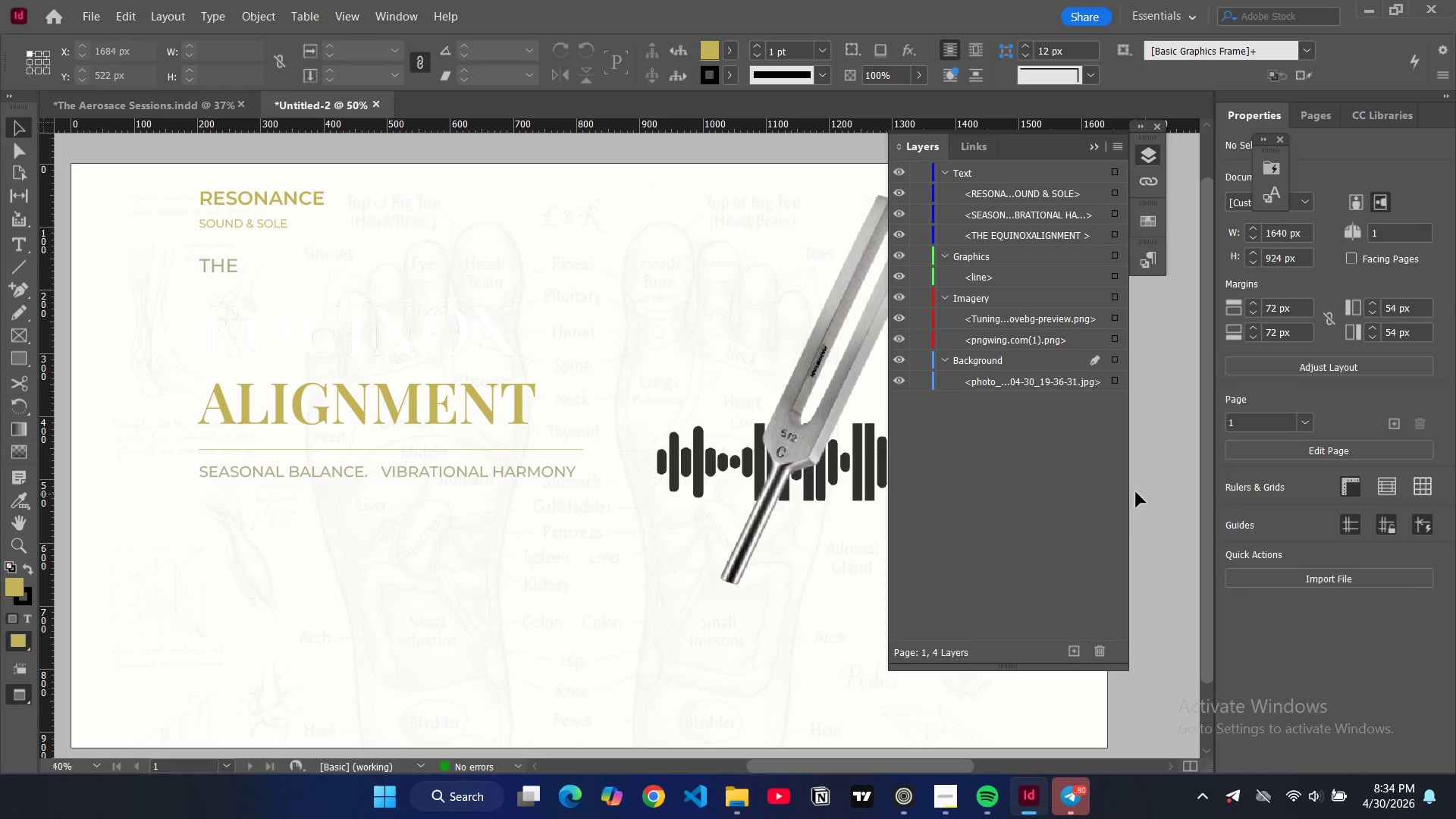 
key(Control+Z)
 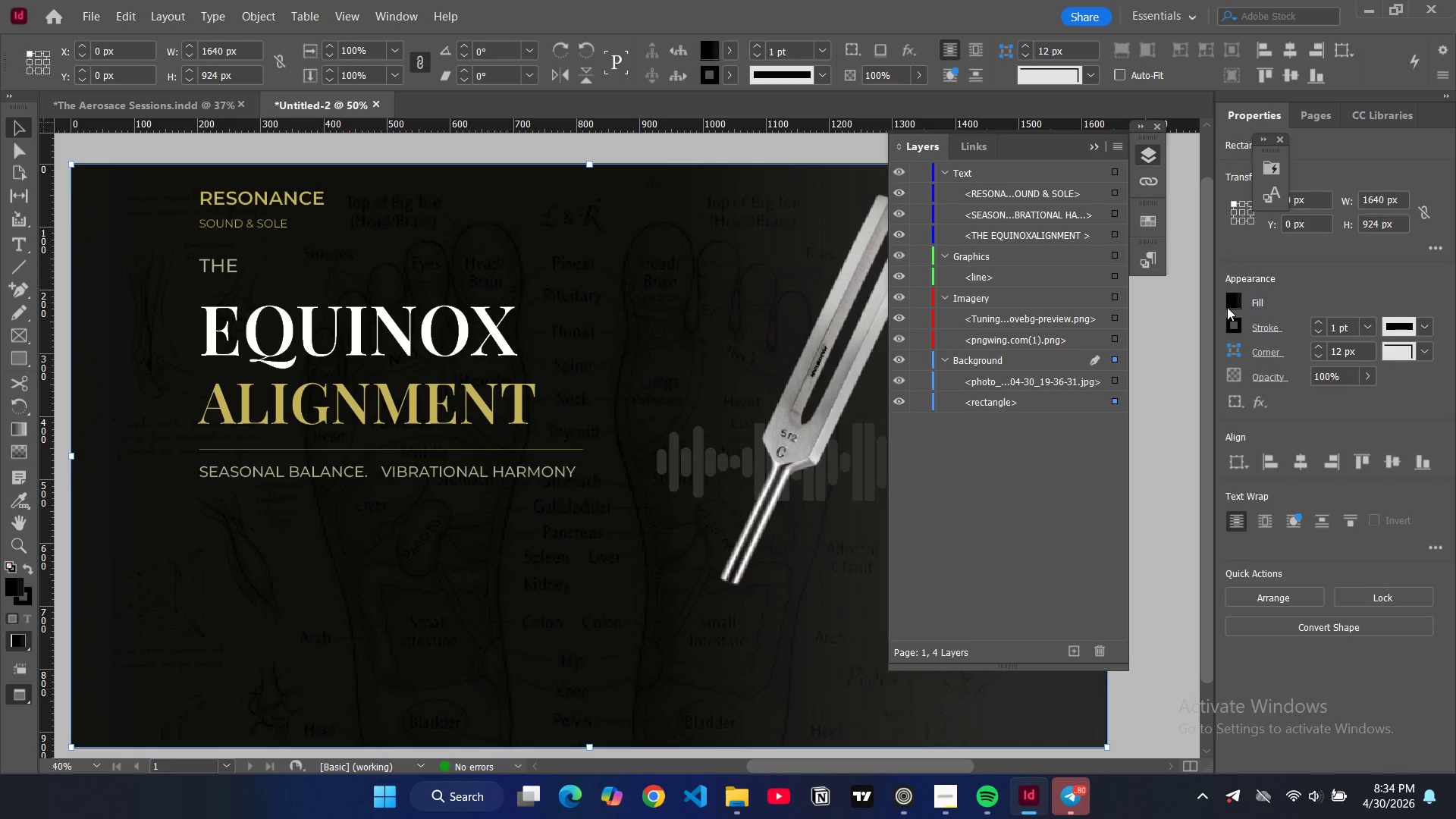 
left_click([1234, 299])
 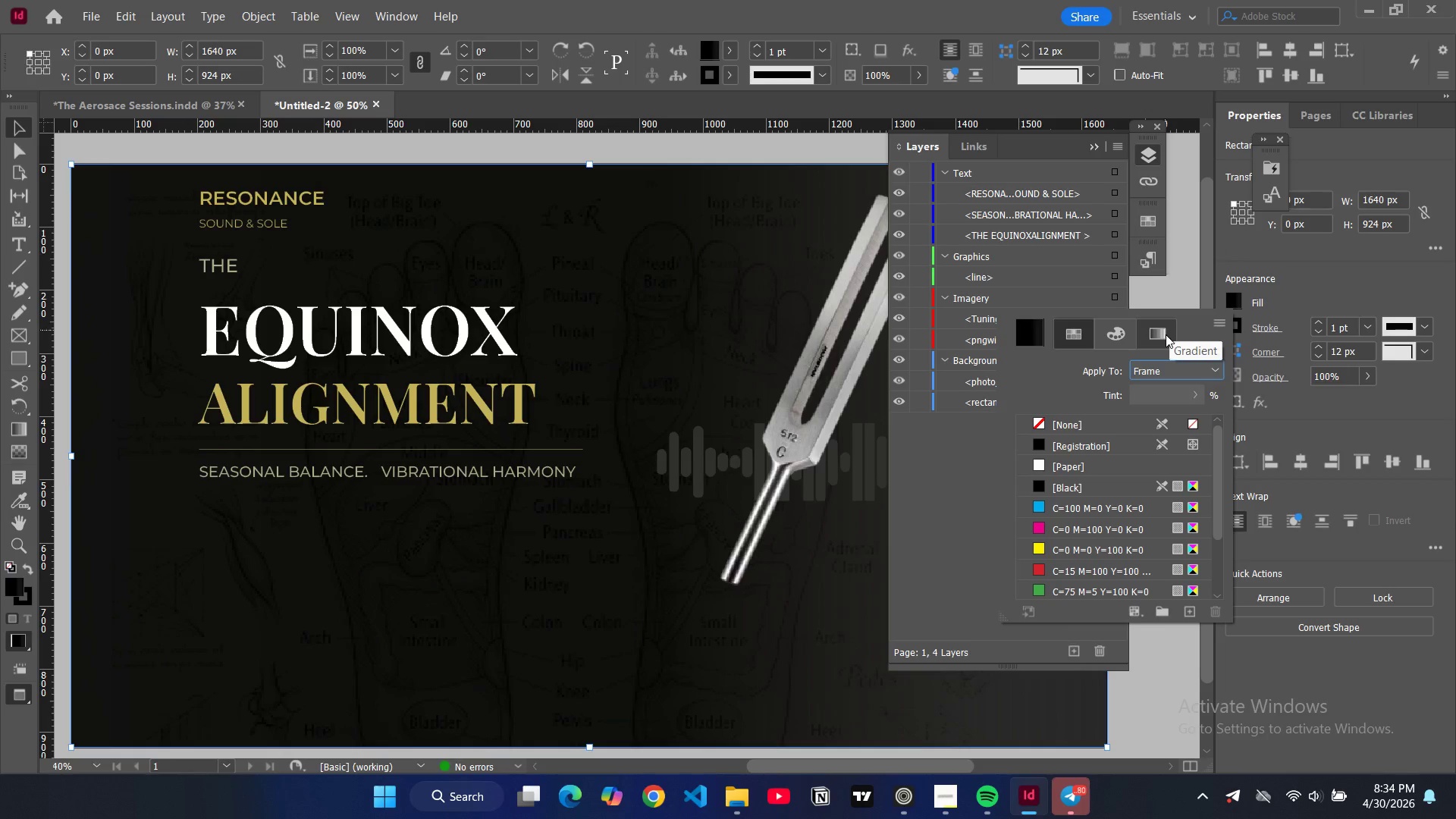 
left_click([1214, 369])
 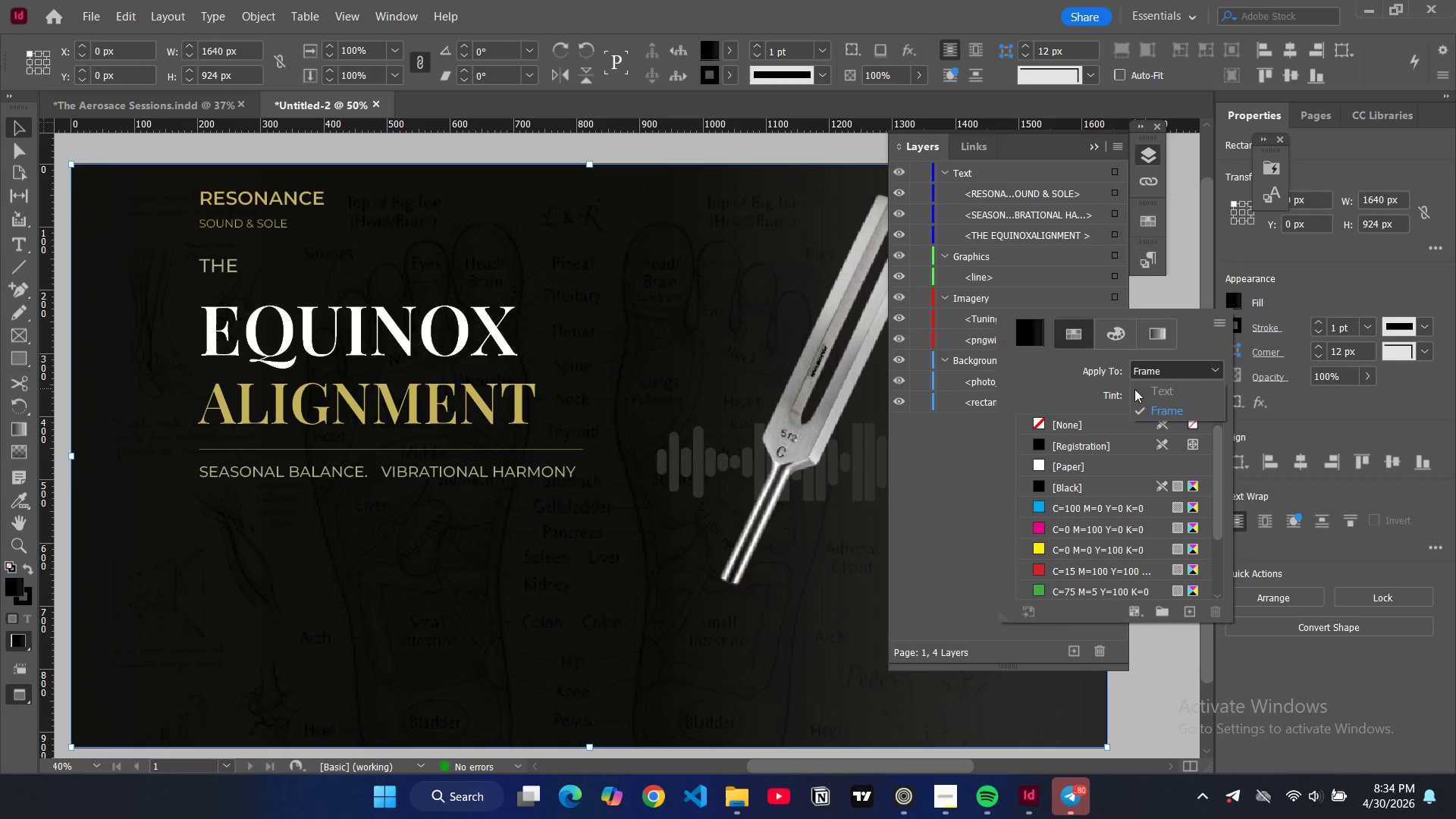 
left_click([1073, 383])
 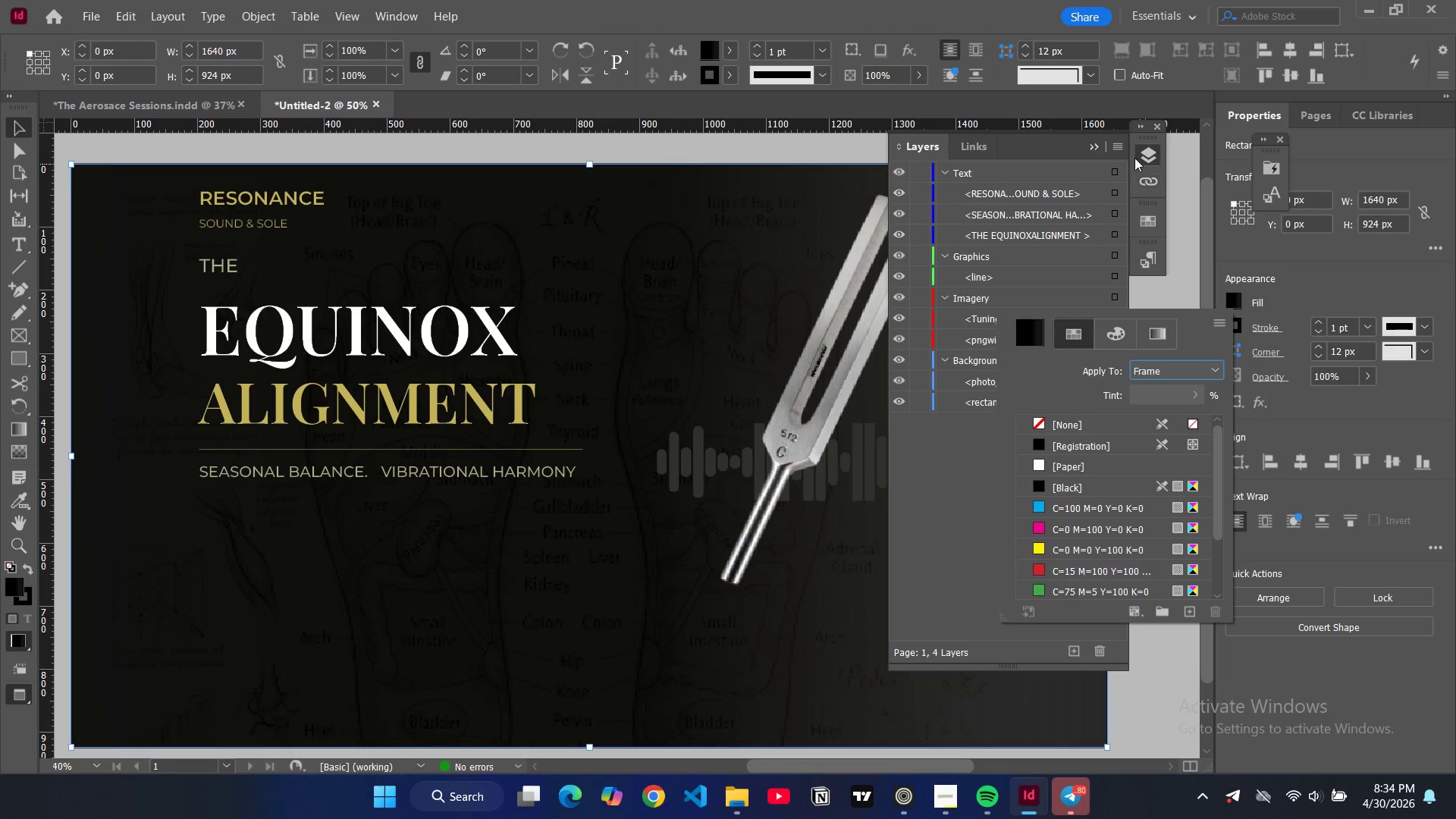 
left_click([1092, 146])
 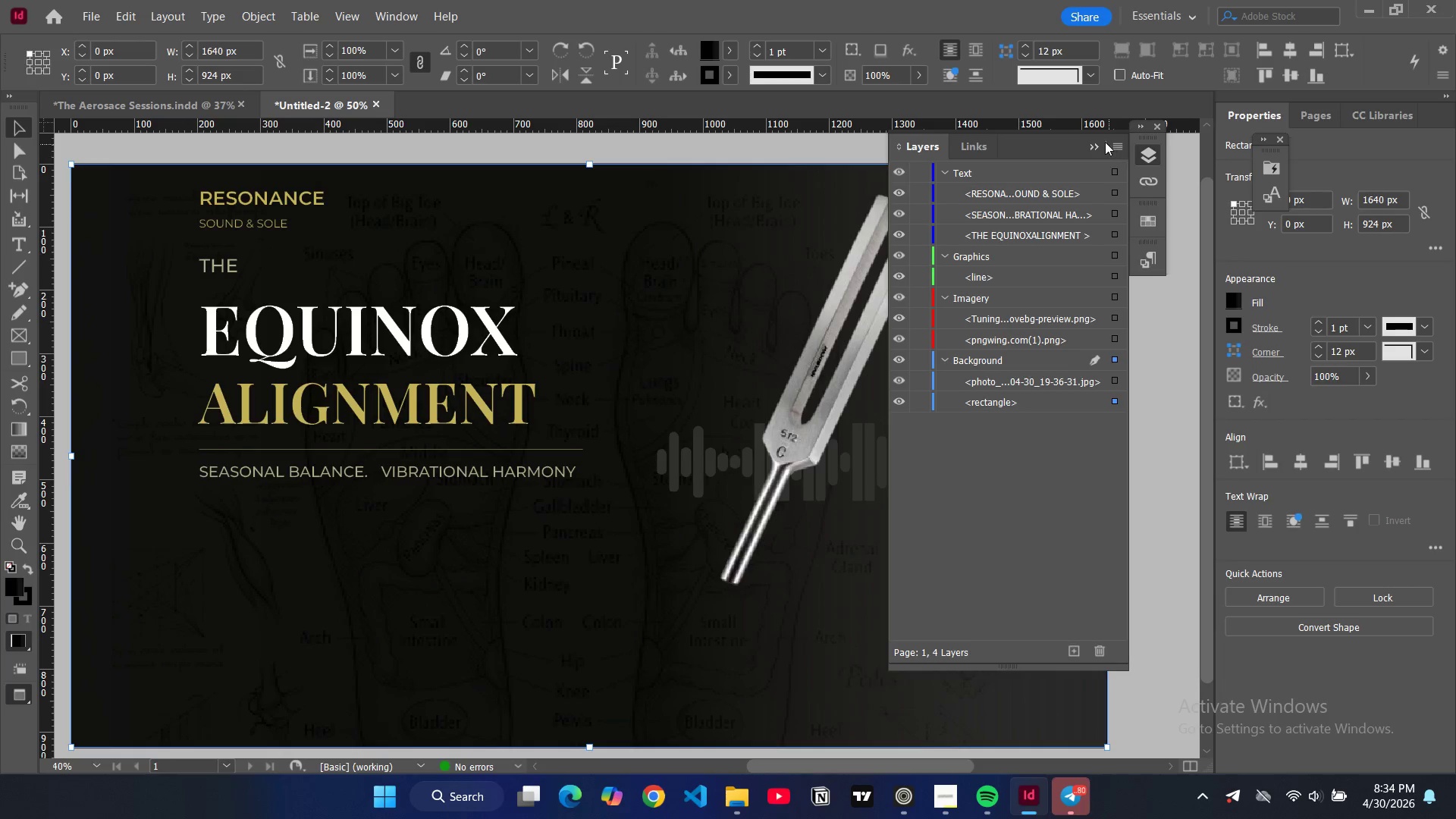 
left_click([1091, 146])
 